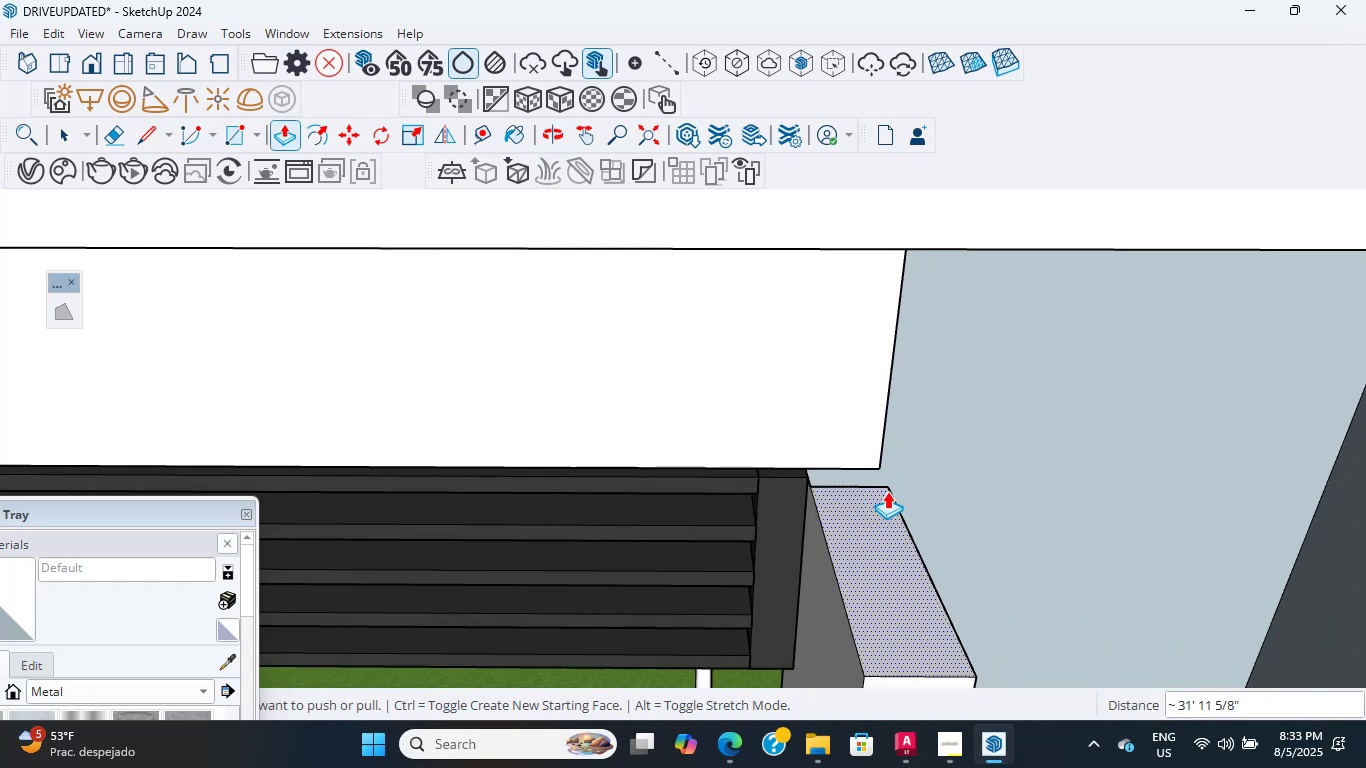 
scroll: coordinate [757, 495], scroll_direction: down, amount: 20.0
 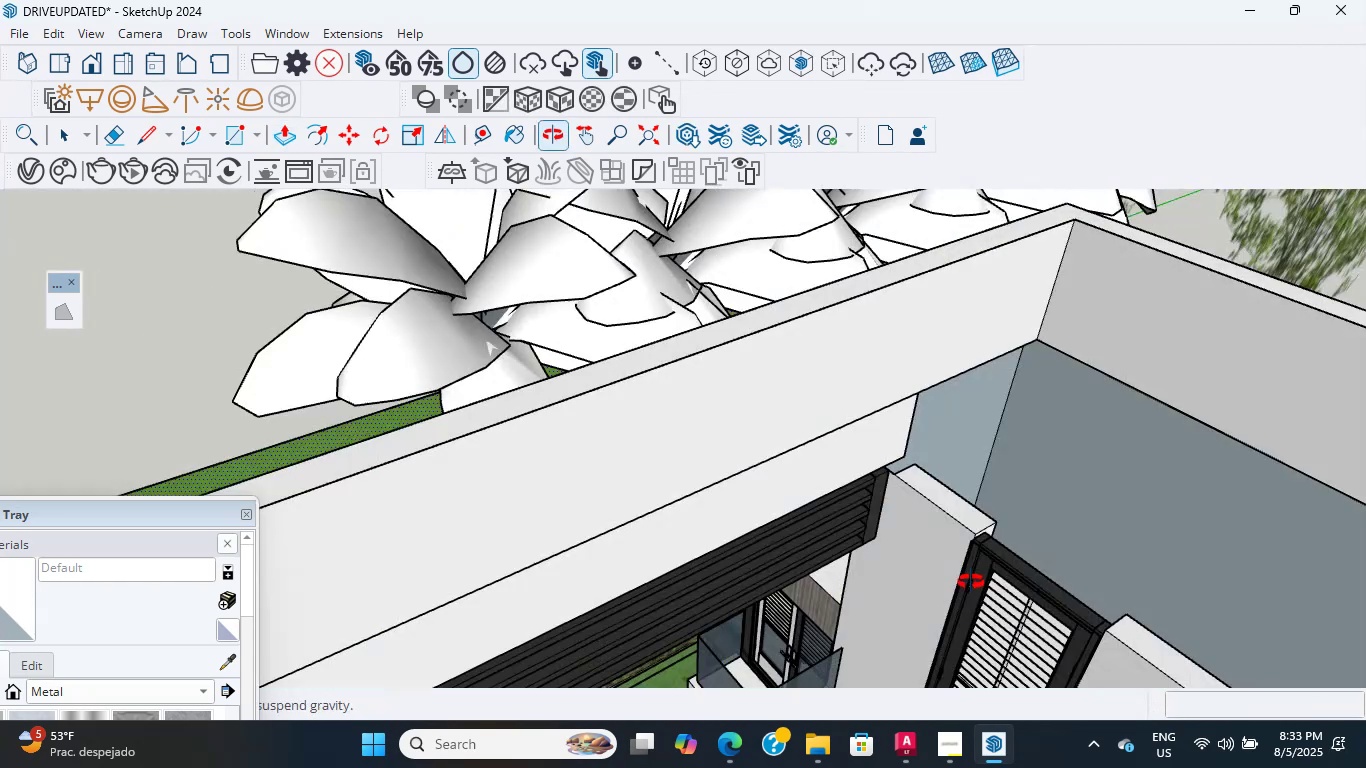 
hold_key(key=ShiftLeft, duration=0.49)
scroll: coordinate [502, 255], scroll_direction: down, amount: 1.0
 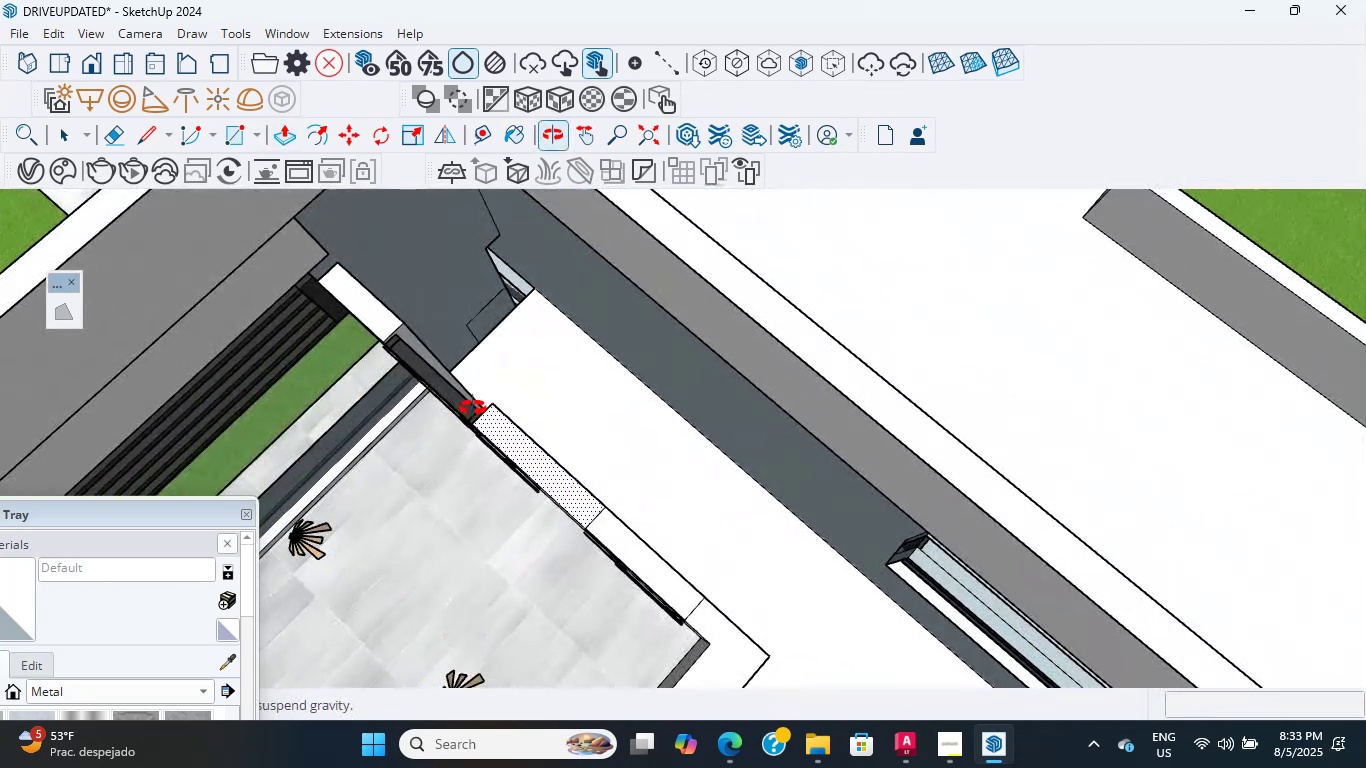 
hold_key(key=ShiftLeft, duration=0.48)
 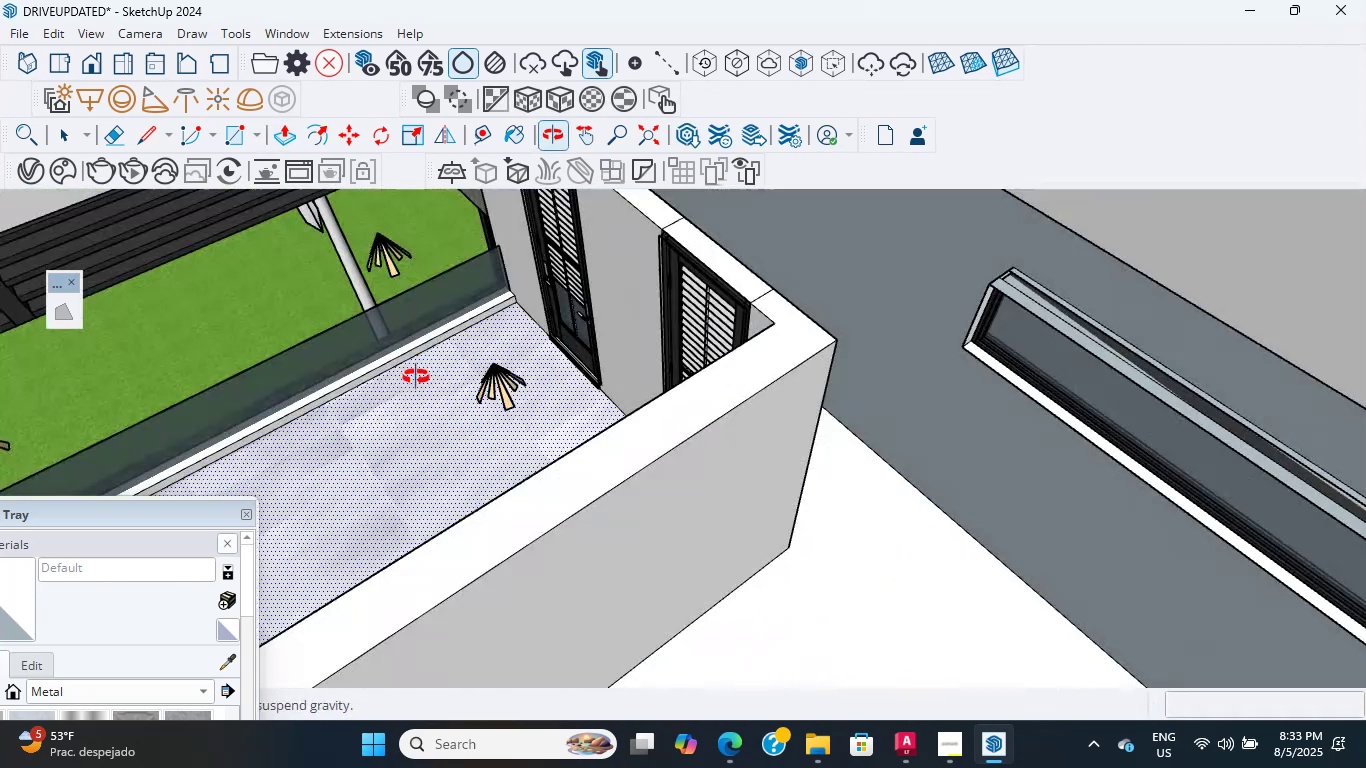 
scroll: coordinate [522, 498], scroll_direction: down, amount: 13.0
 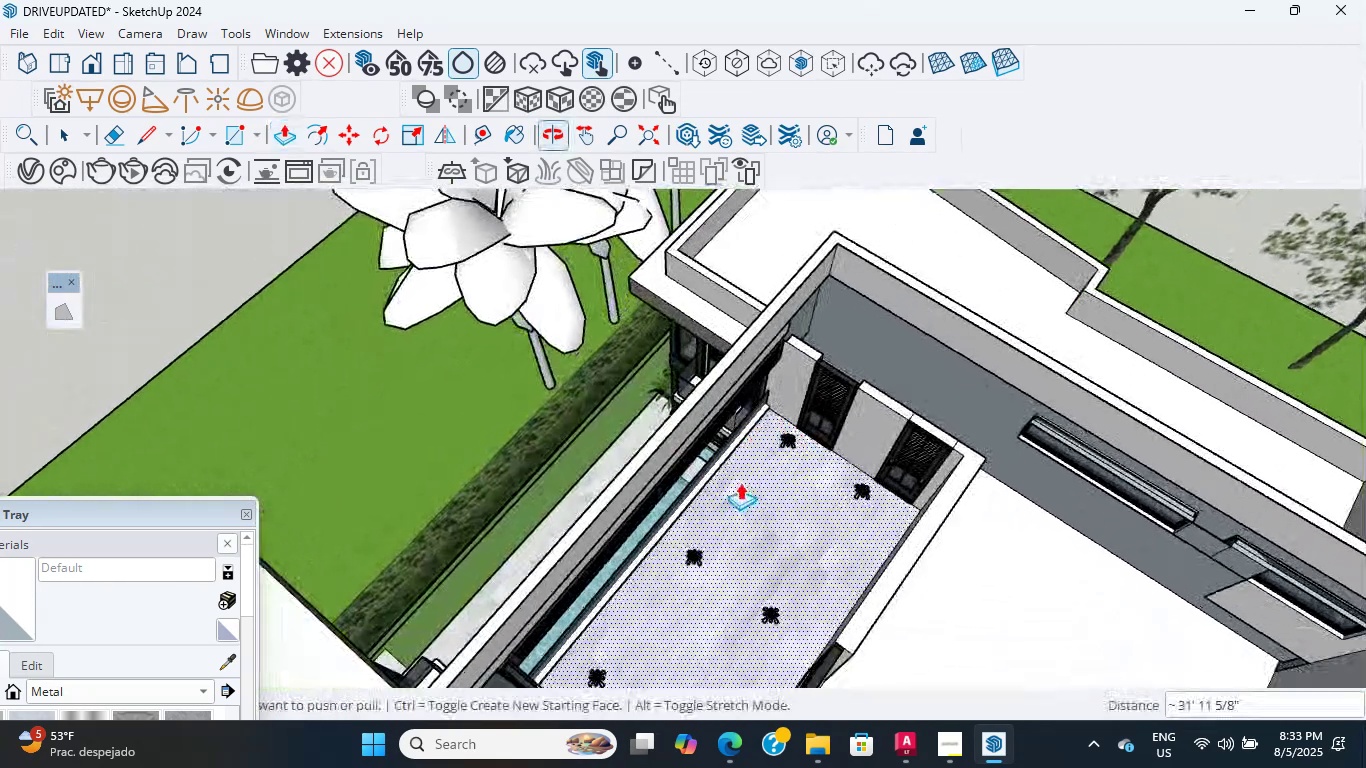 
hold_key(key=ShiftLeft, duration=0.66)
 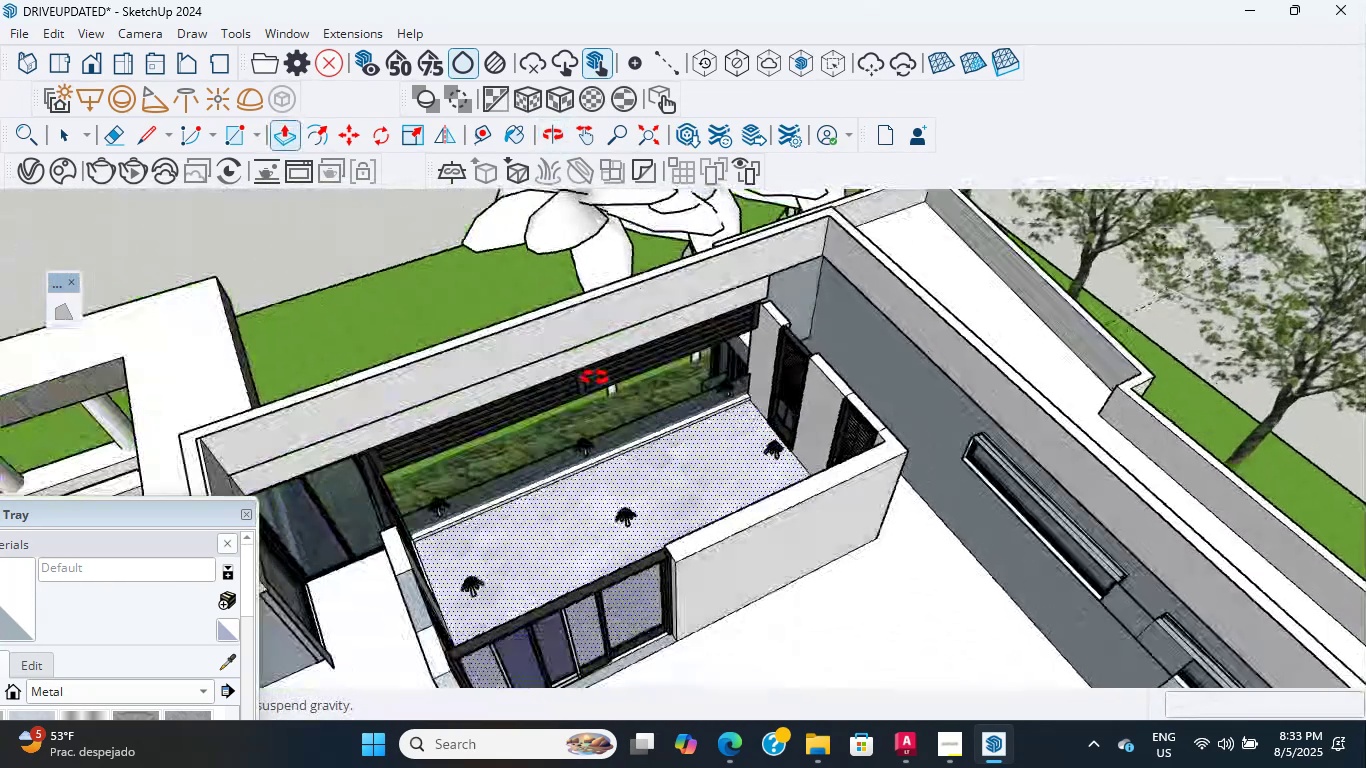 
scroll: coordinate [490, 332], scroll_direction: up, amount: 6.0
 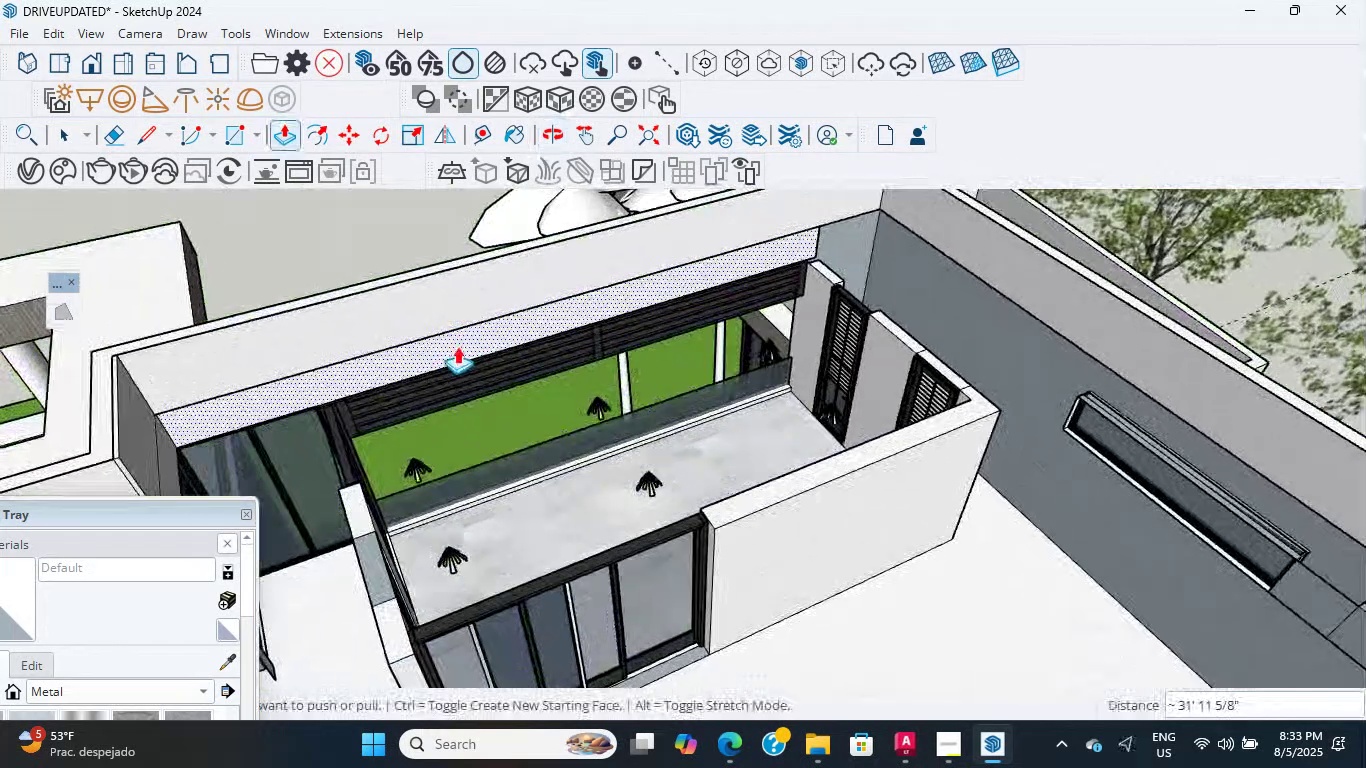 
hold_key(key=ShiftLeft, duration=0.39)
 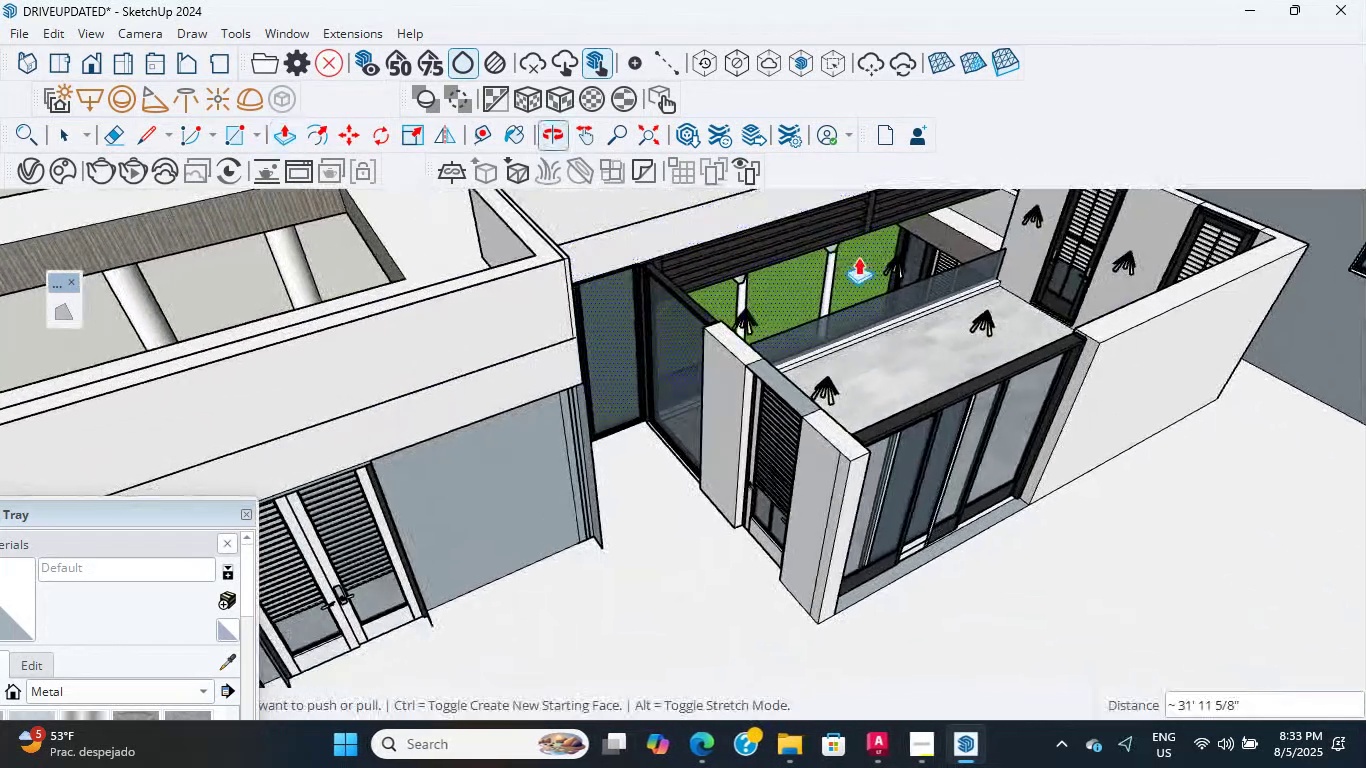 
hold_key(key=ShiftLeft, duration=0.64)
scroll: coordinate [535, 330], scroll_direction: down, amount: 1.0
 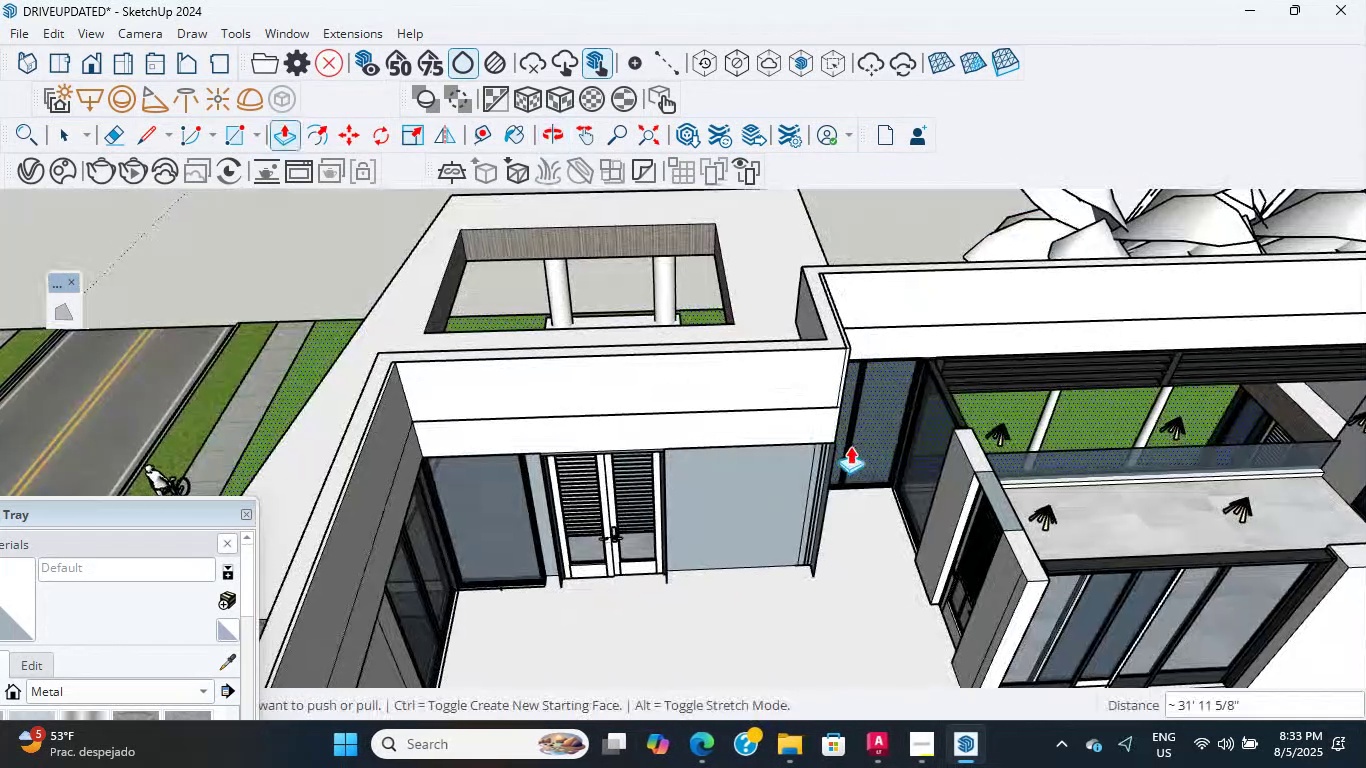 
scroll: coordinate [453, 418], scroll_direction: up, amount: 7.0
 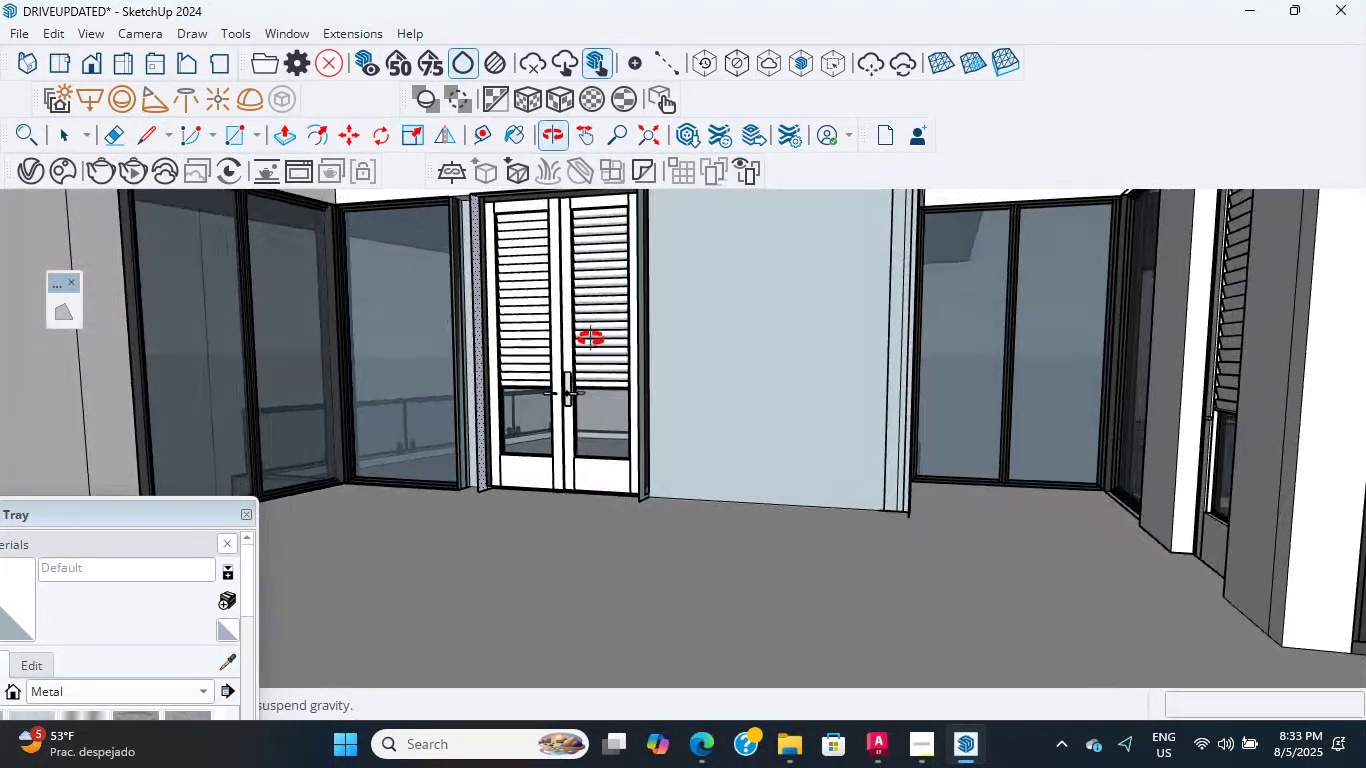 
hold_key(key=ShiftLeft, duration=1.37)
 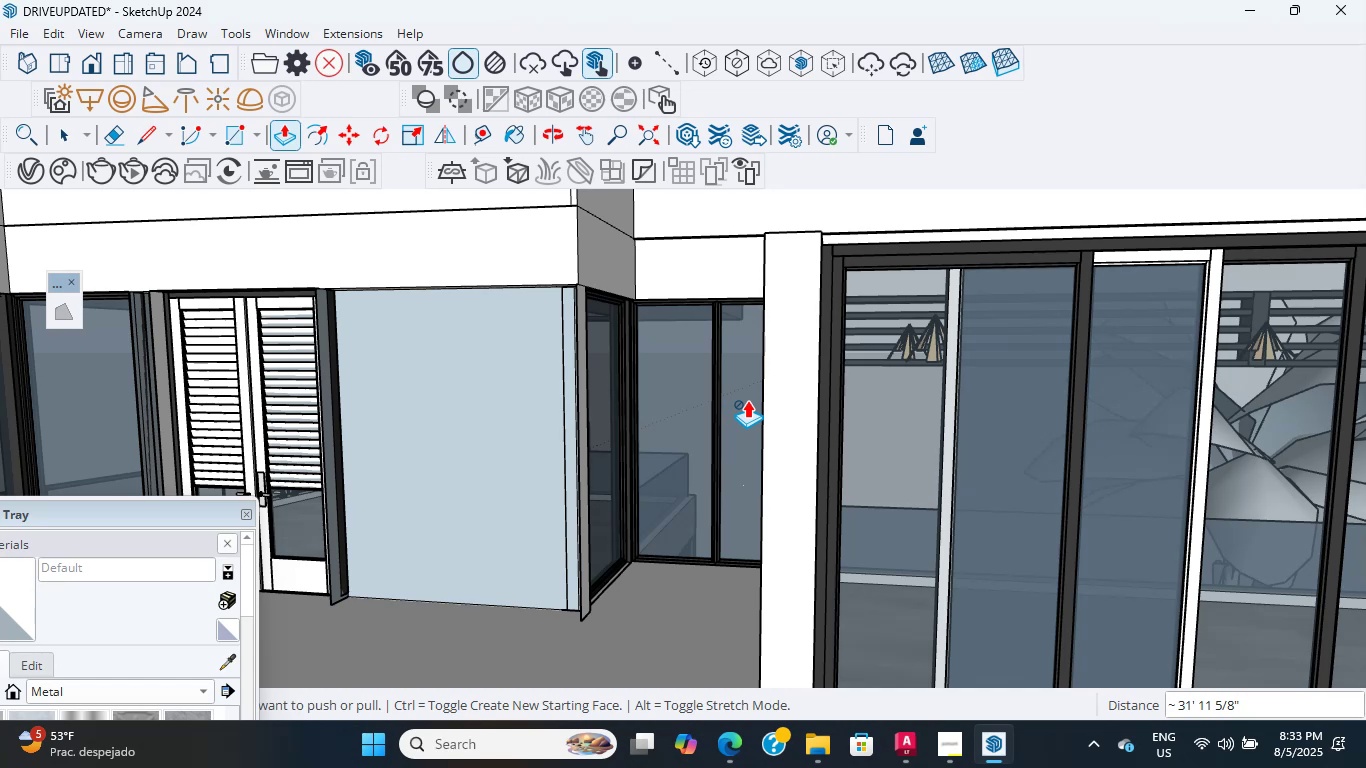 
wait(9.87)
 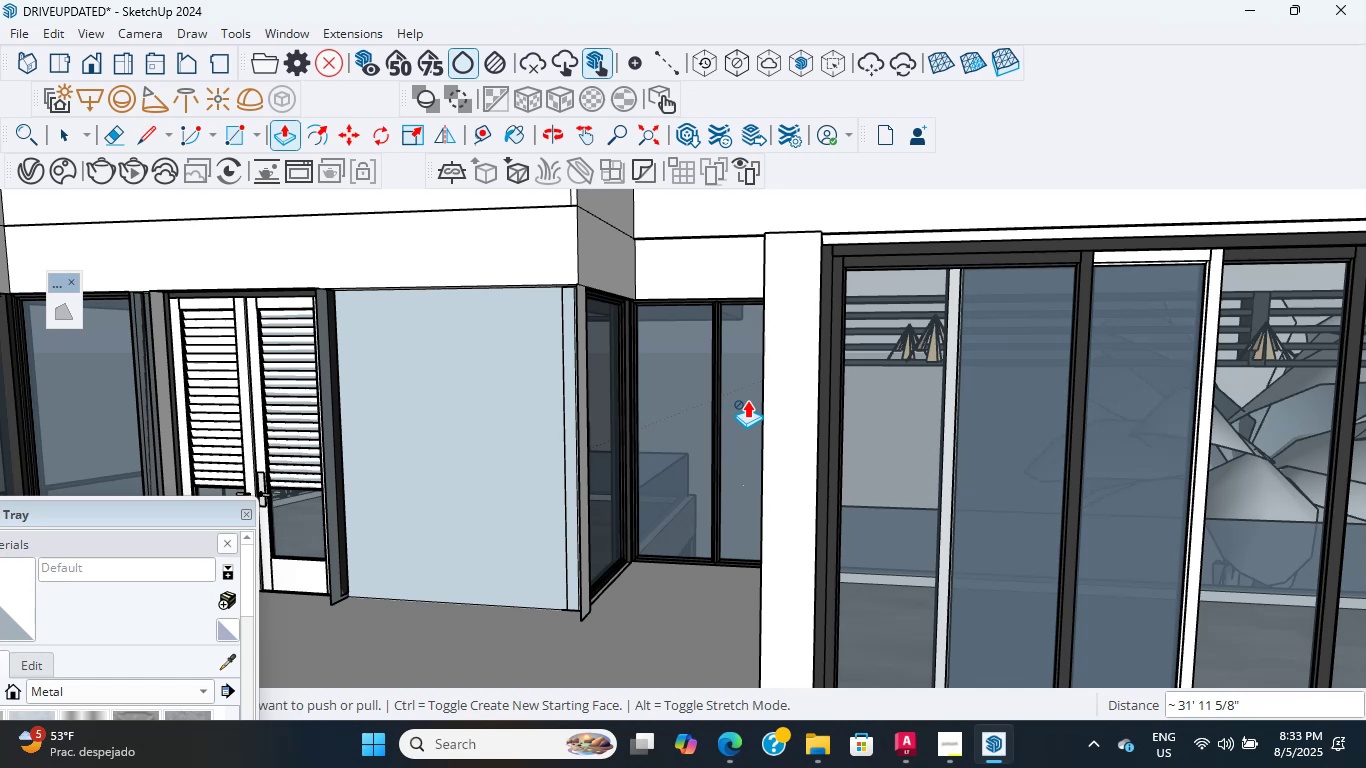 
scroll: coordinate [844, 423], scroll_direction: down, amount: 4.0
 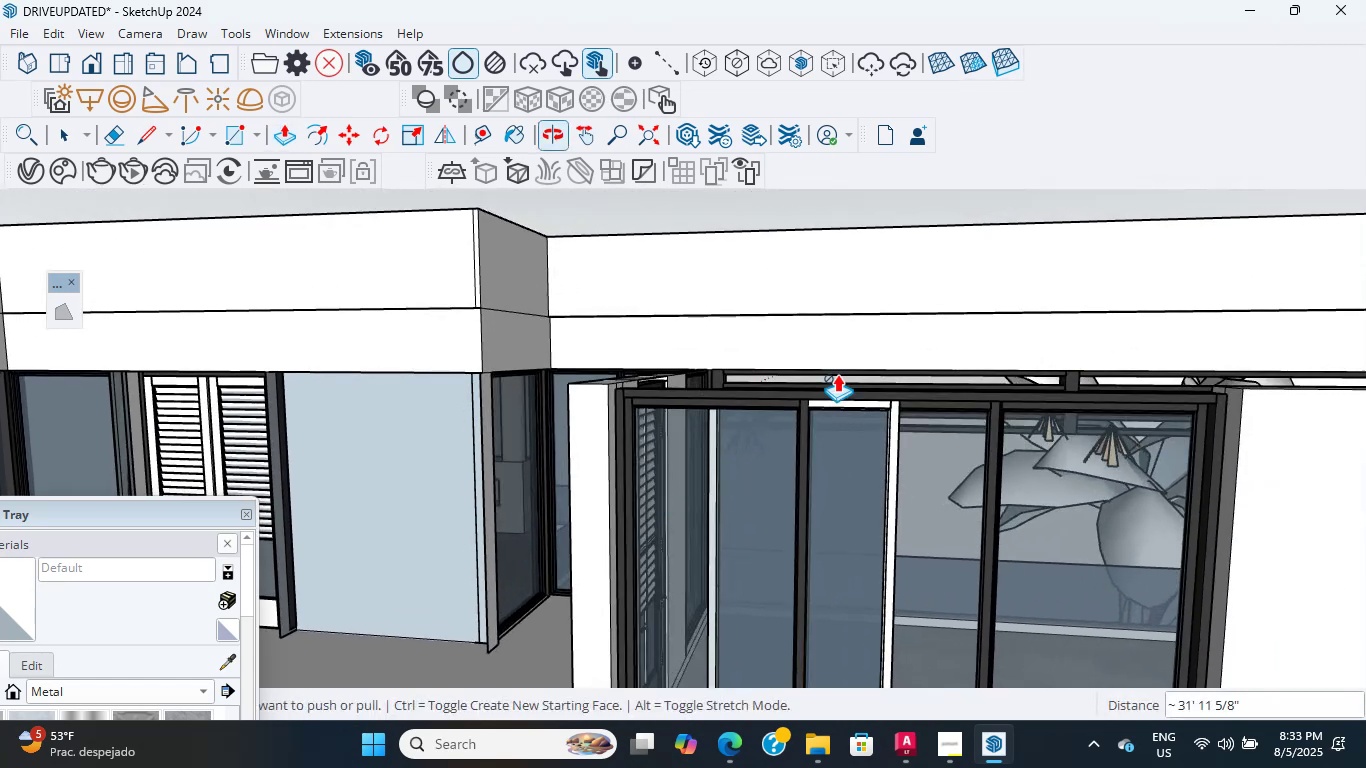 
hold_key(key=ShiftLeft, duration=0.5)
 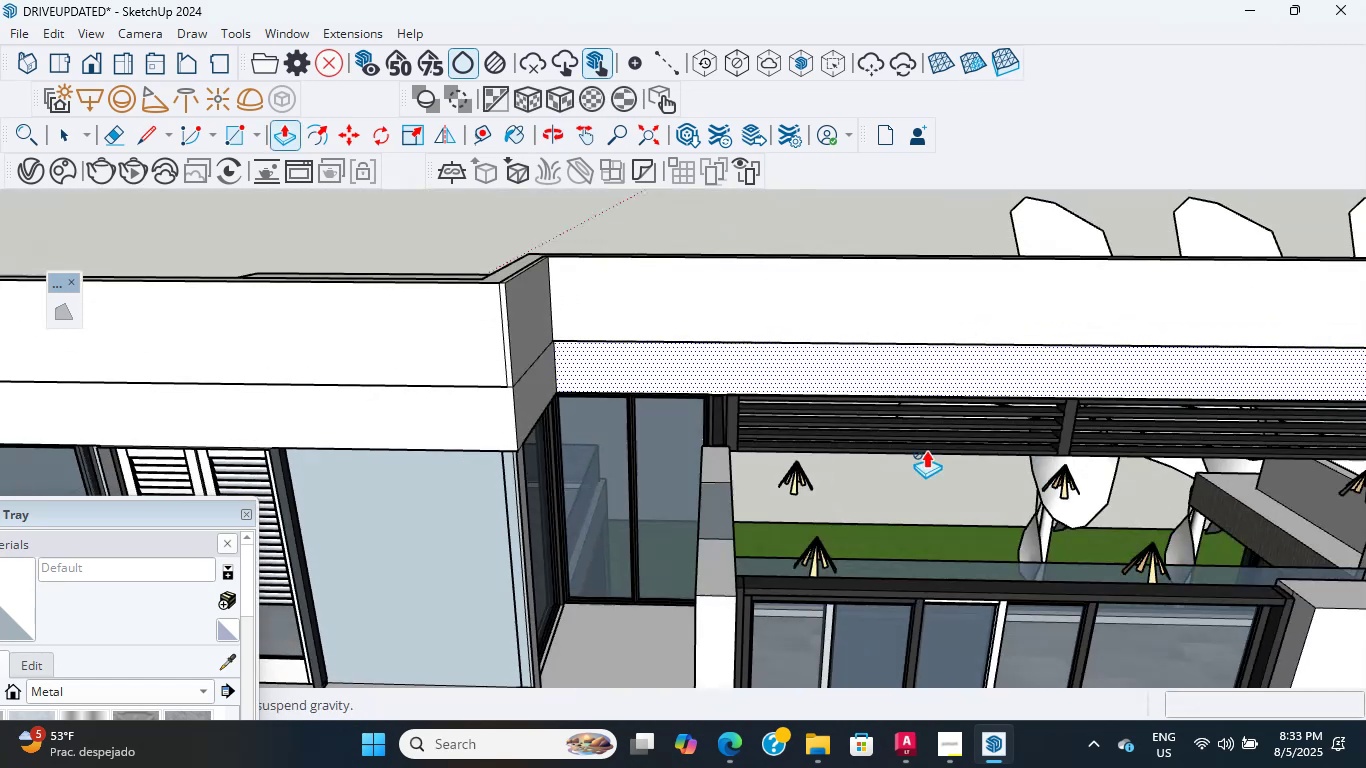 
hold_key(key=ShiftLeft, duration=0.43)
scroll: coordinate [973, 438], scroll_direction: up, amount: 30.0
 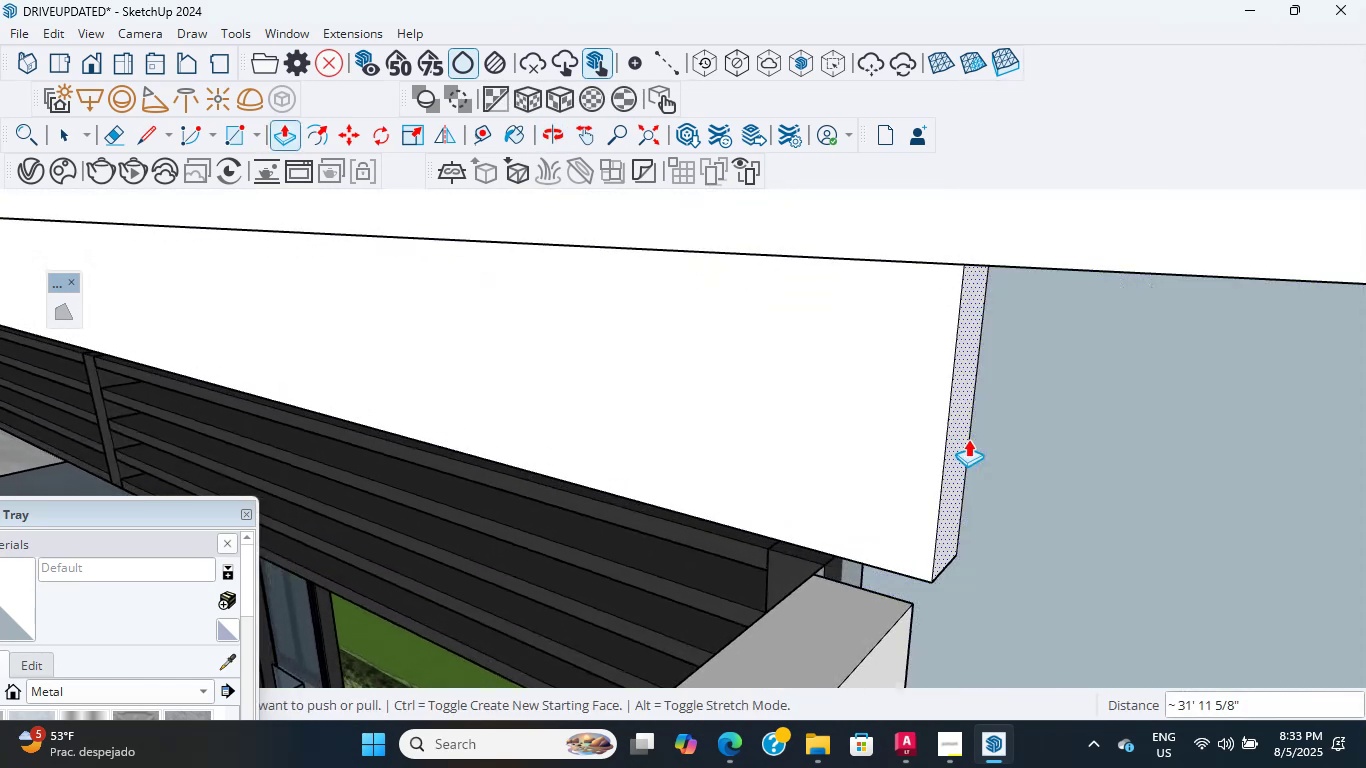 
left_click([966, 439])
 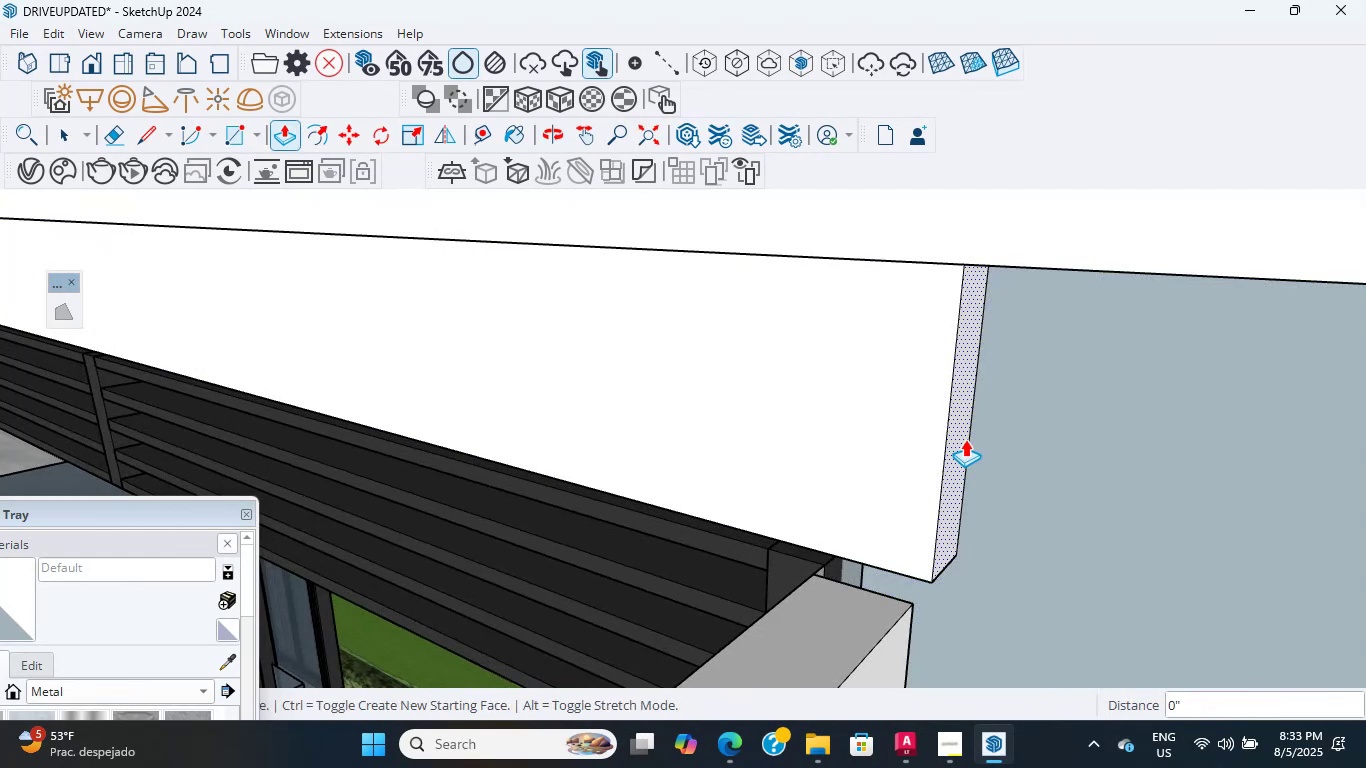 
scroll: coordinate [1001, 442], scroll_direction: down, amount: 8.0
 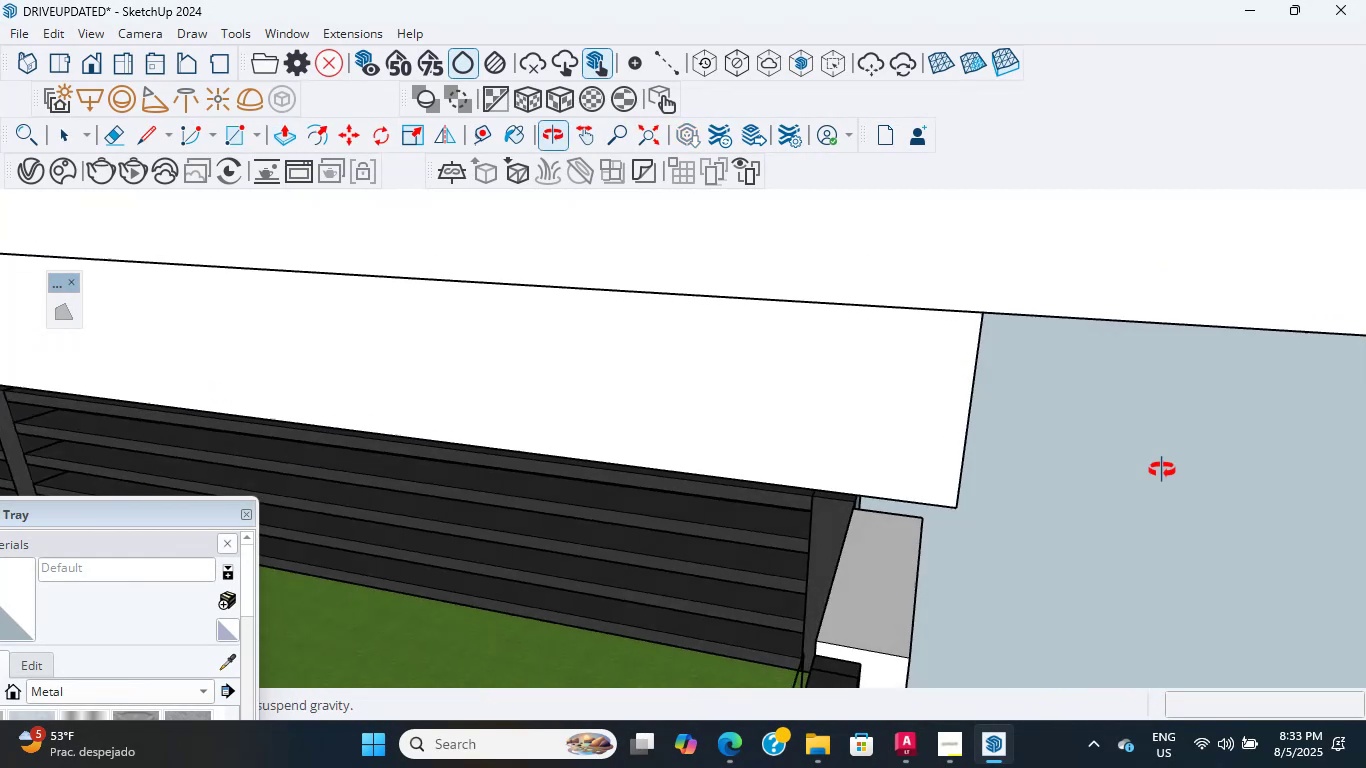 
hold_key(key=ShiftLeft, duration=0.45)
 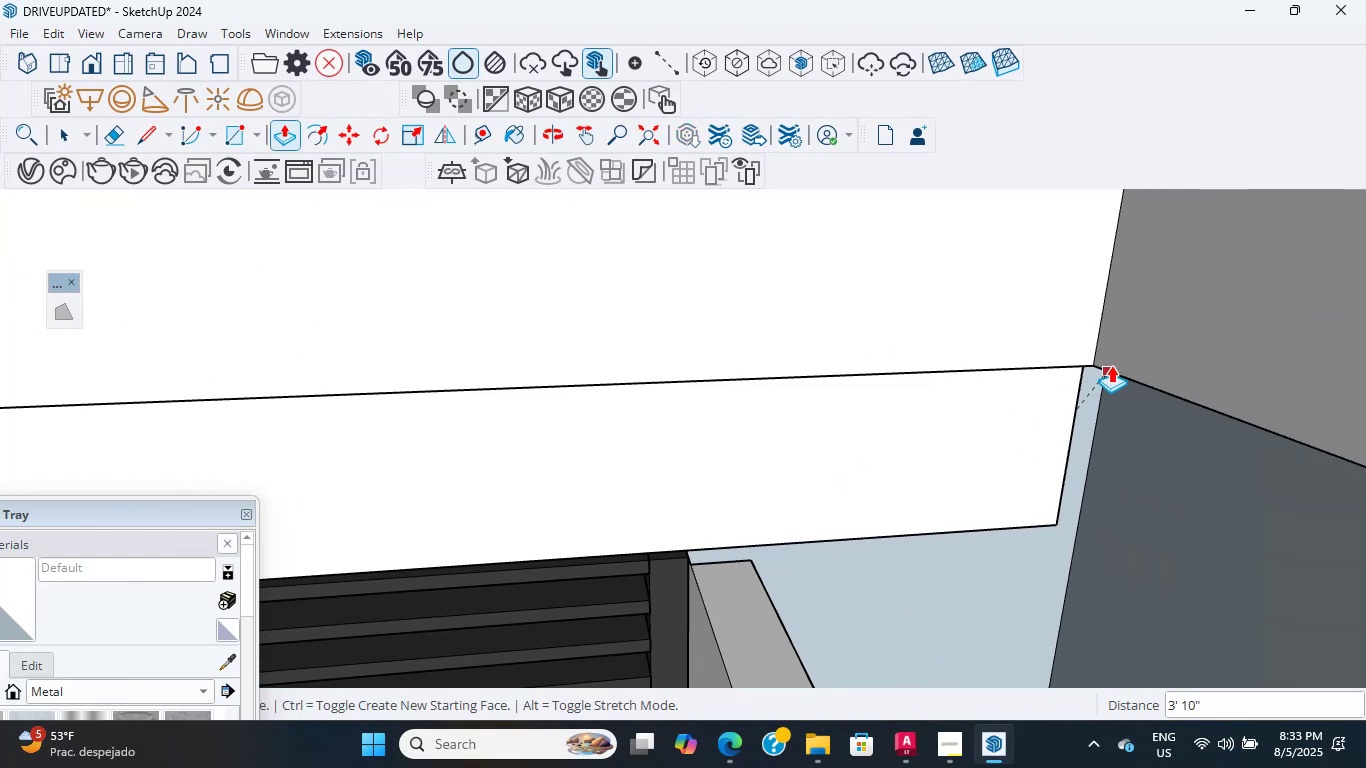 
scroll: coordinate [1124, 397], scroll_direction: up, amount: 3.0
 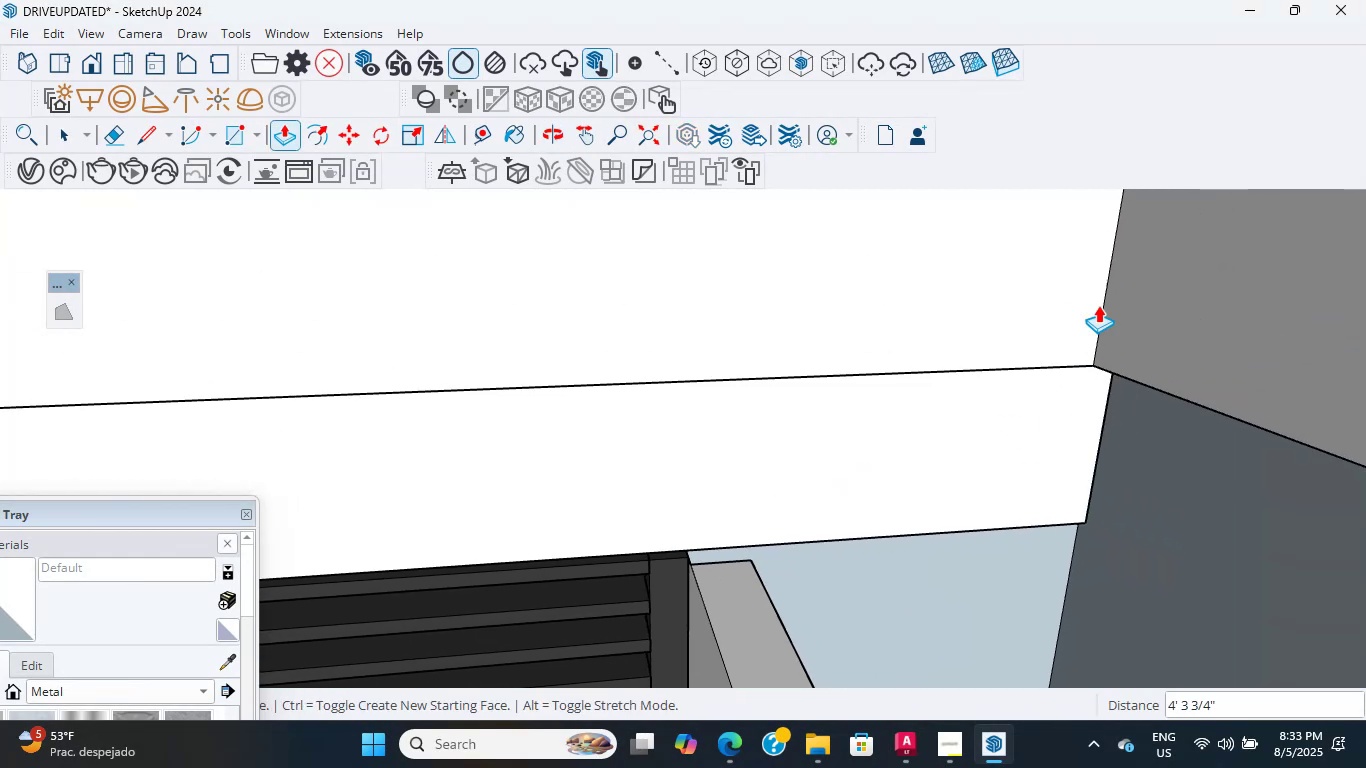 
scroll: coordinate [1084, 384], scroll_direction: down, amount: 5.0
 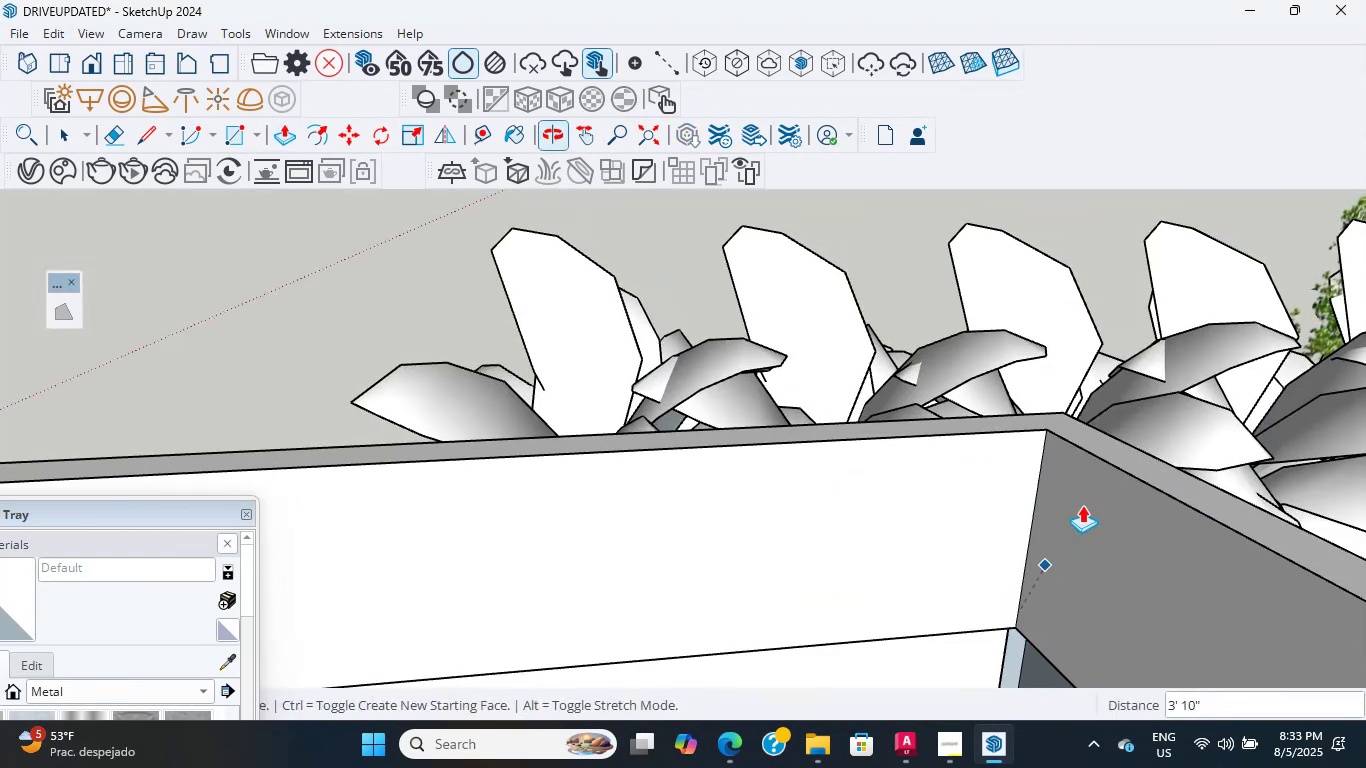 
hold_key(key=ShiftLeft, duration=0.48)
 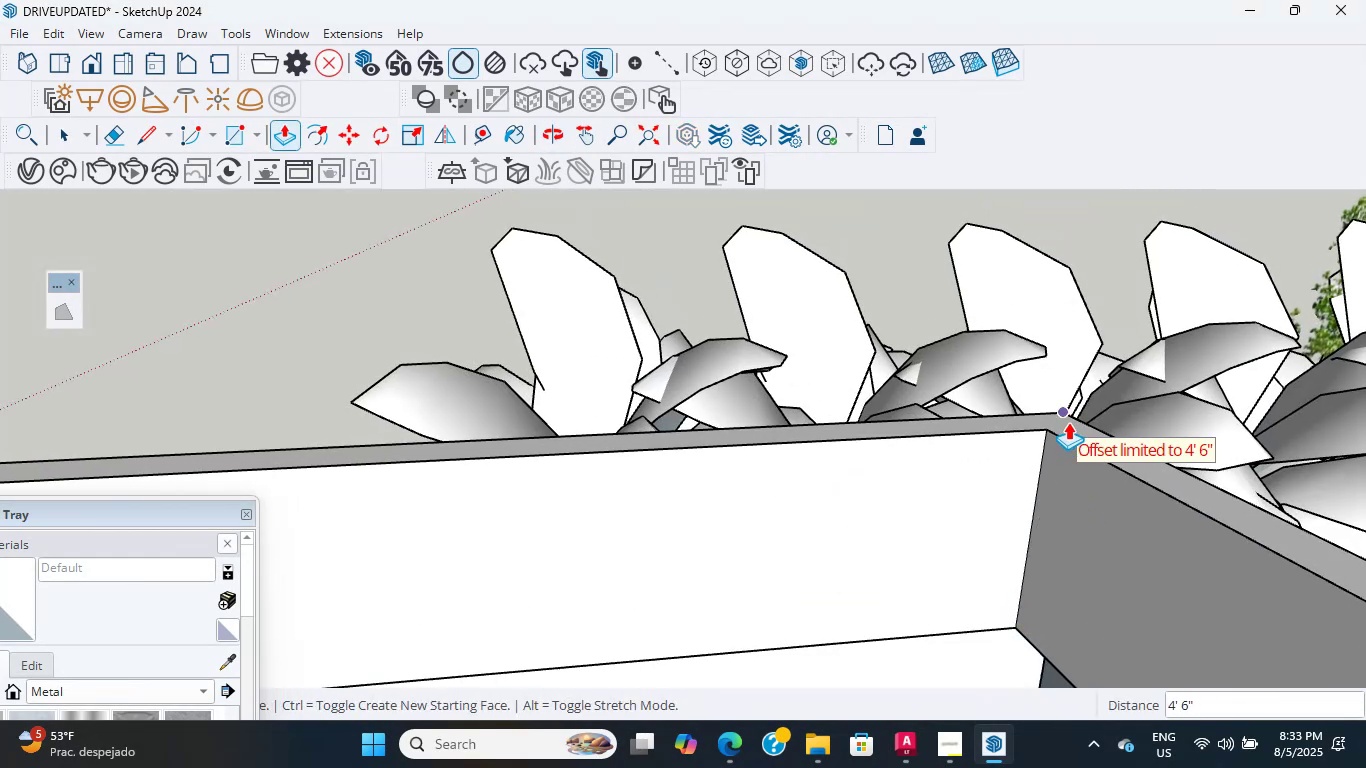 
left_click([1063, 408])
 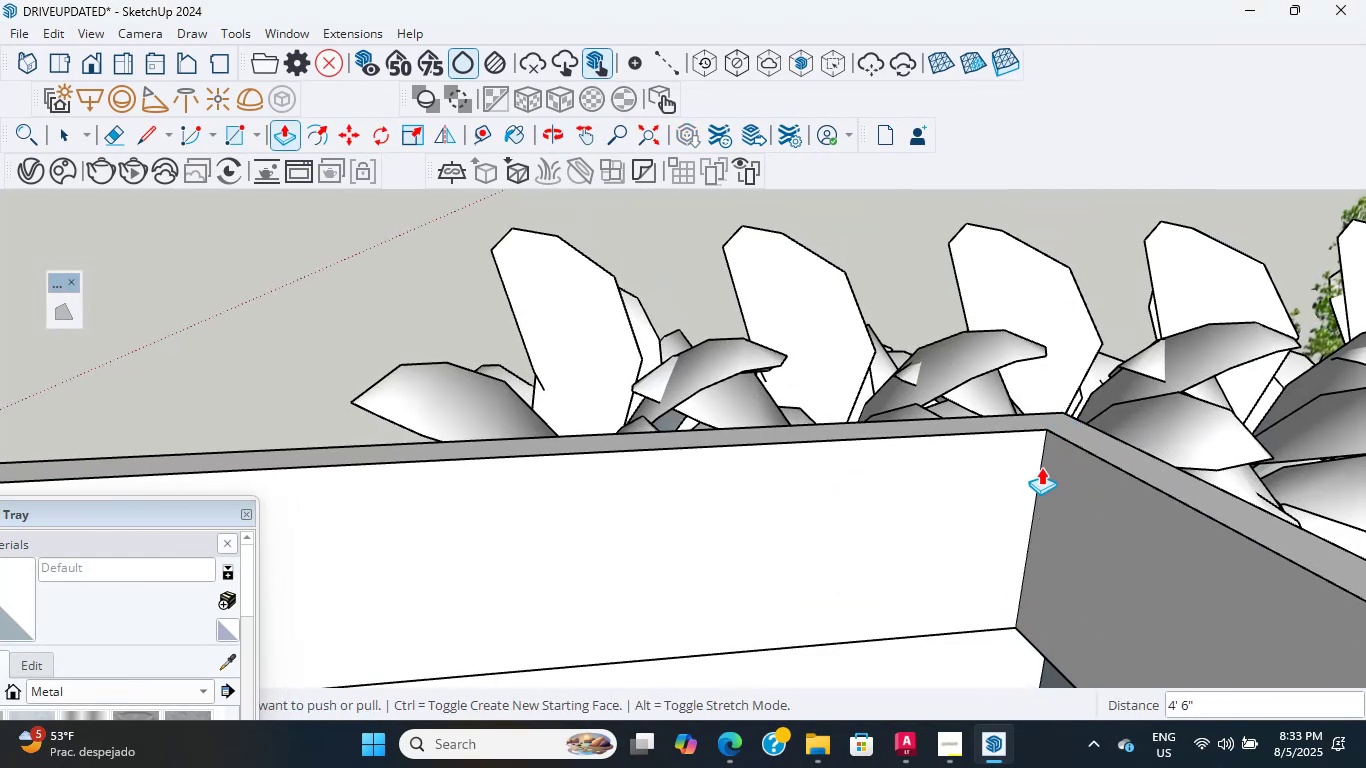 
scroll: coordinate [1026, 534], scroll_direction: down, amount: 2.0
 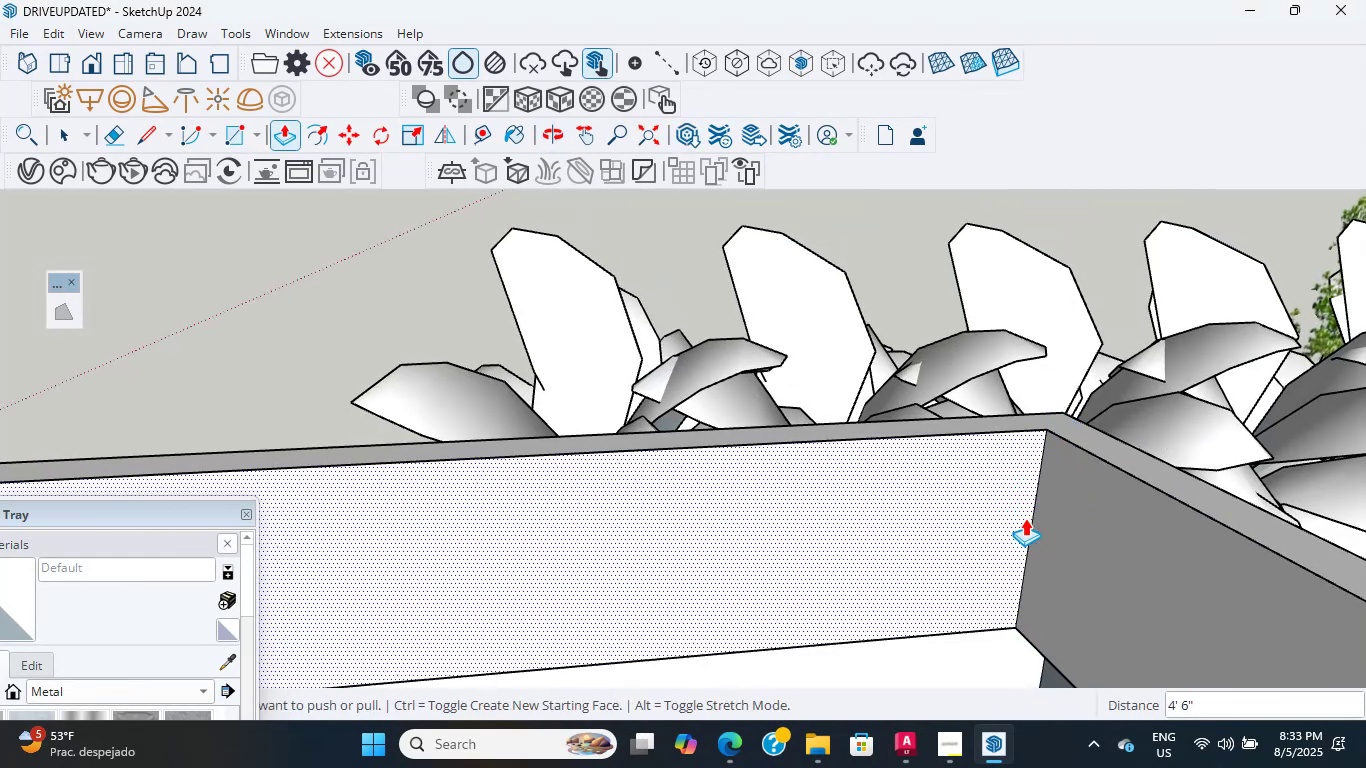 
hold_key(key=ShiftLeft, duration=0.32)
 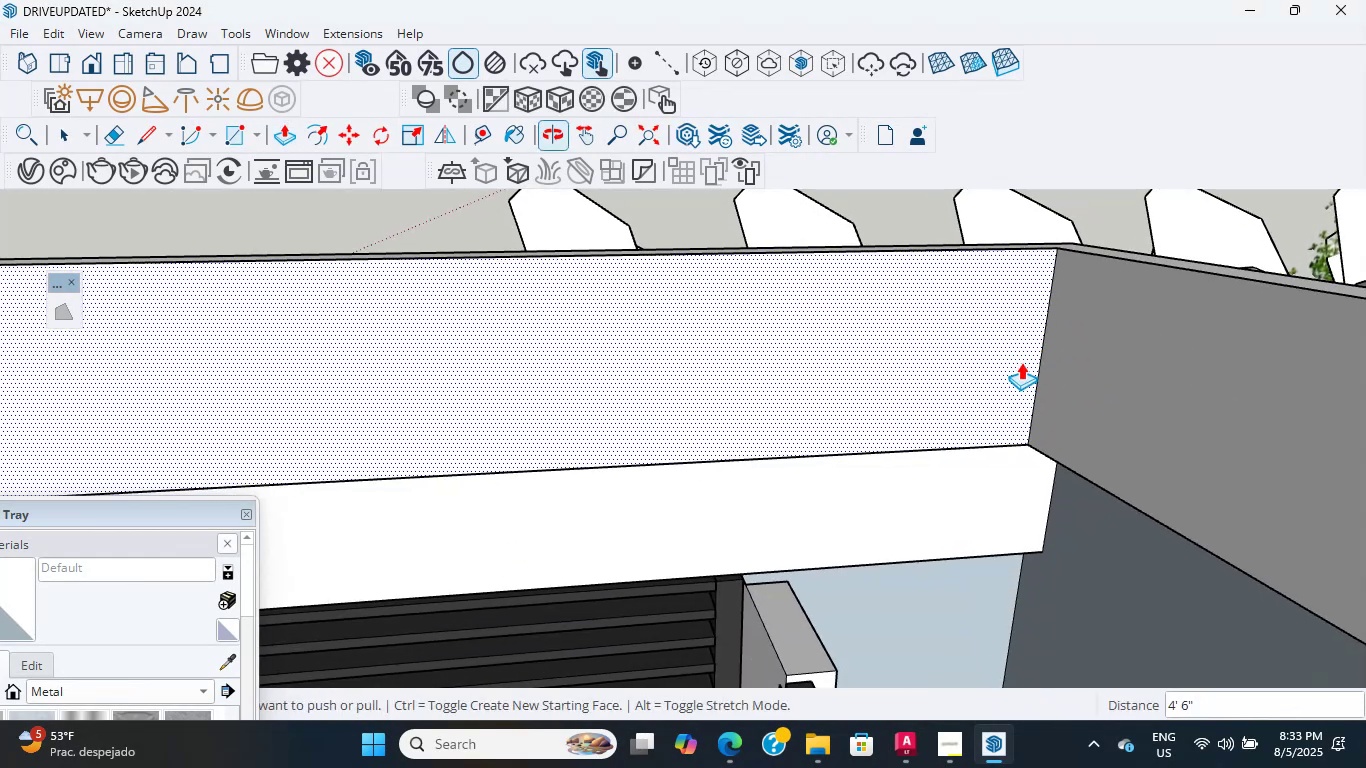 
scroll: coordinate [1056, 447], scroll_direction: up, amount: 13.0
 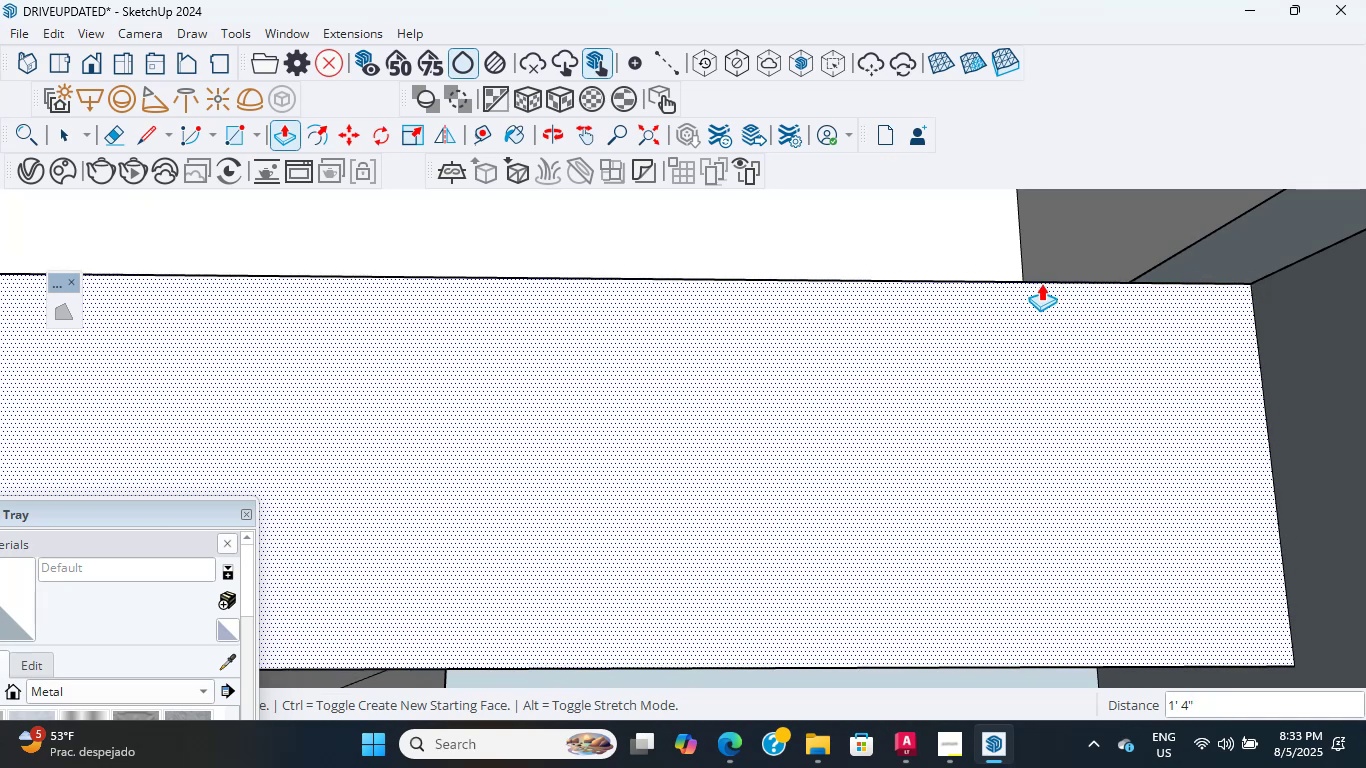 
left_click([1023, 249])
 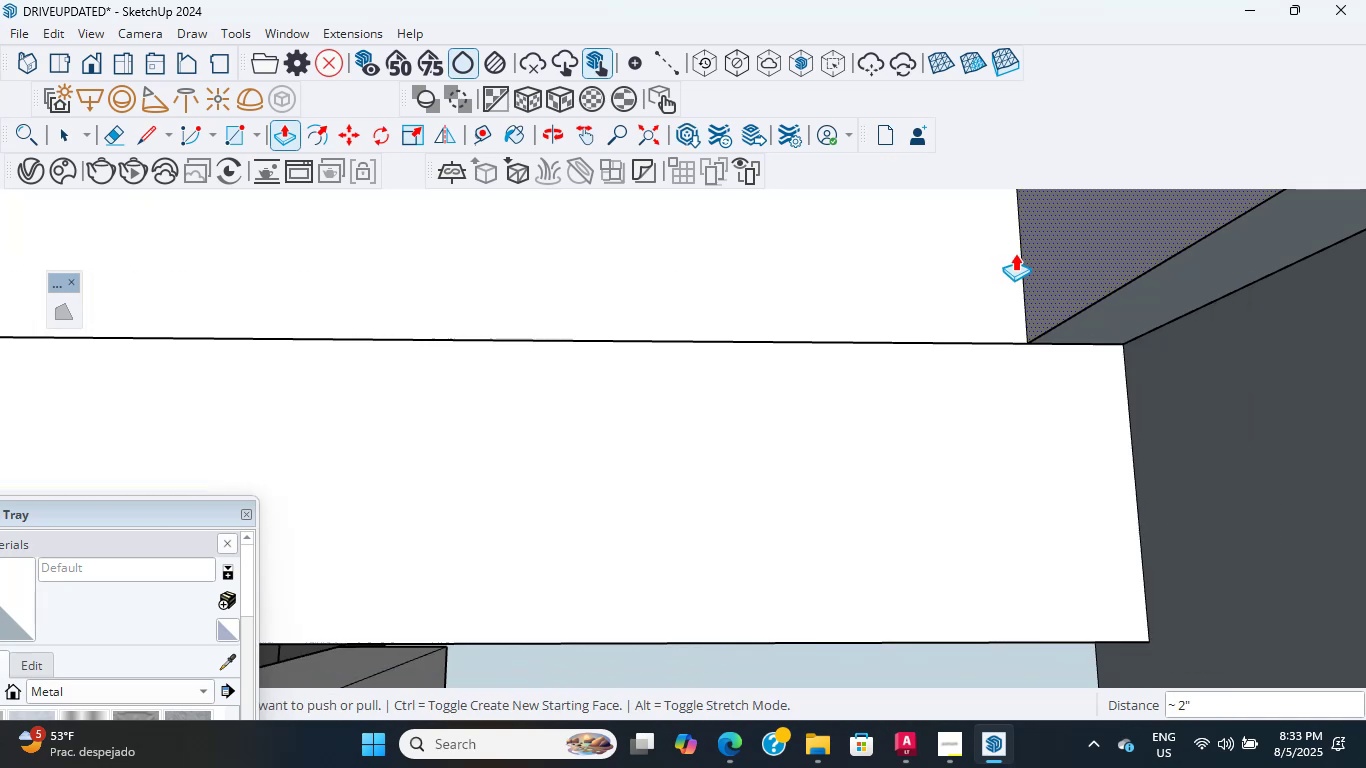 
scroll: coordinate [1002, 463], scroll_direction: down, amount: 10.0
 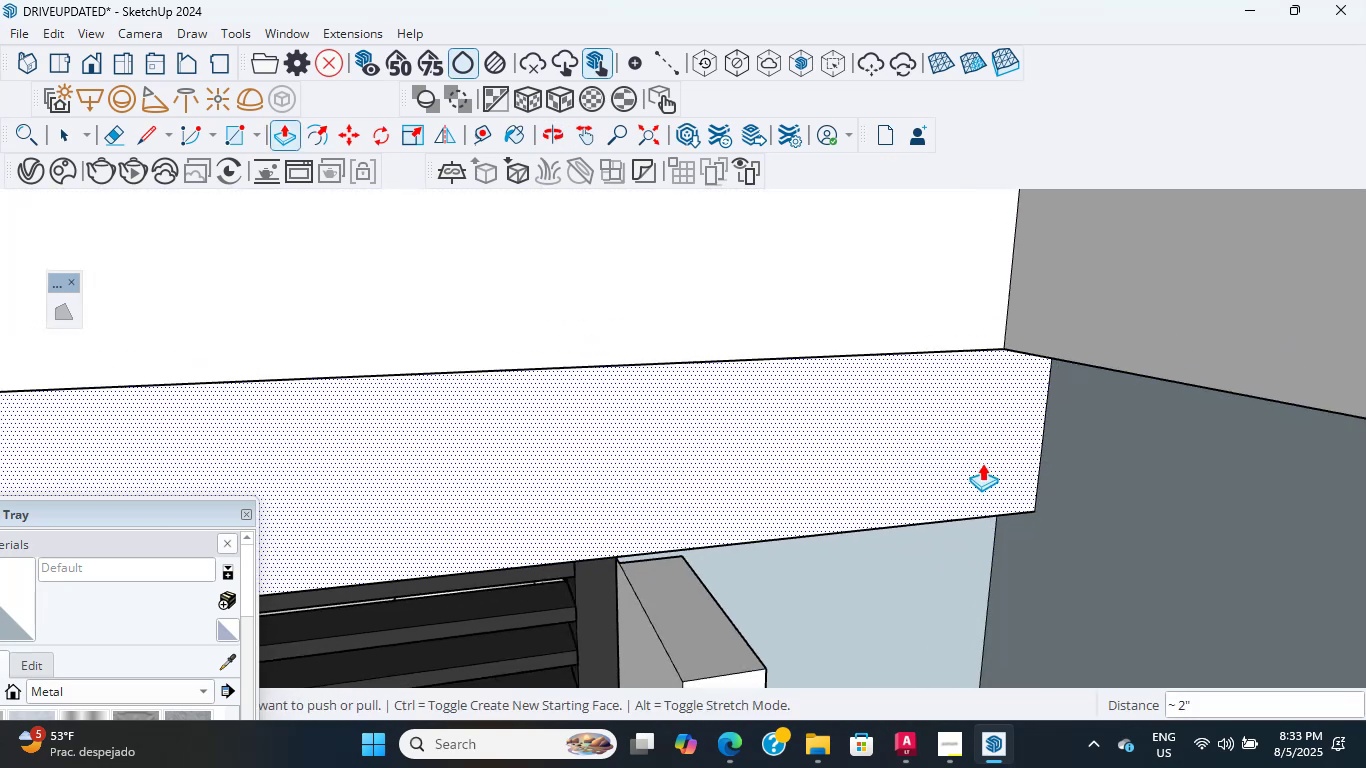 
key(Shift+ShiftLeft)
 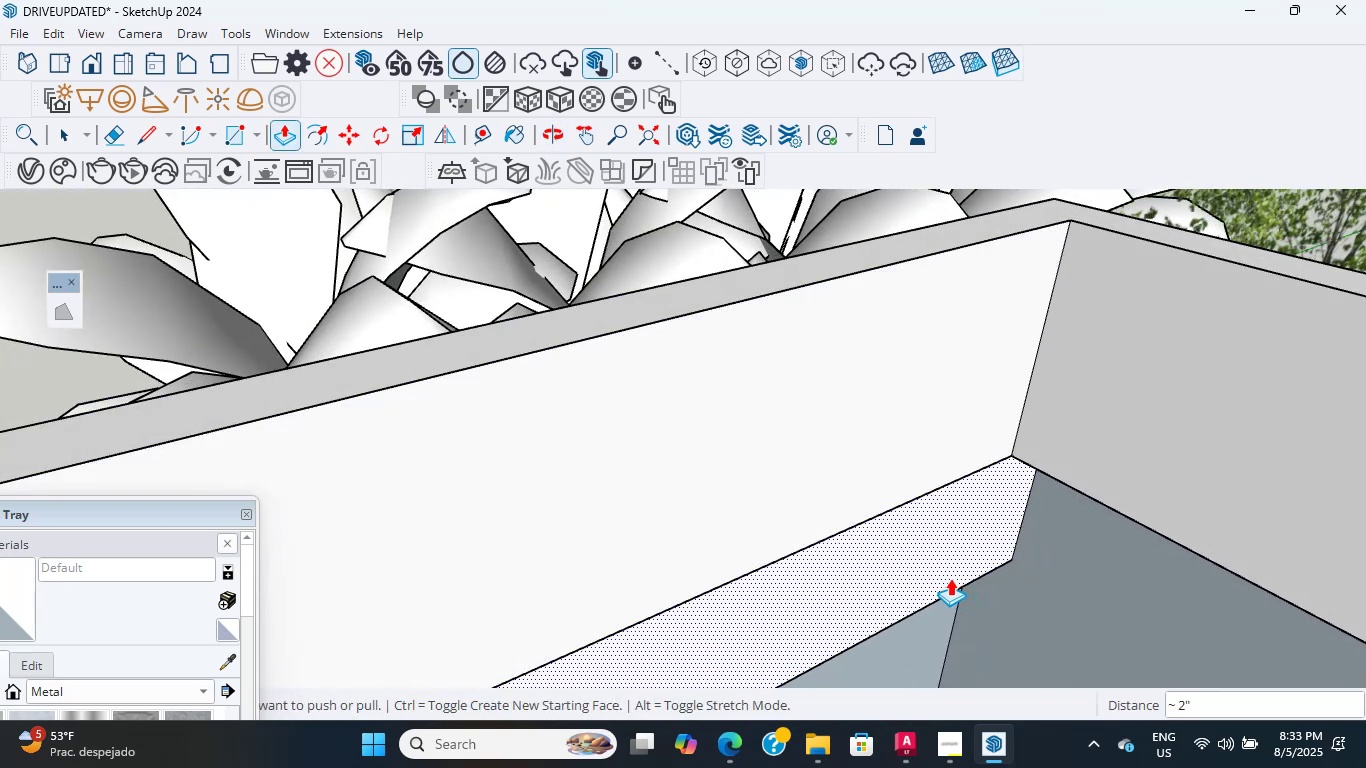 
scroll: coordinate [933, 586], scroll_direction: down, amount: 1.0
 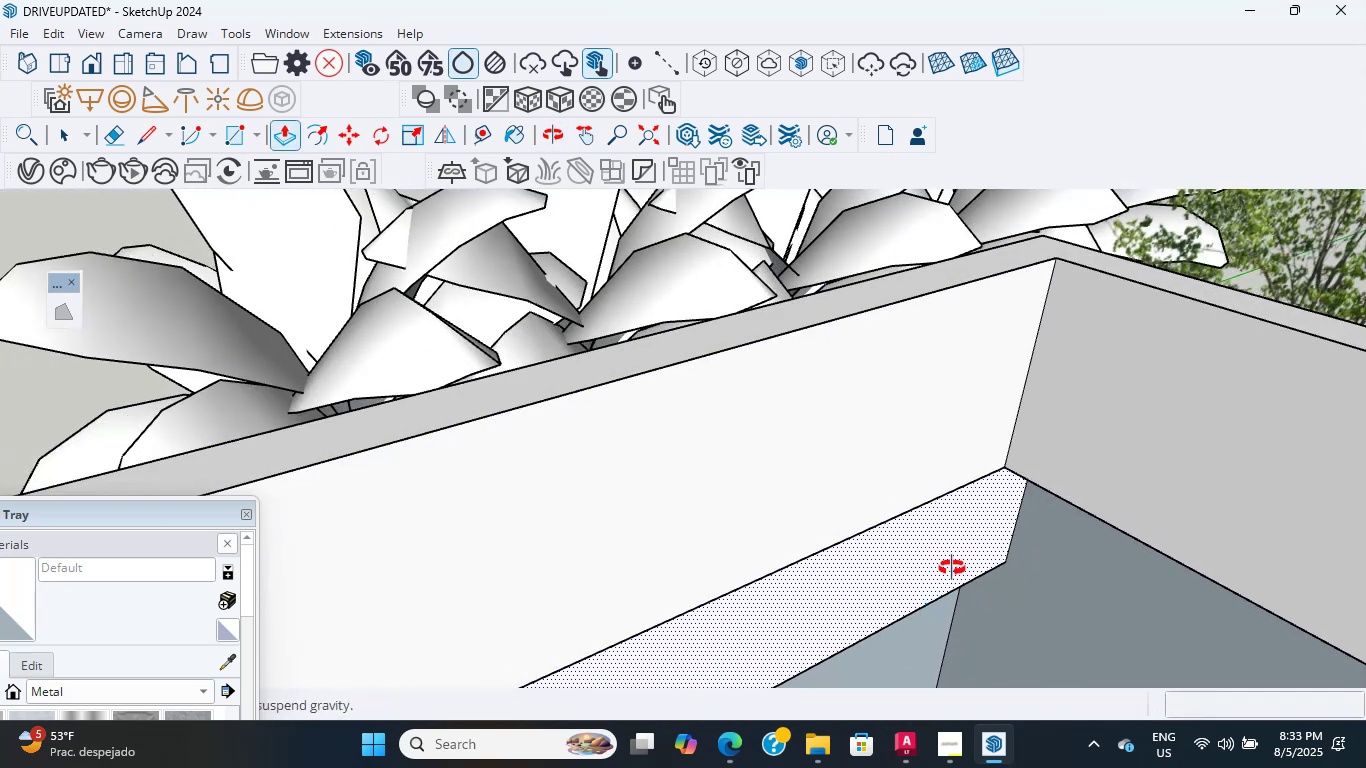 
hold_key(key=ShiftLeft, duration=0.39)
scroll: coordinate [1020, 586], scroll_direction: up, amount: 5.0
 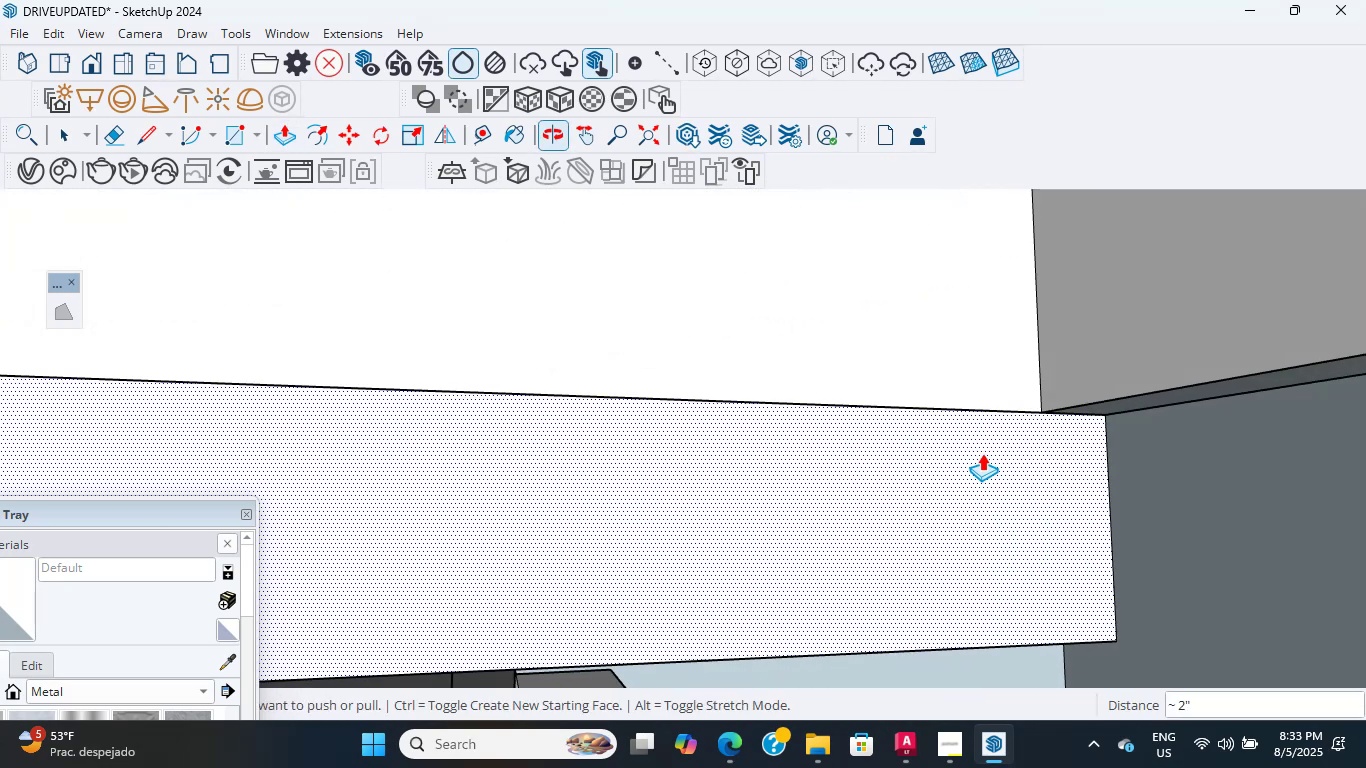 
key(L)
 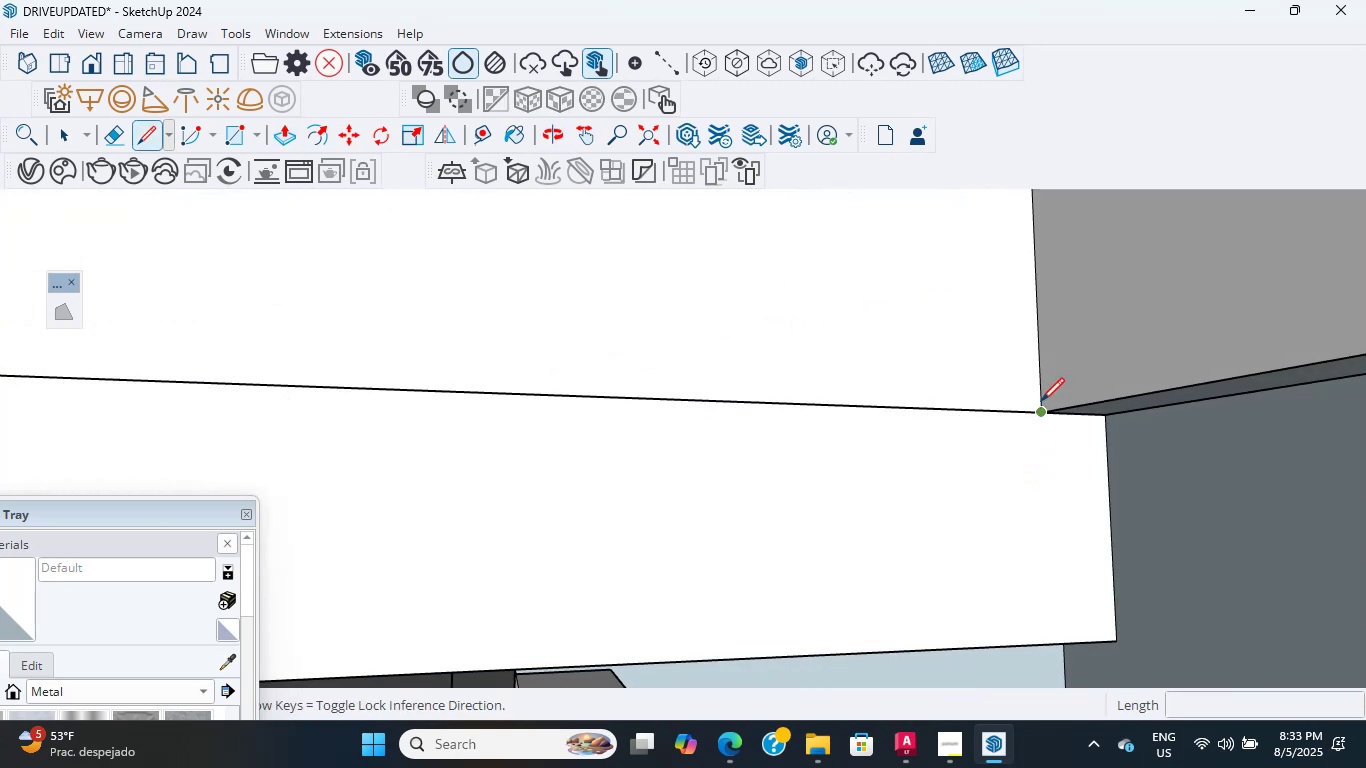 
left_click([1041, 401])
 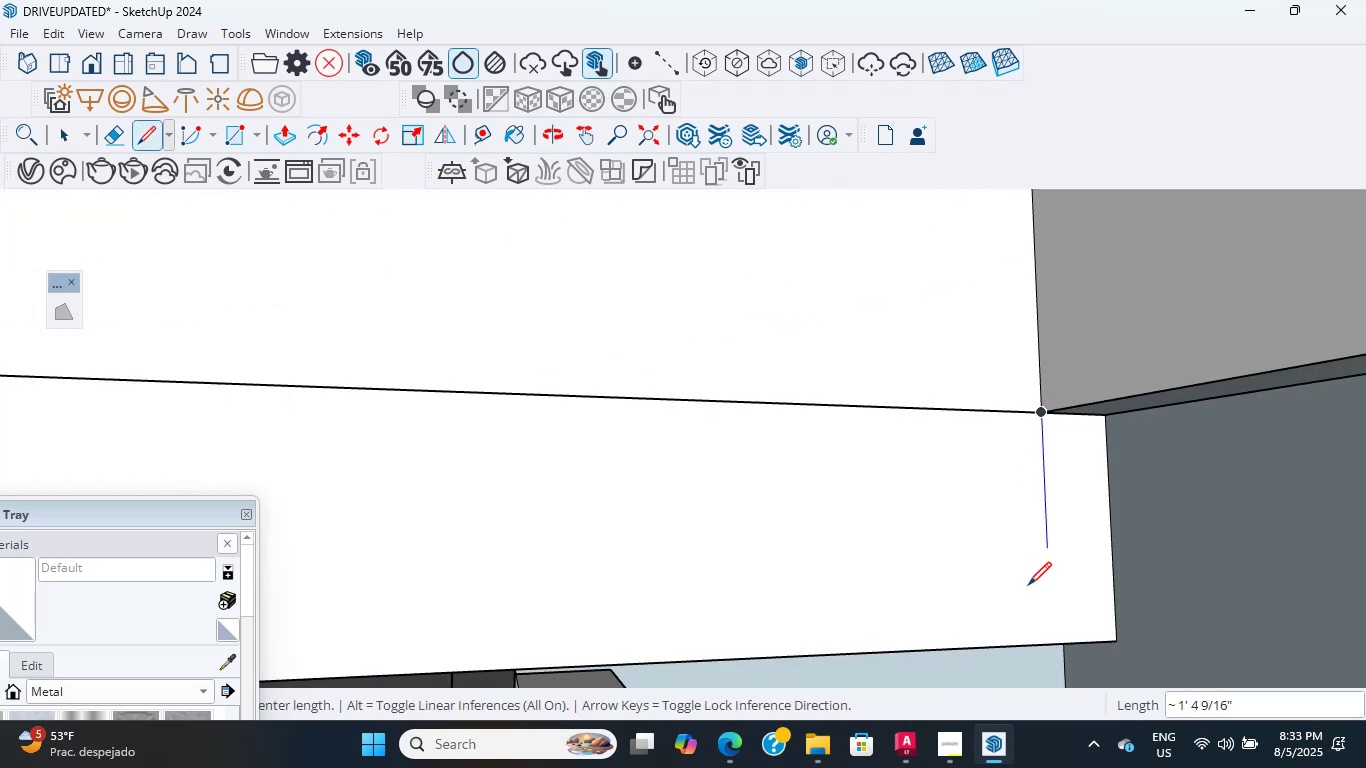 
hold_key(key=ShiftLeft, duration=0.64)
 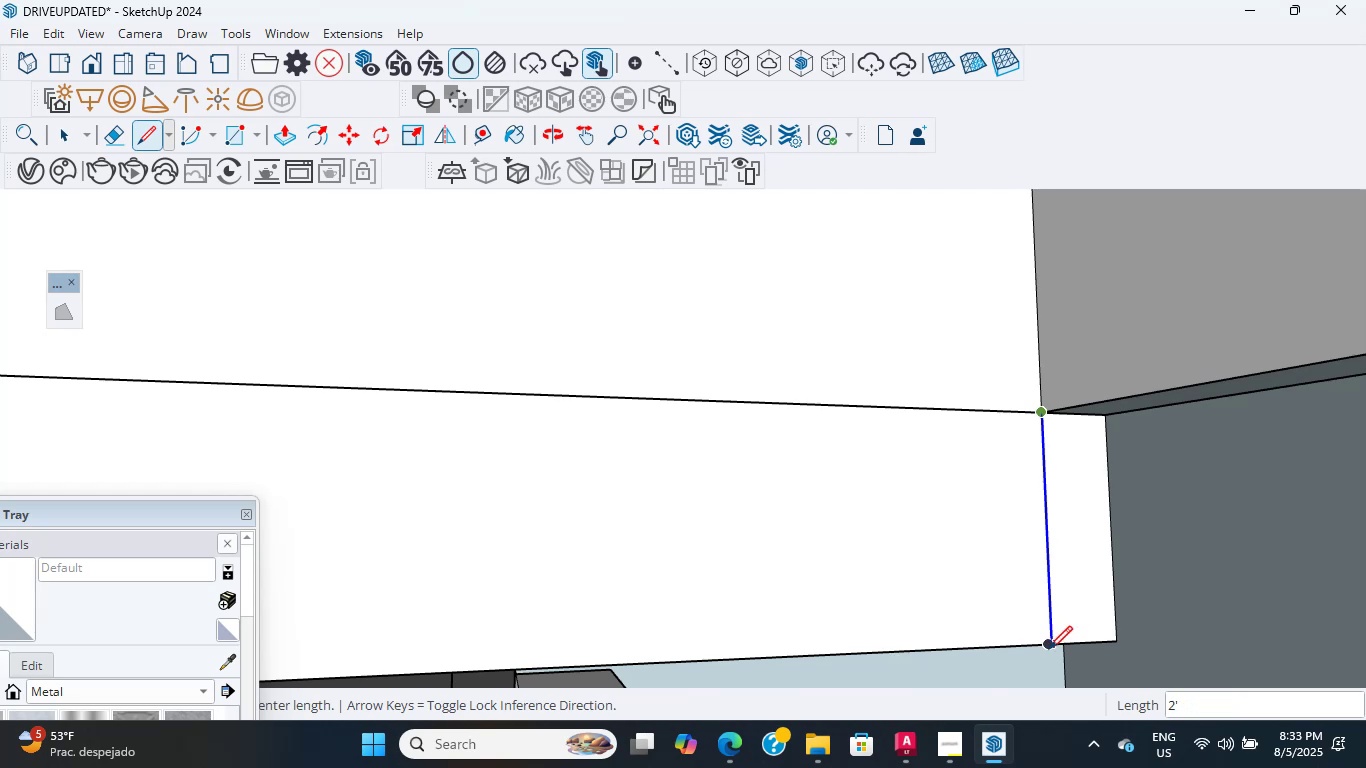 
left_click([1049, 649])
 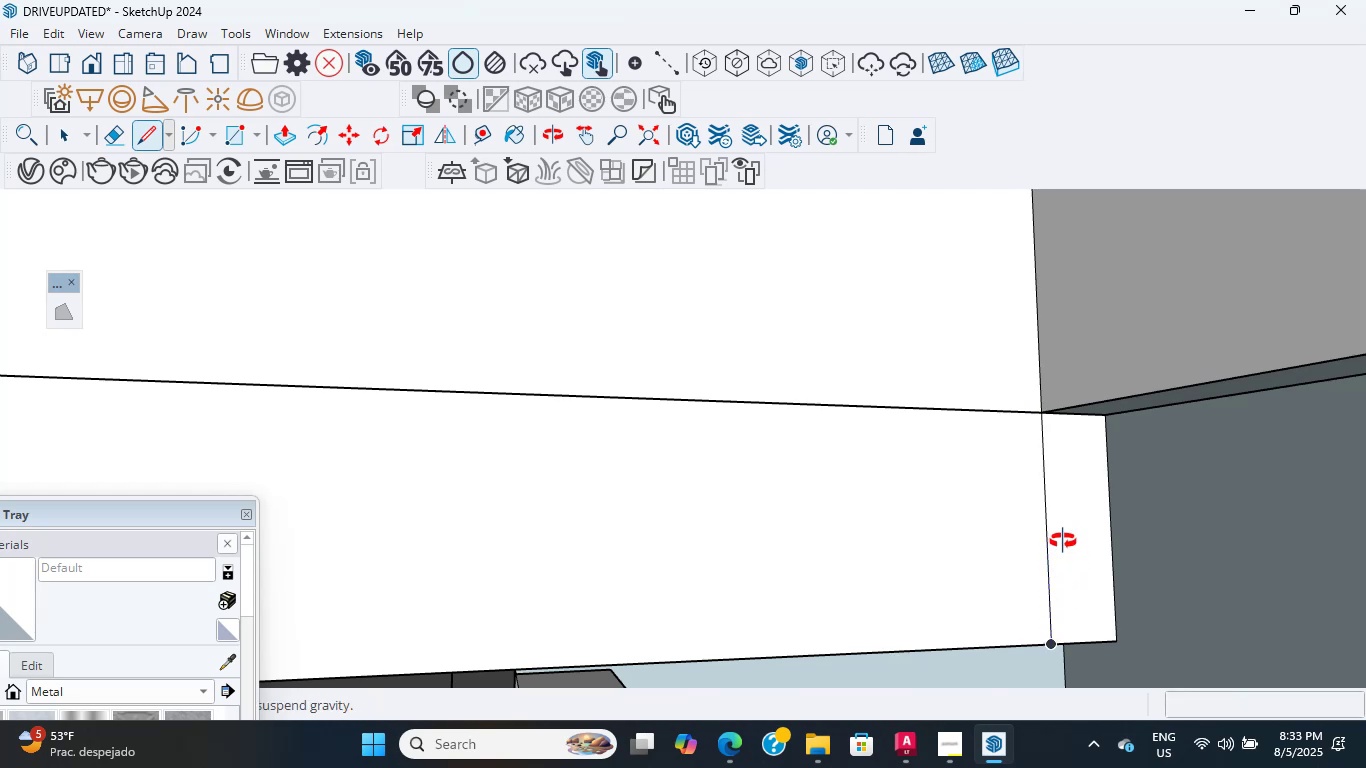 
key(P)
 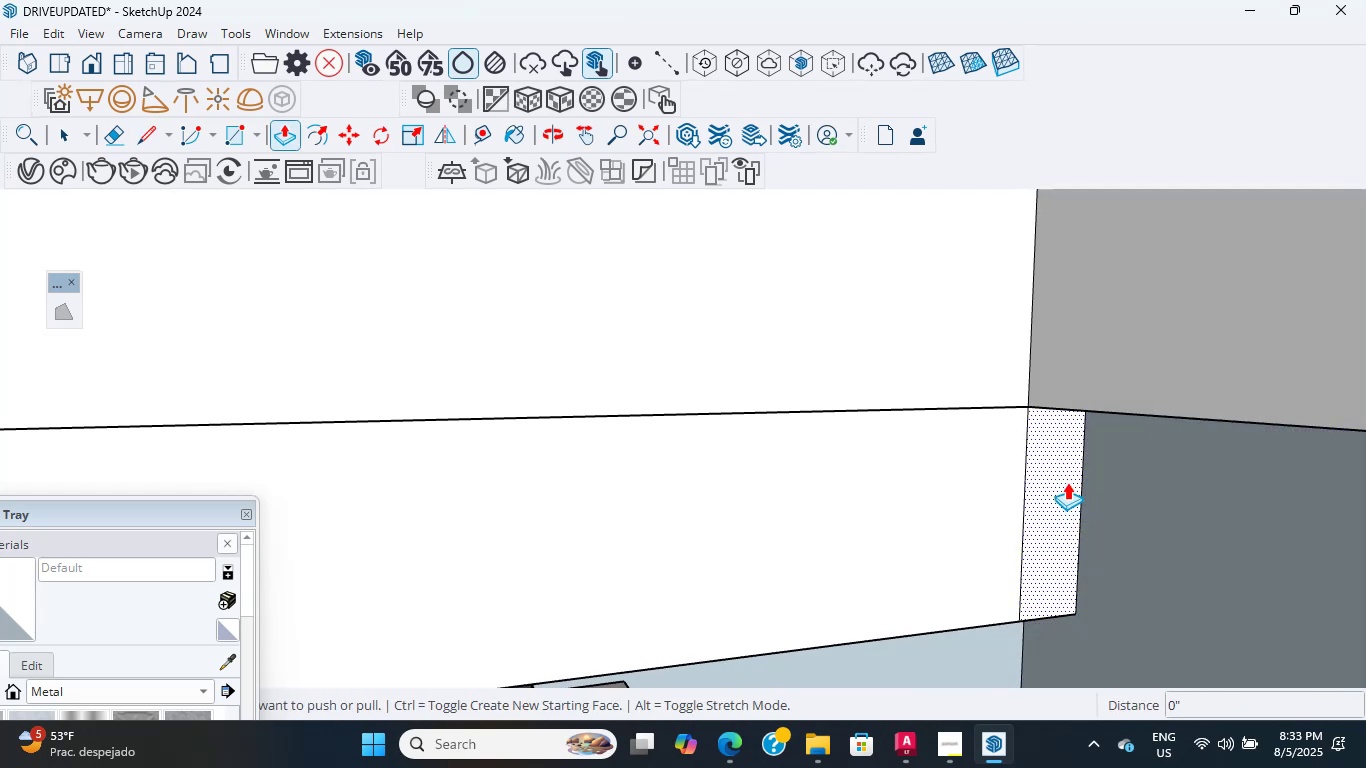 
left_click([1059, 478])
 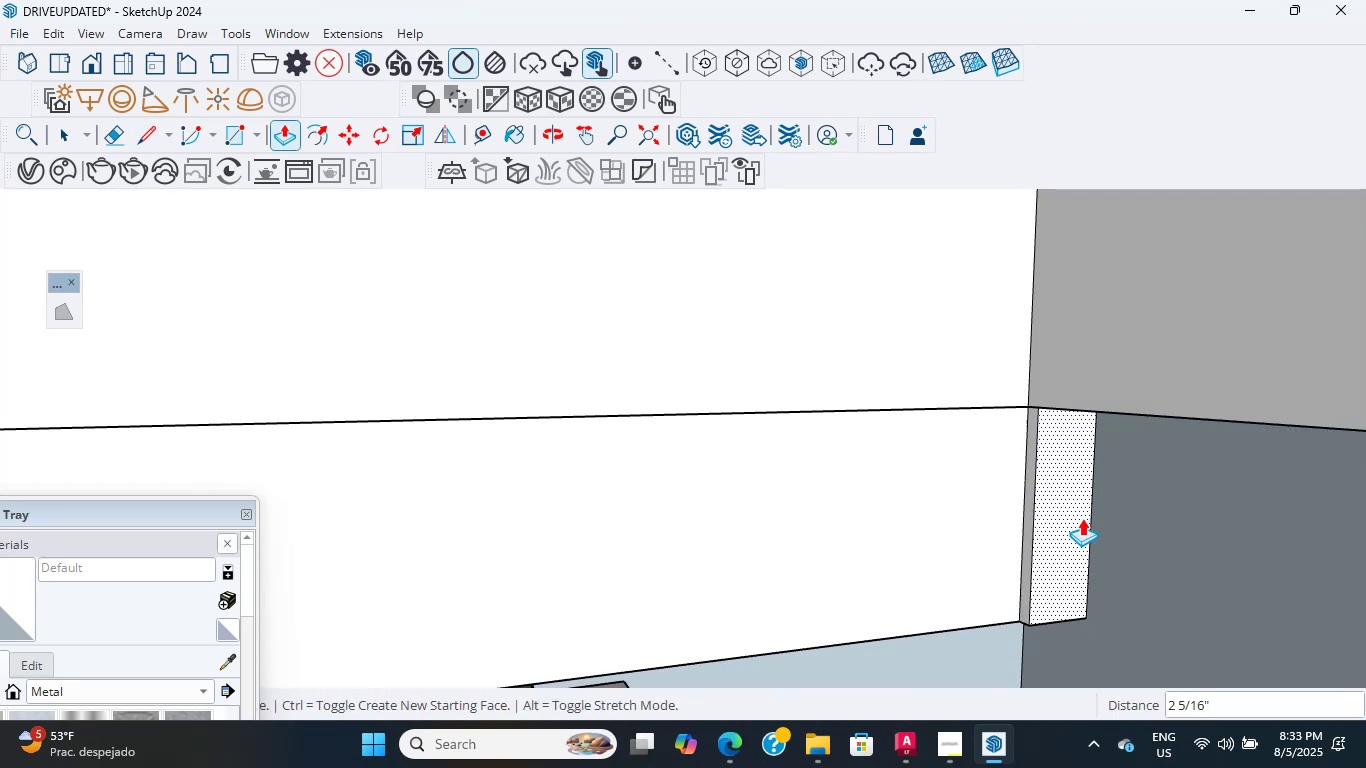 
scroll: coordinate [1076, 532], scroll_direction: down, amount: 9.0
 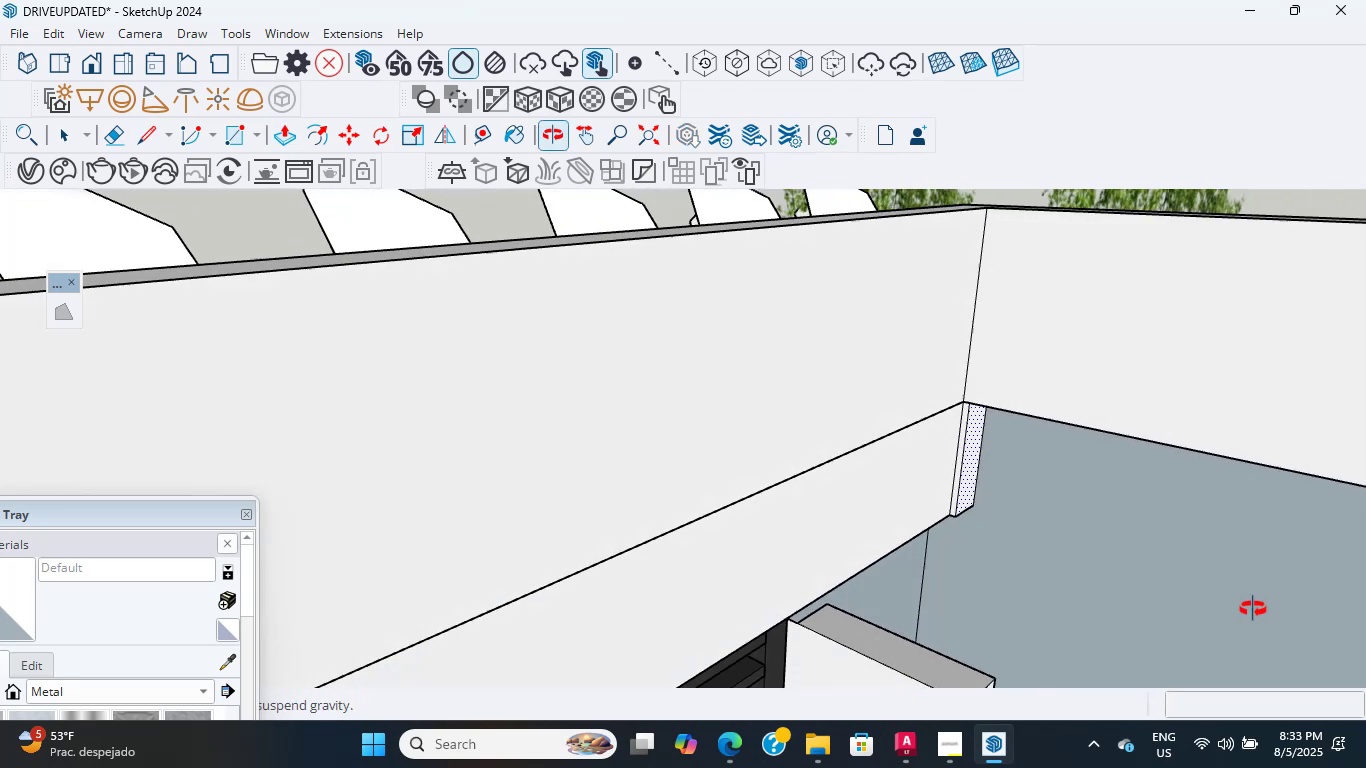 
hold_key(key=ShiftLeft, duration=0.81)
 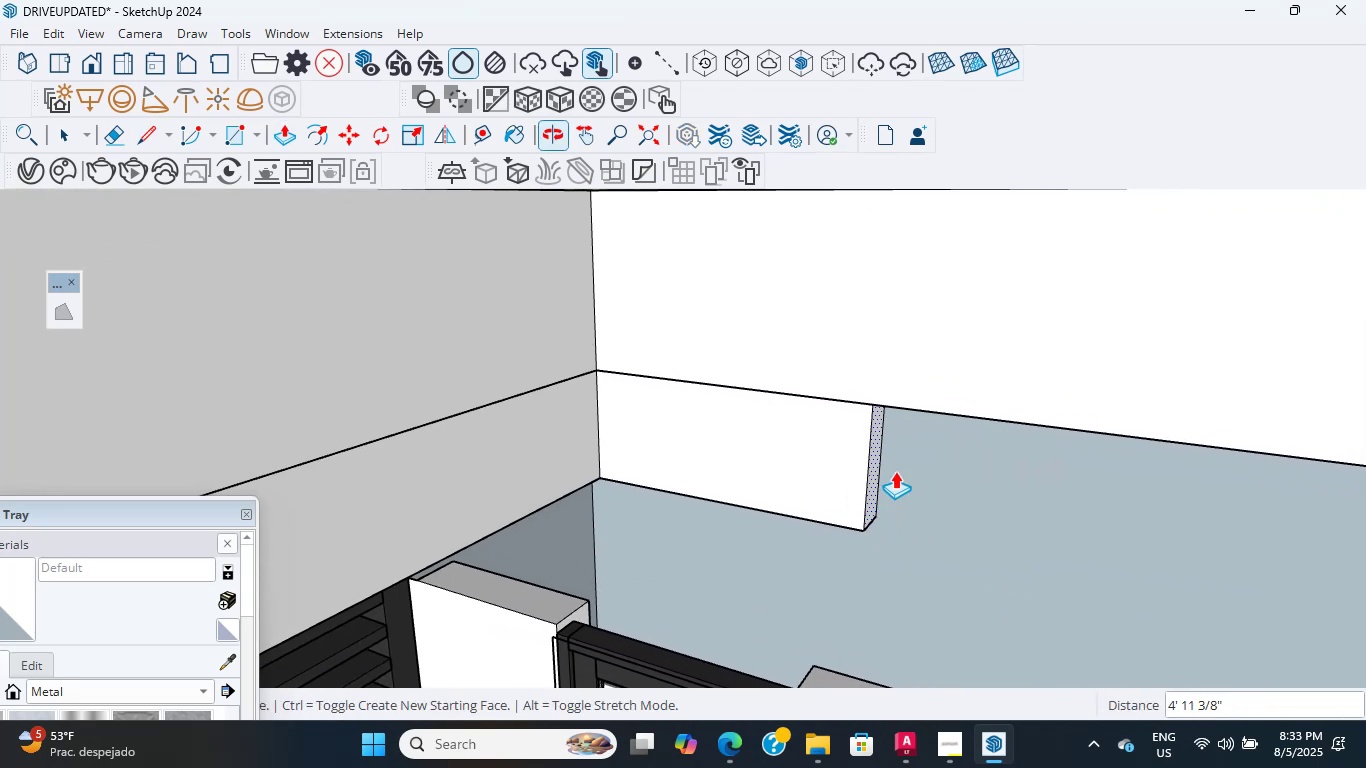 
scroll: coordinate [818, 439], scroll_direction: down, amount: 8.0
 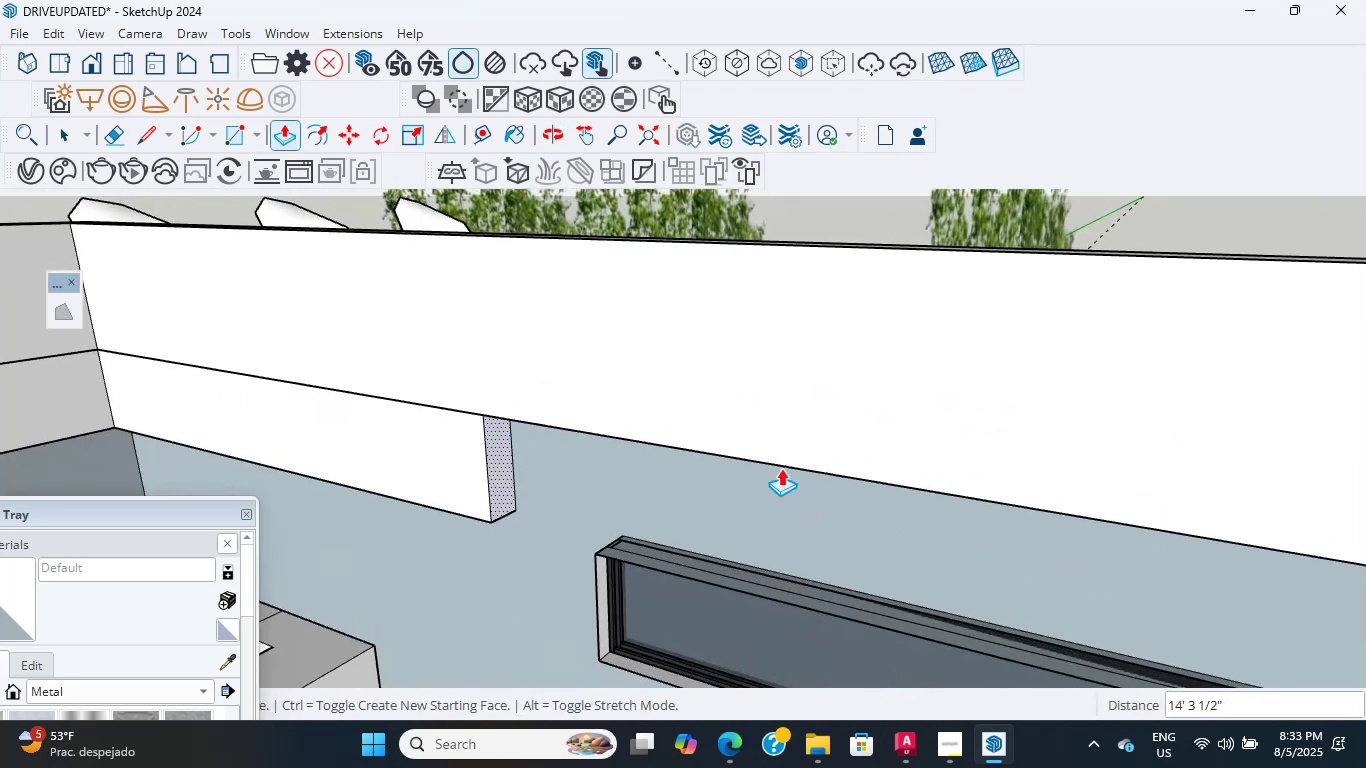 
hold_key(key=ShiftLeft, duration=4.0)
scroll: coordinate [634, 427], scroll_direction: down, amount: 15.0
 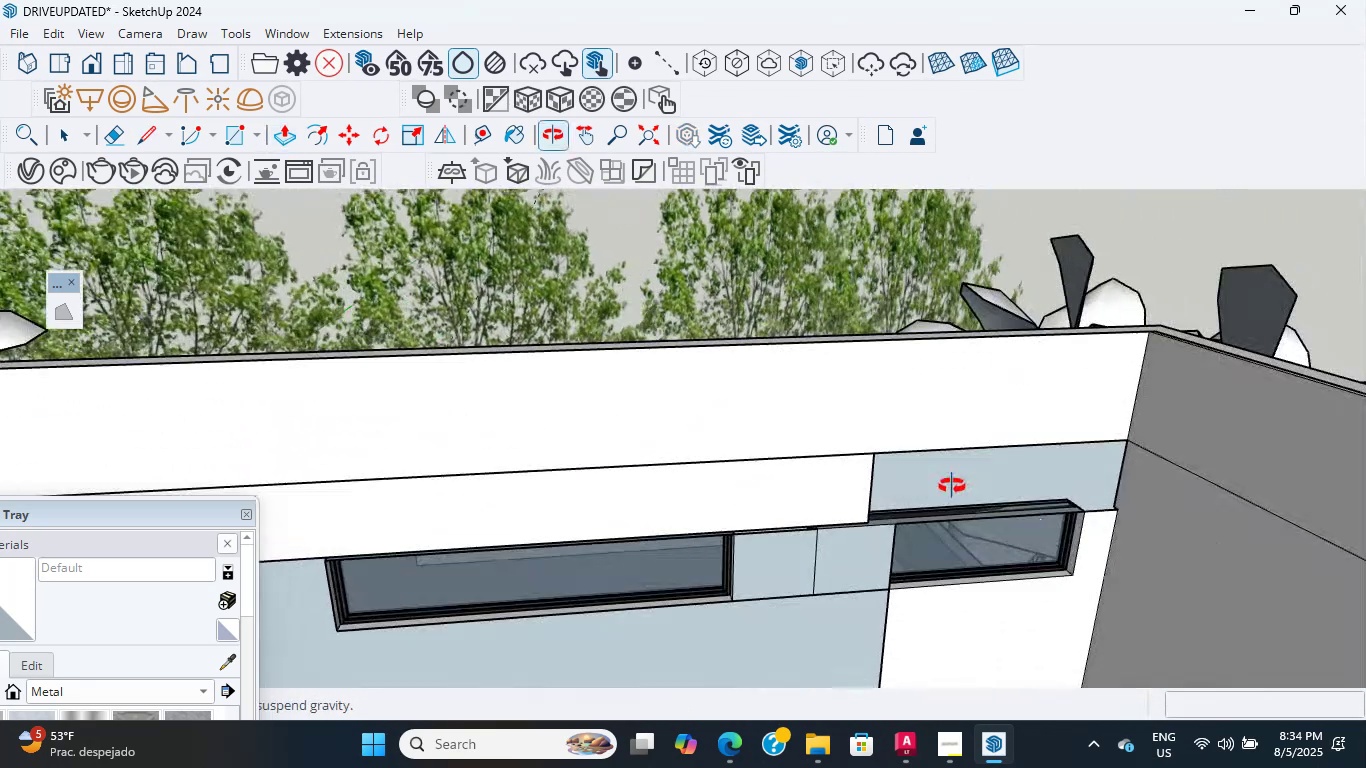 
scroll: coordinate [1130, 436], scroll_direction: up, amount: 6.0
 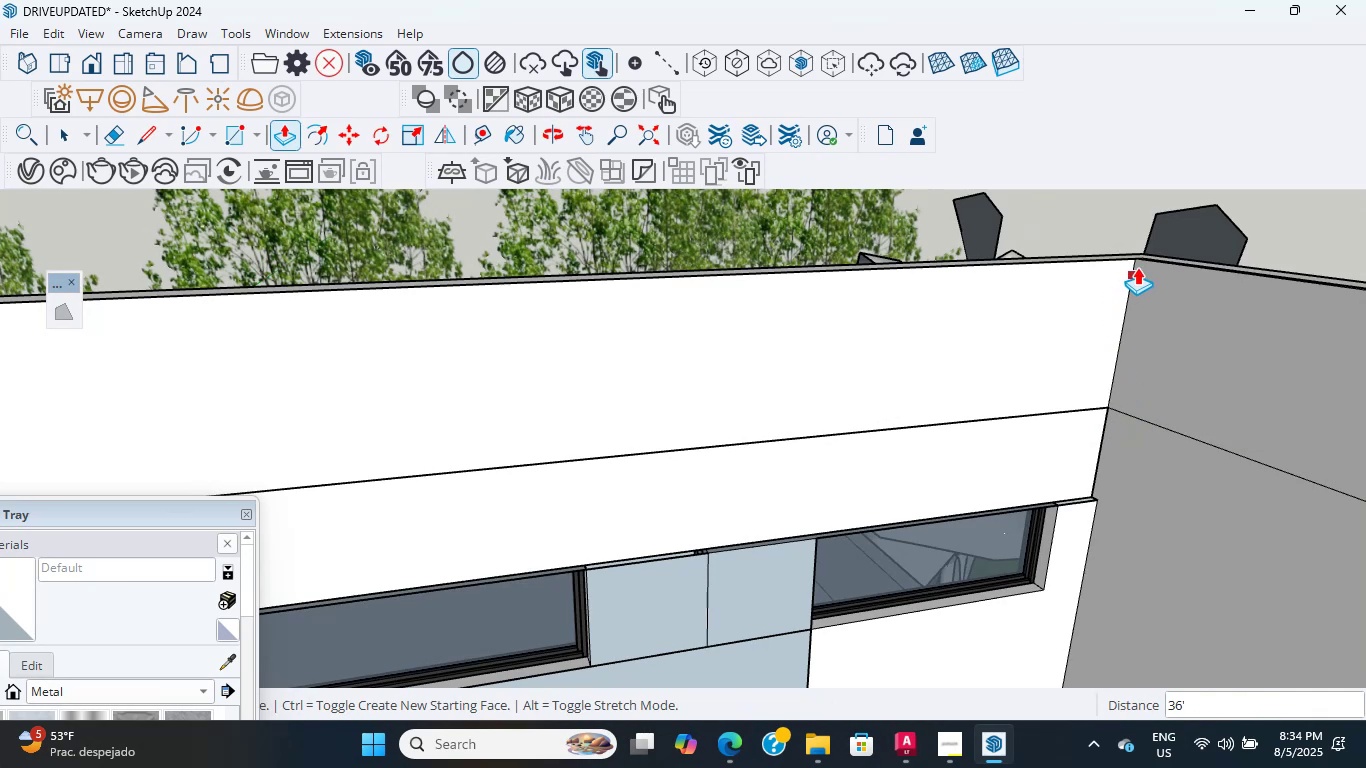 
left_click([1140, 260])
 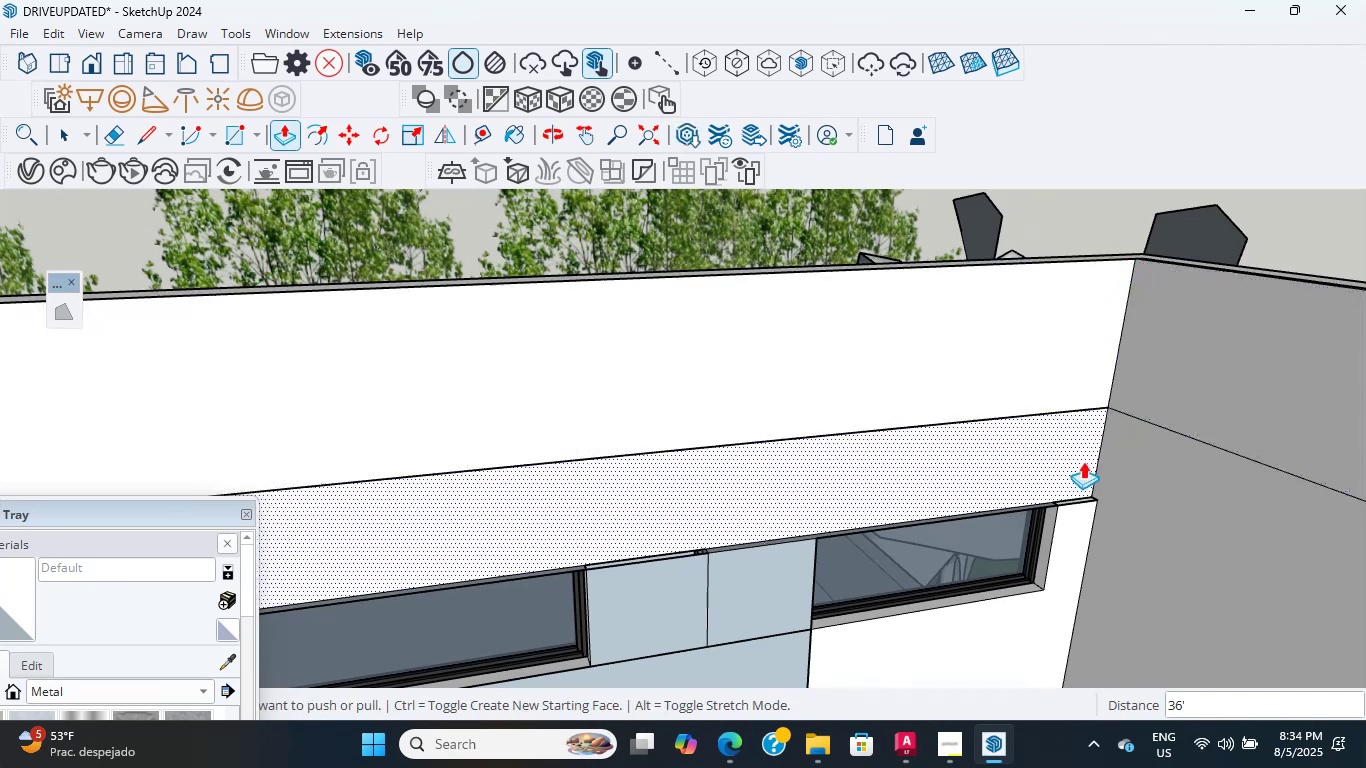 
scroll: coordinate [922, 481], scroll_direction: up, amount: 12.0
 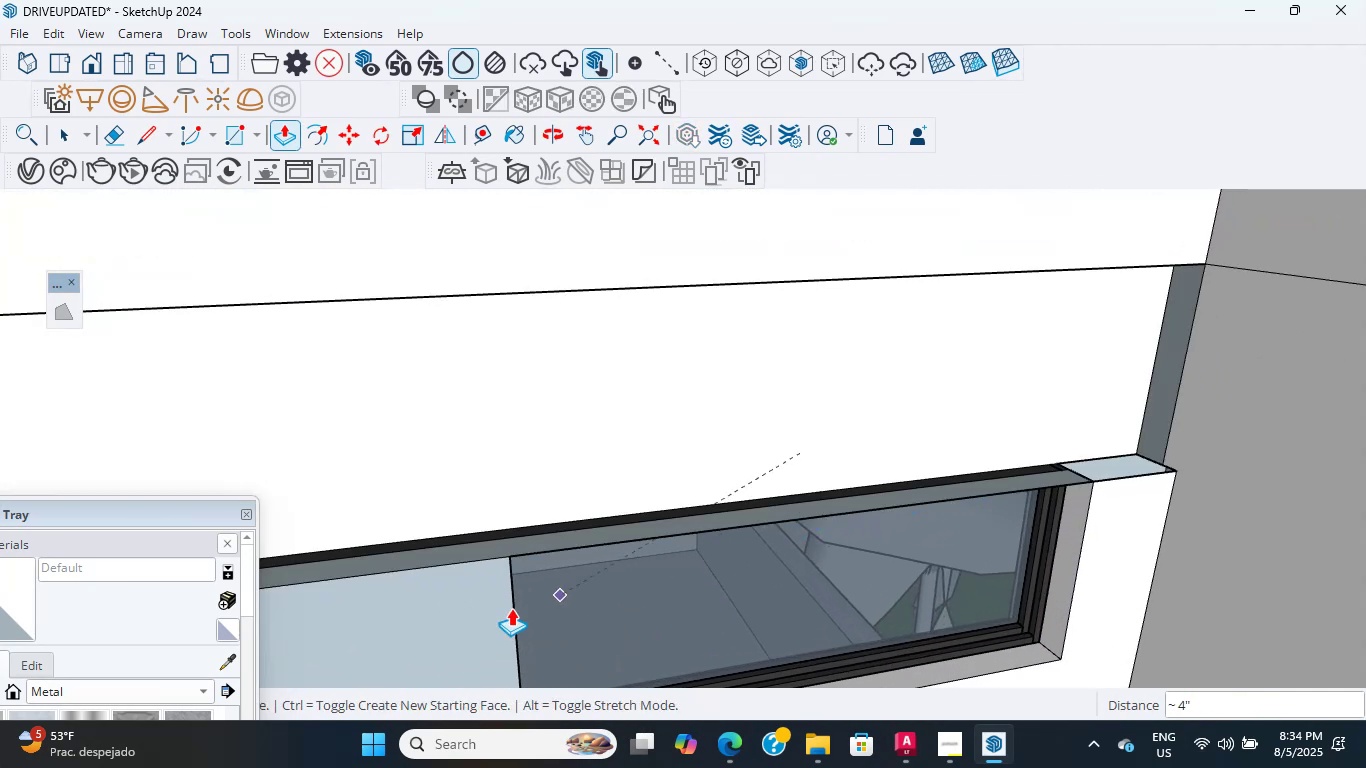 
left_click([493, 619])
 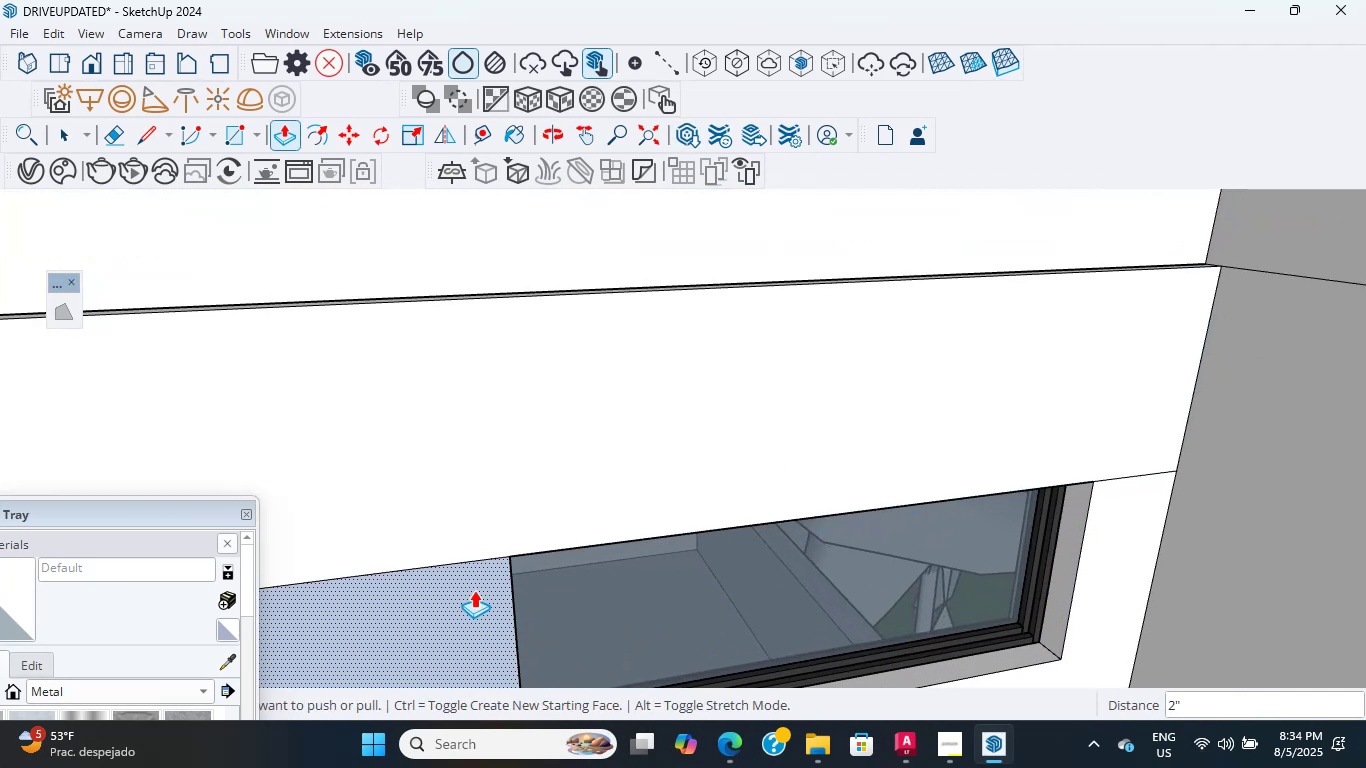 
scroll: coordinate [245, 569], scroll_direction: down, amount: 15.0
 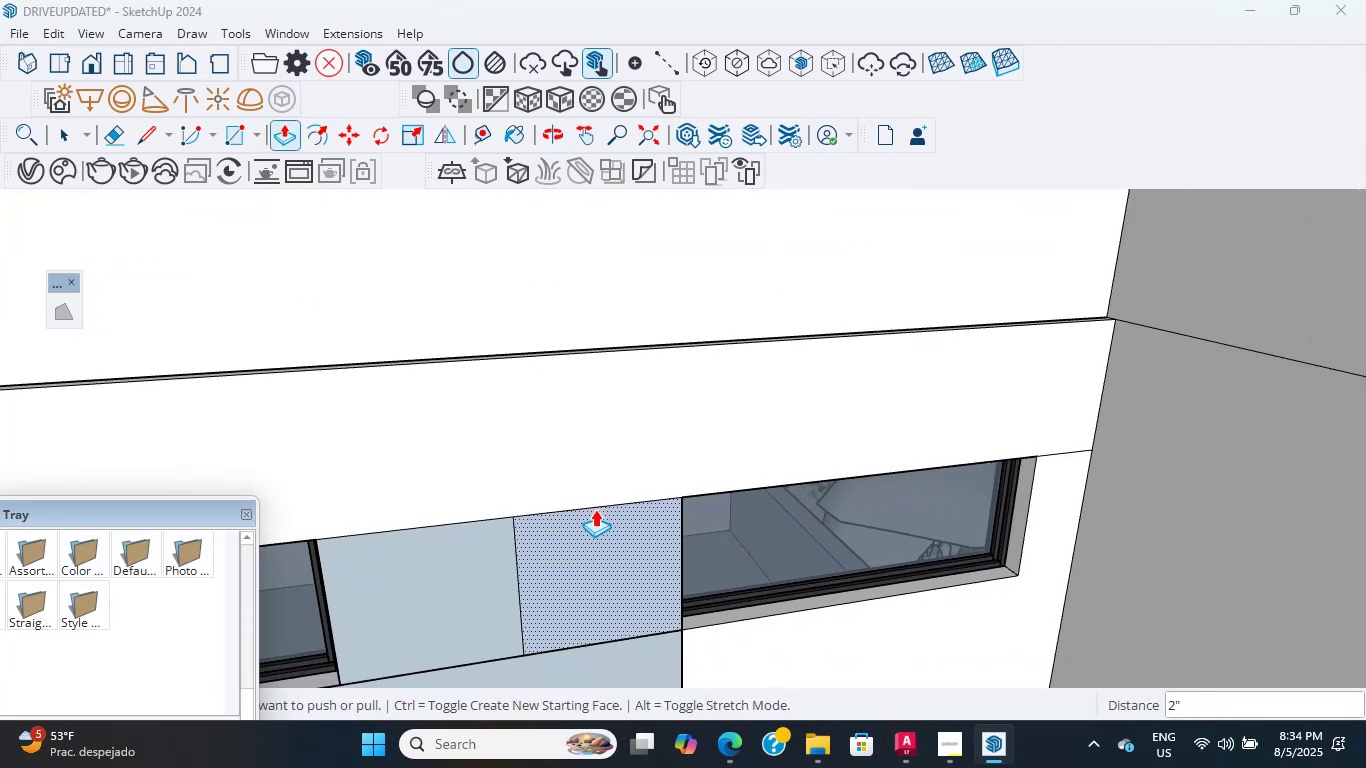 
hold_key(key=ShiftLeft, duration=0.6)
 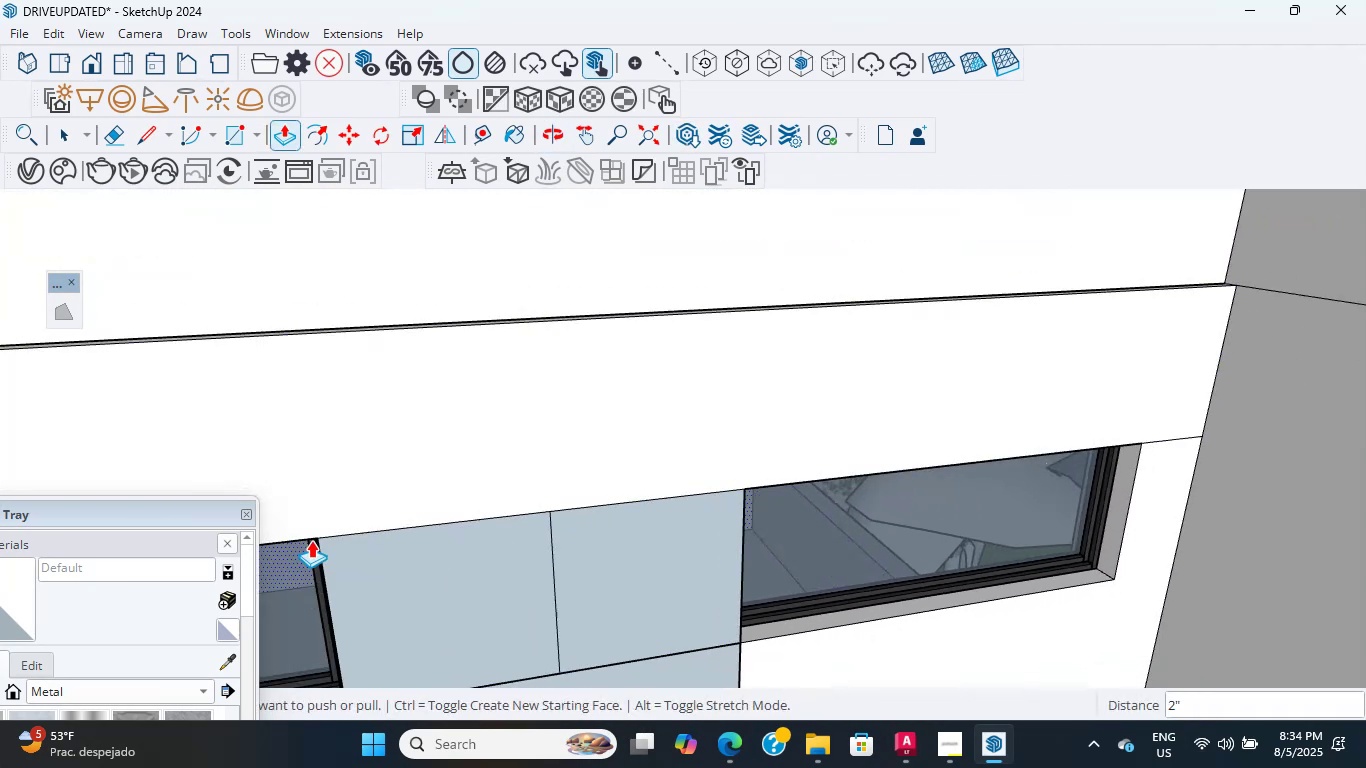 
hold_key(key=ShiftLeft, duration=0.65)
 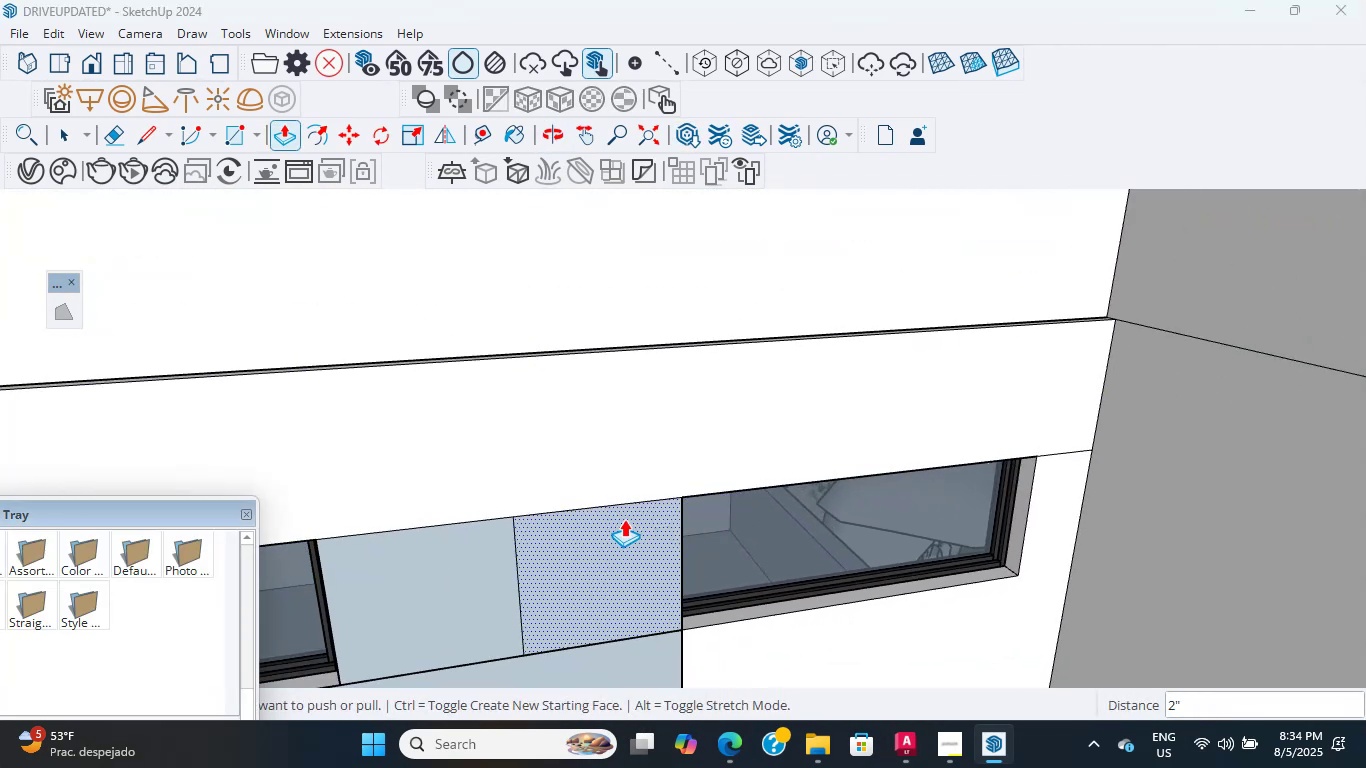 
scroll: coordinate [845, 501], scroll_direction: down, amount: 3.0
 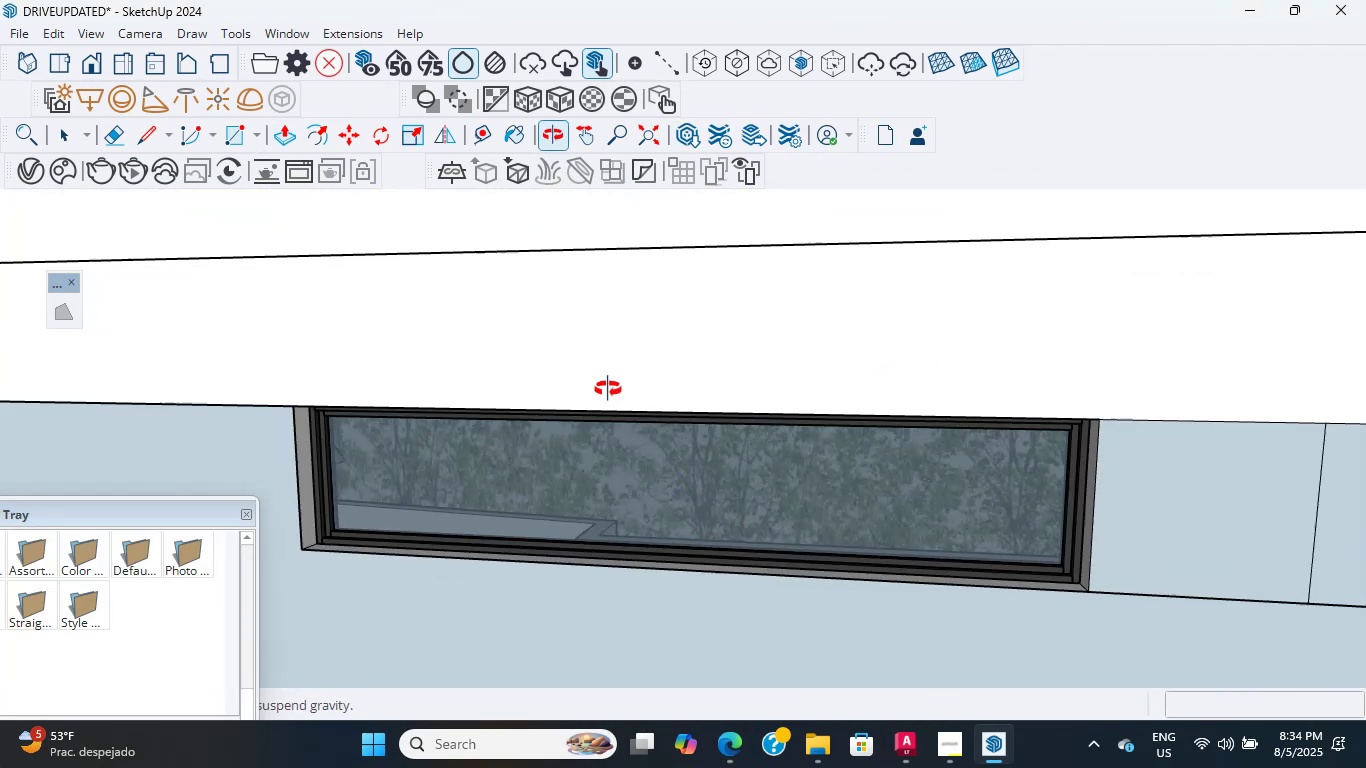 
hold_key(key=ShiftLeft, duration=0.39)
 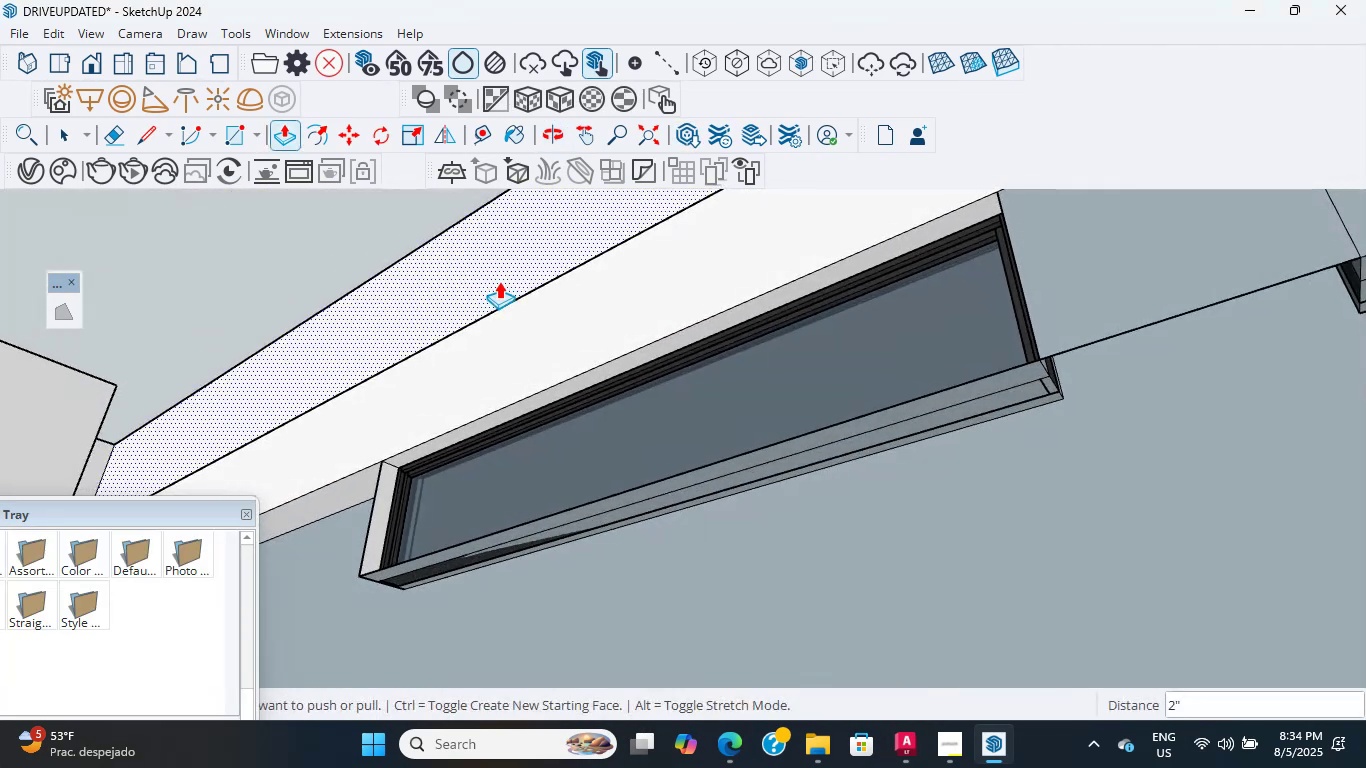 
scroll: coordinate [632, 430], scroll_direction: up, amount: 1.0
 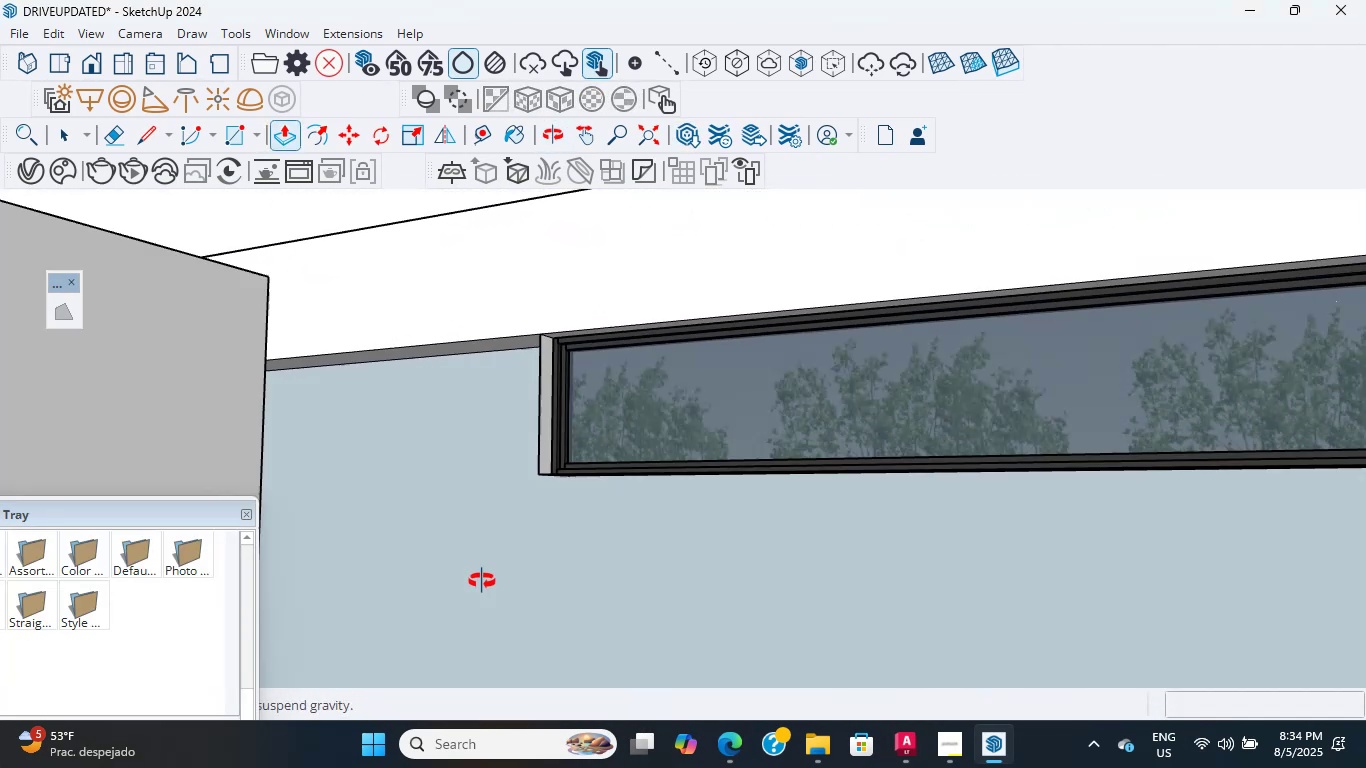 
key(Shift+ShiftLeft)
 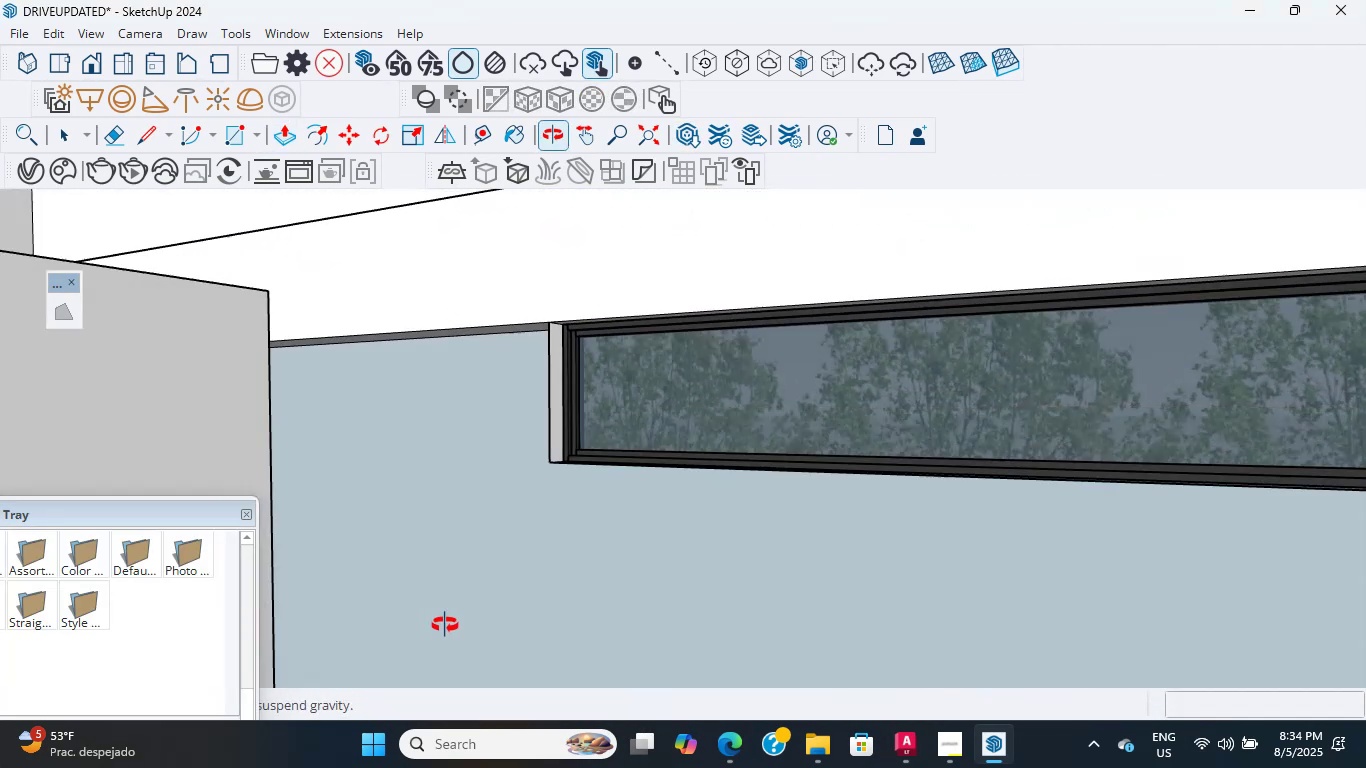 
scroll: coordinate [469, 369], scroll_direction: up, amount: 2.0
 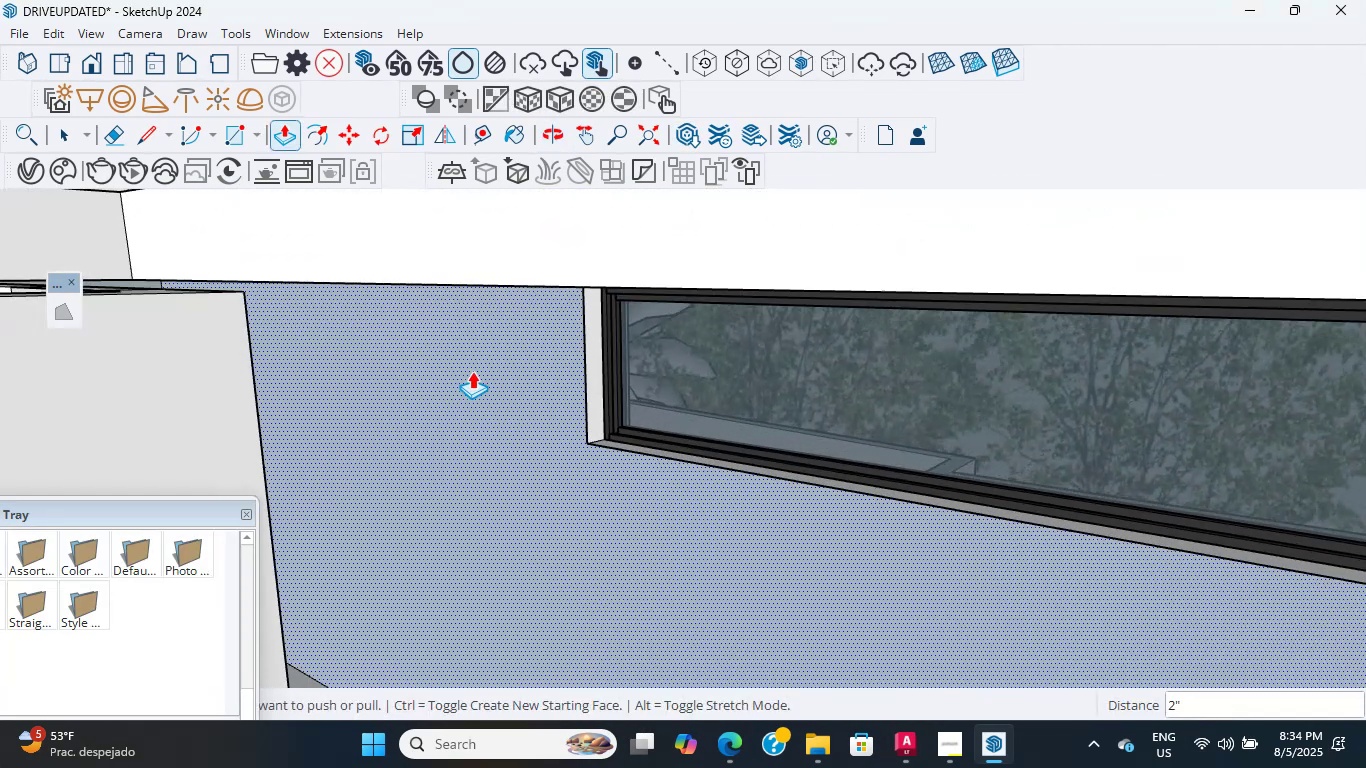 
key(Shift+ShiftLeft)
 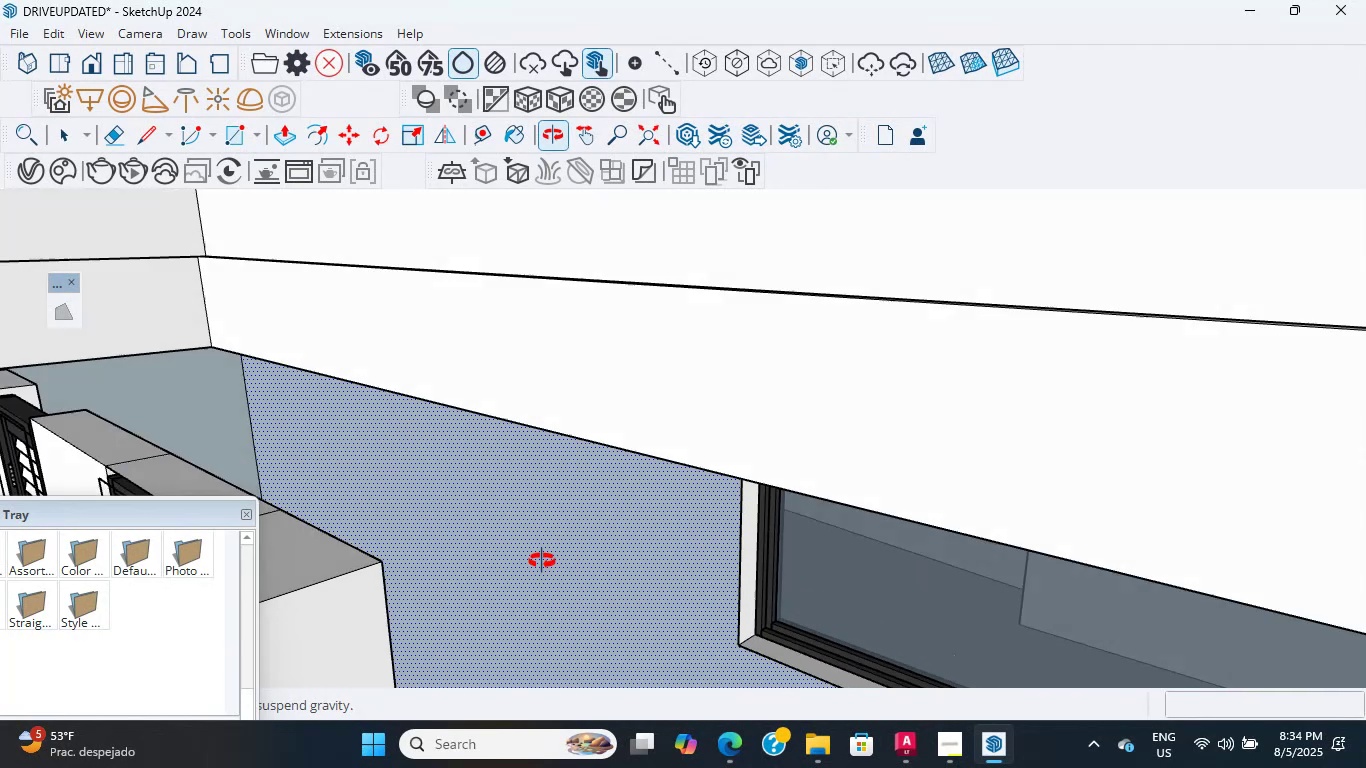 
scroll: coordinate [512, 582], scroll_direction: down, amount: 3.0
 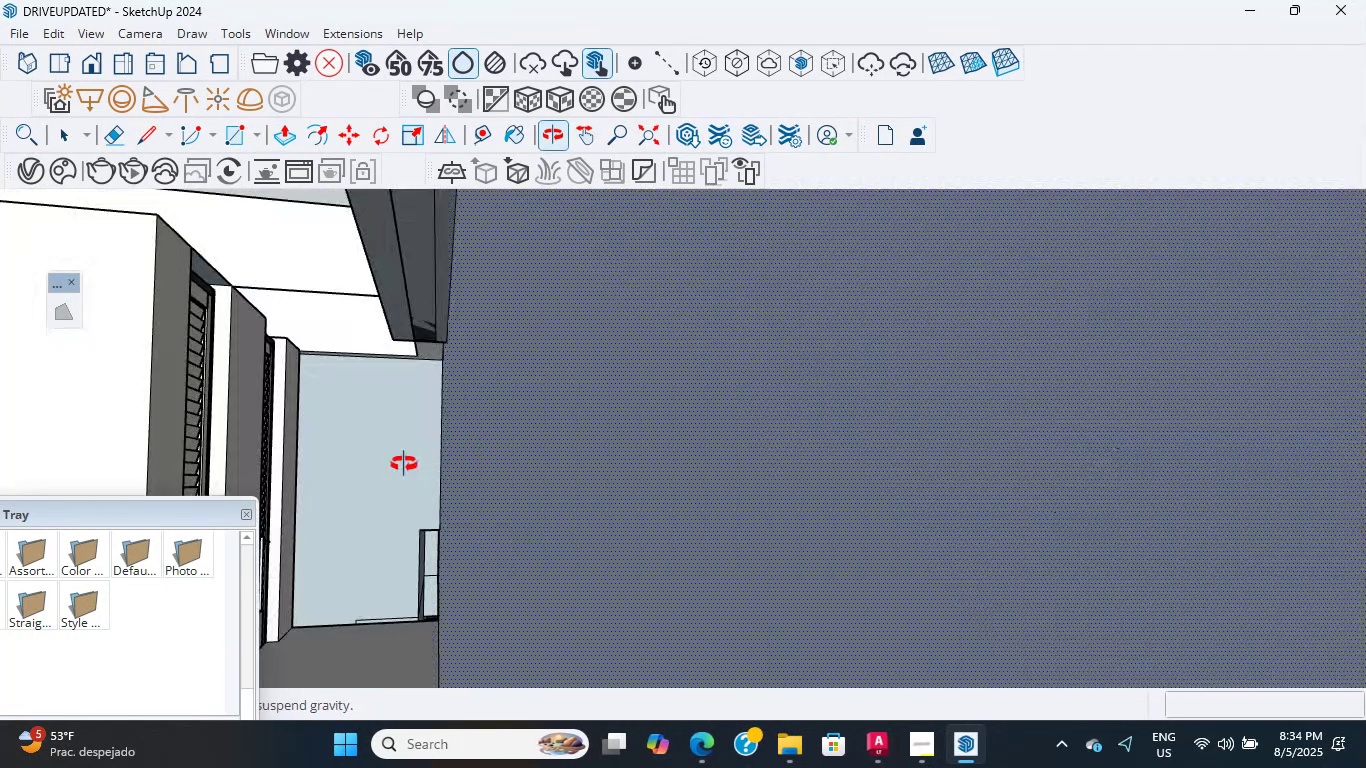 
scroll: coordinate [580, 566], scroll_direction: none, amount: 0.0
 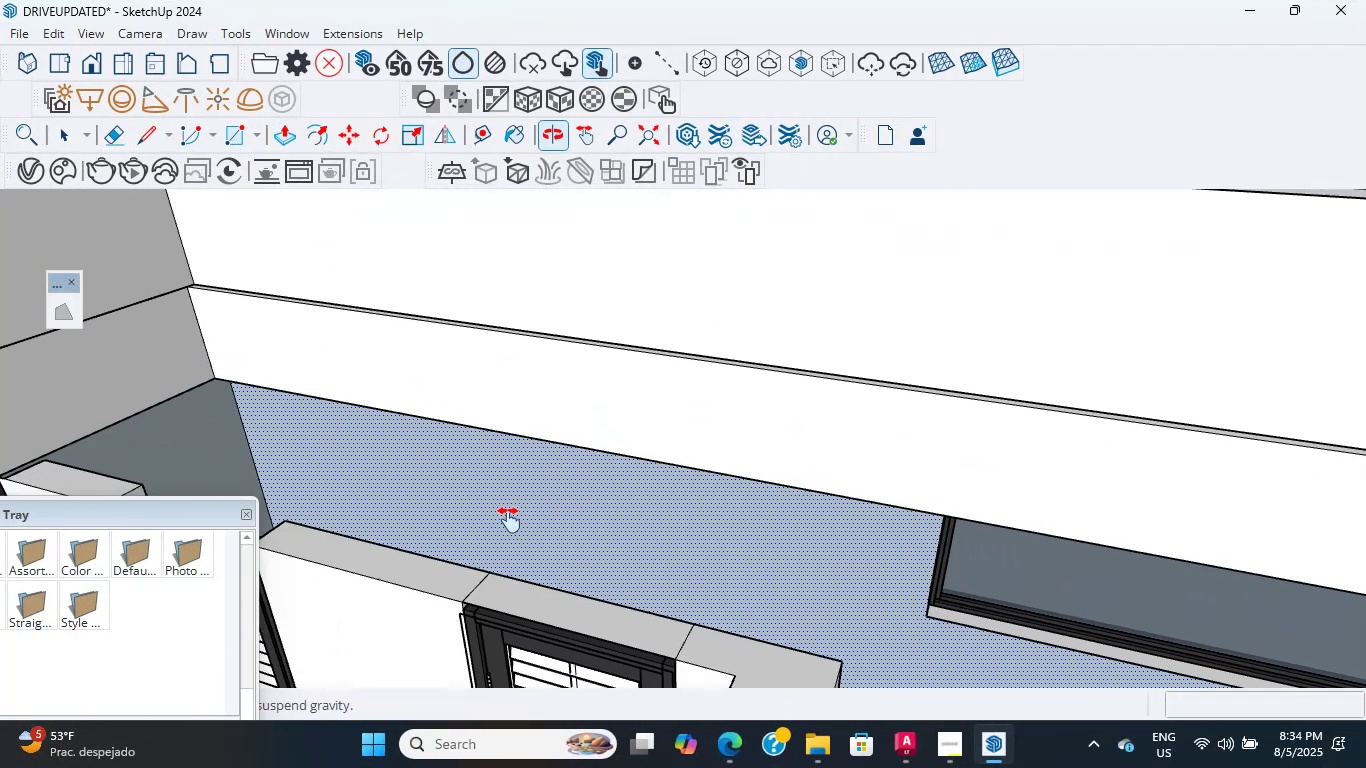 
hold_key(key=ShiftLeft, duration=0.7)
 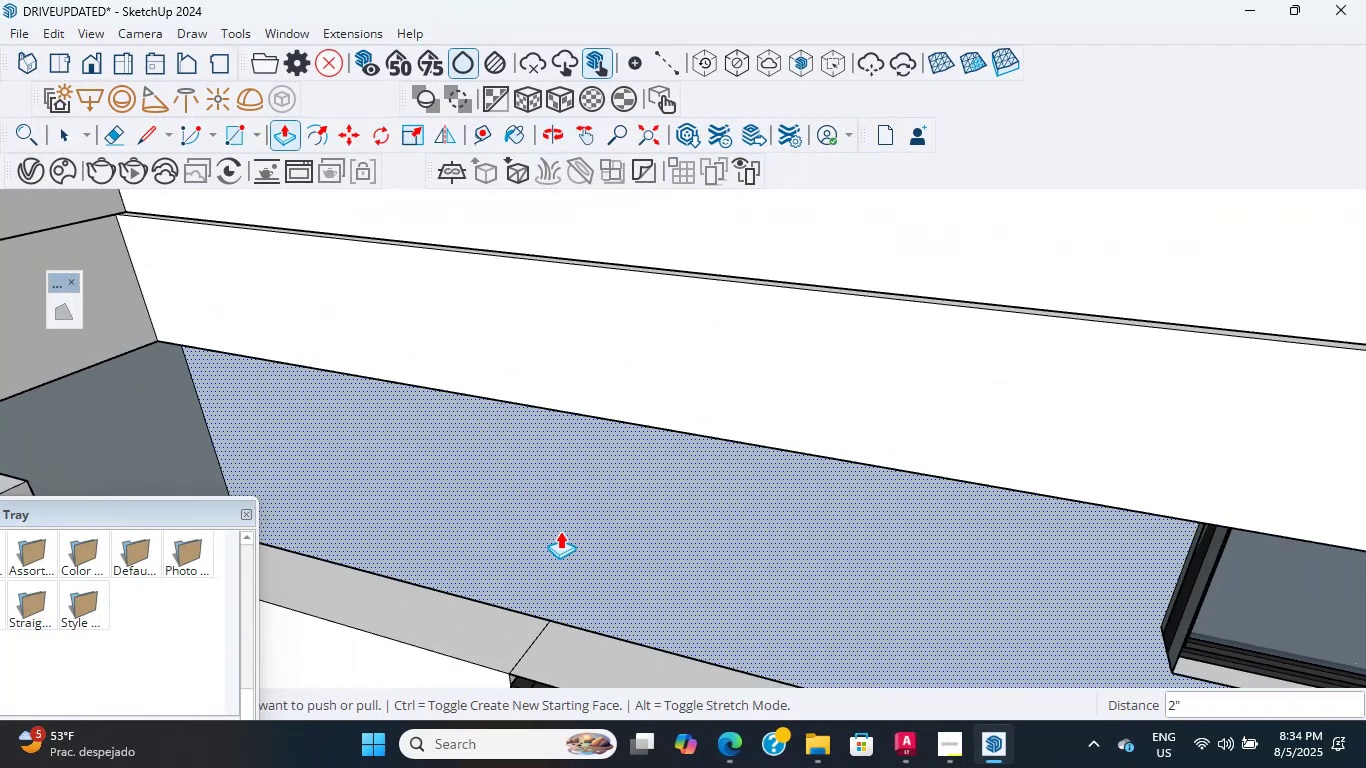 
hold_key(key=ShiftLeft, duration=0.4)
 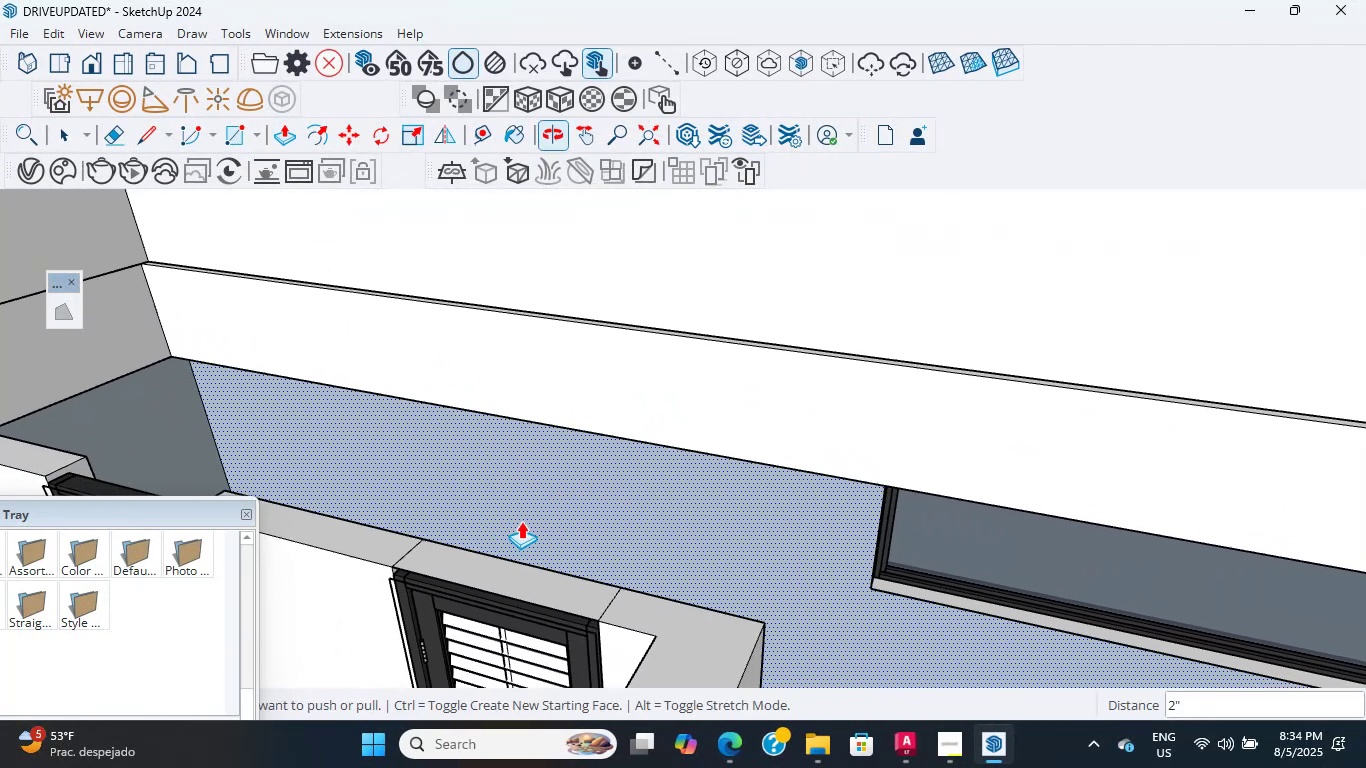 
scroll: coordinate [604, 547], scroll_direction: up, amount: 1.0
 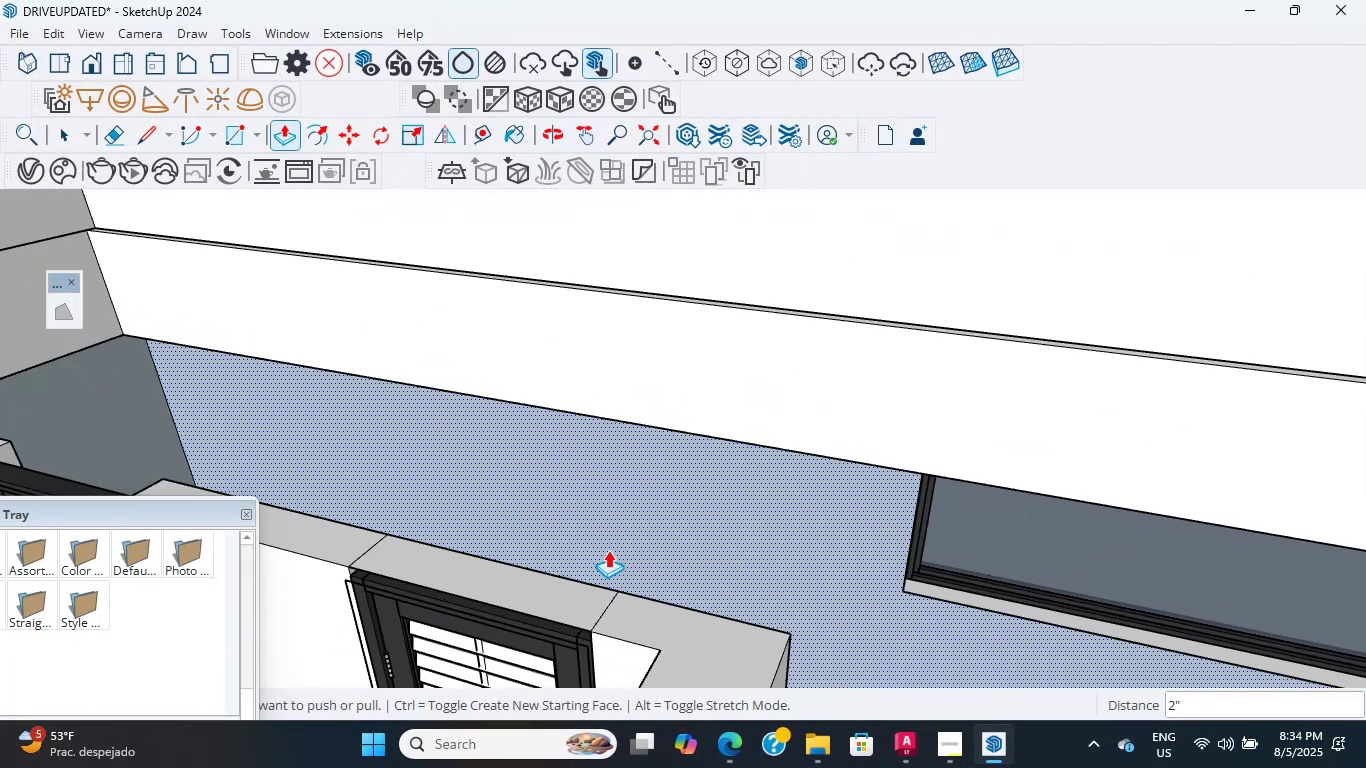 
key(Shift+ShiftLeft)
 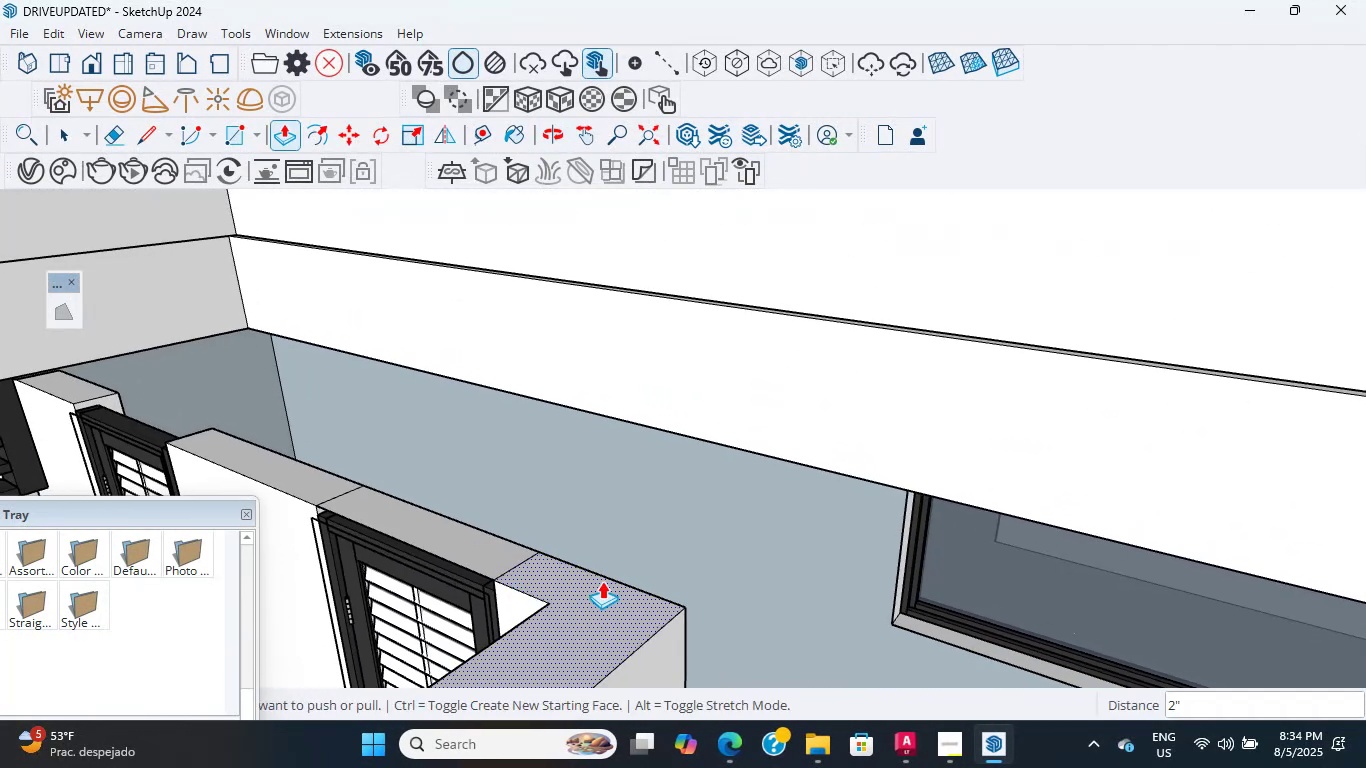 
scroll: coordinate [665, 525], scroll_direction: up, amount: 1.0
 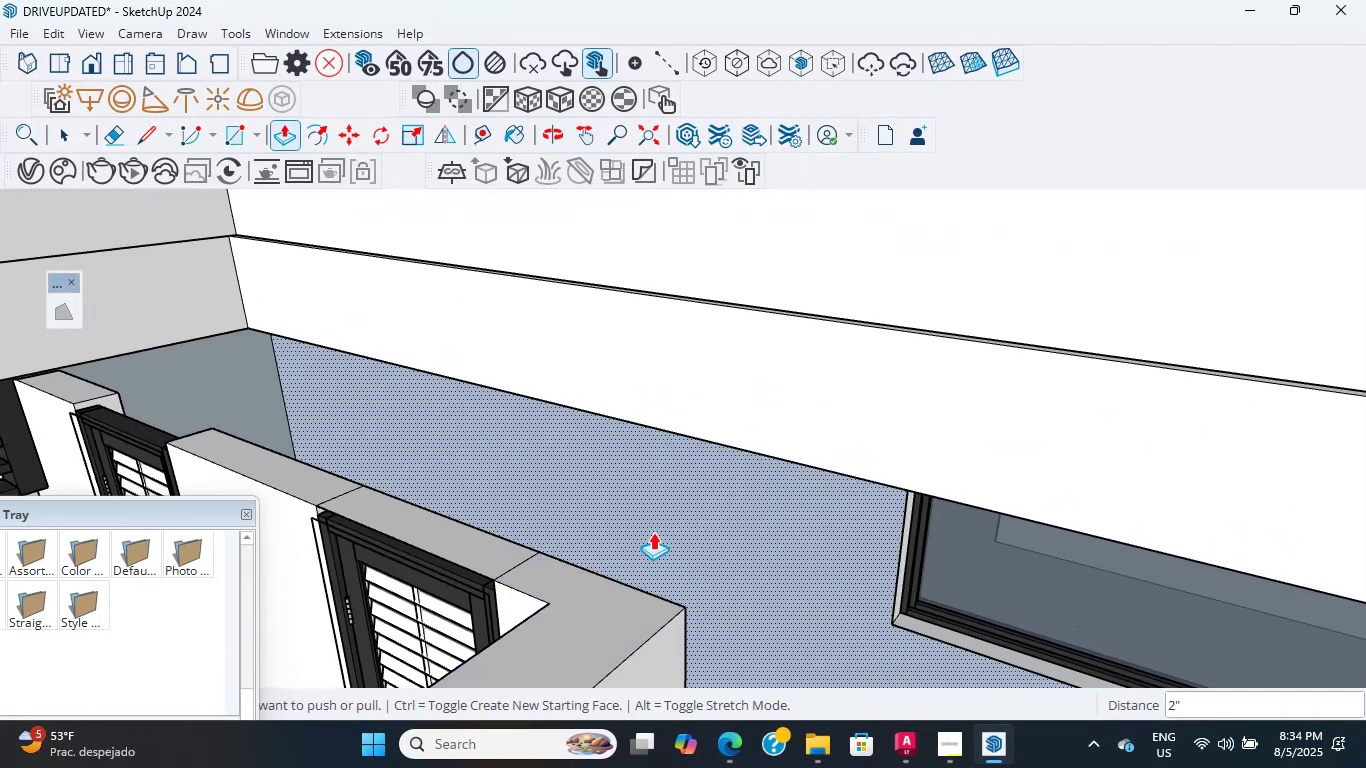 
key(Shift+ShiftLeft)
 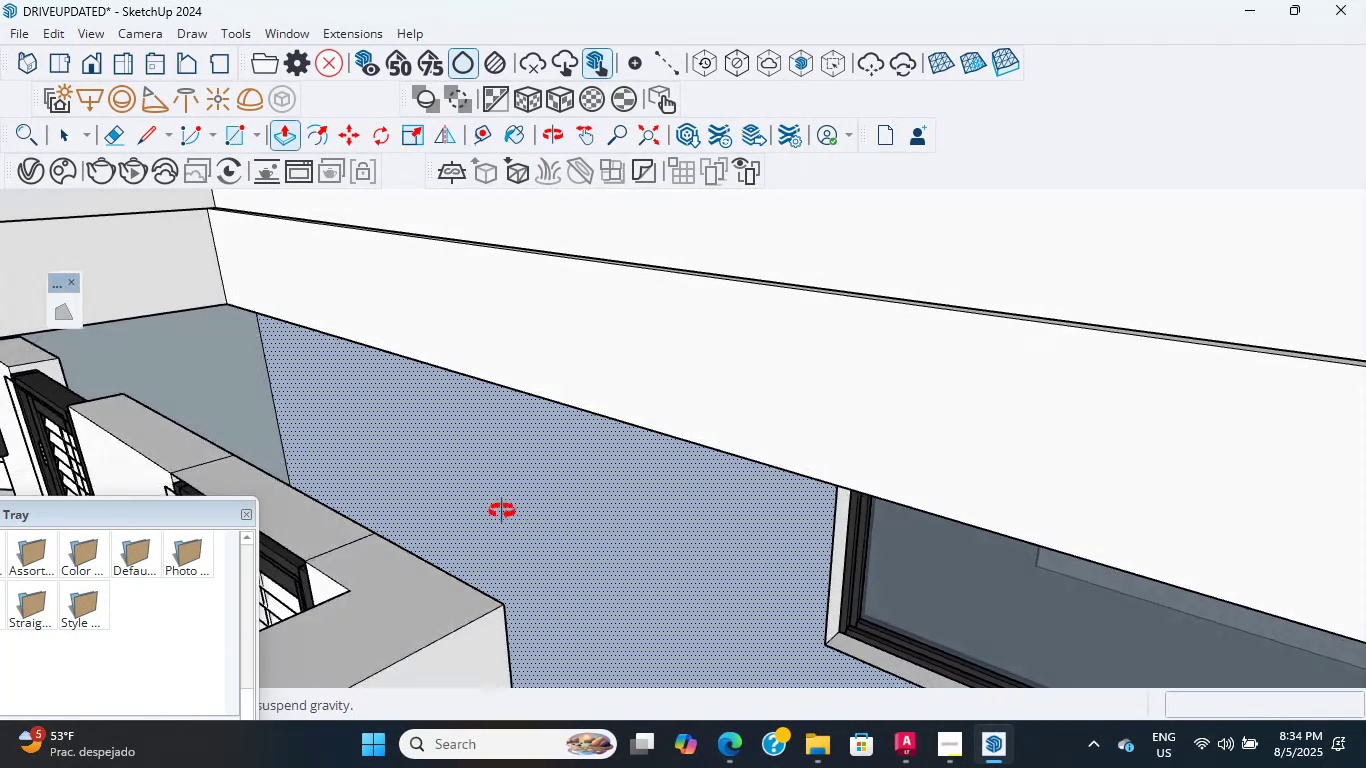 
scroll: coordinate [388, 567], scroll_direction: up, amount: 6.0
 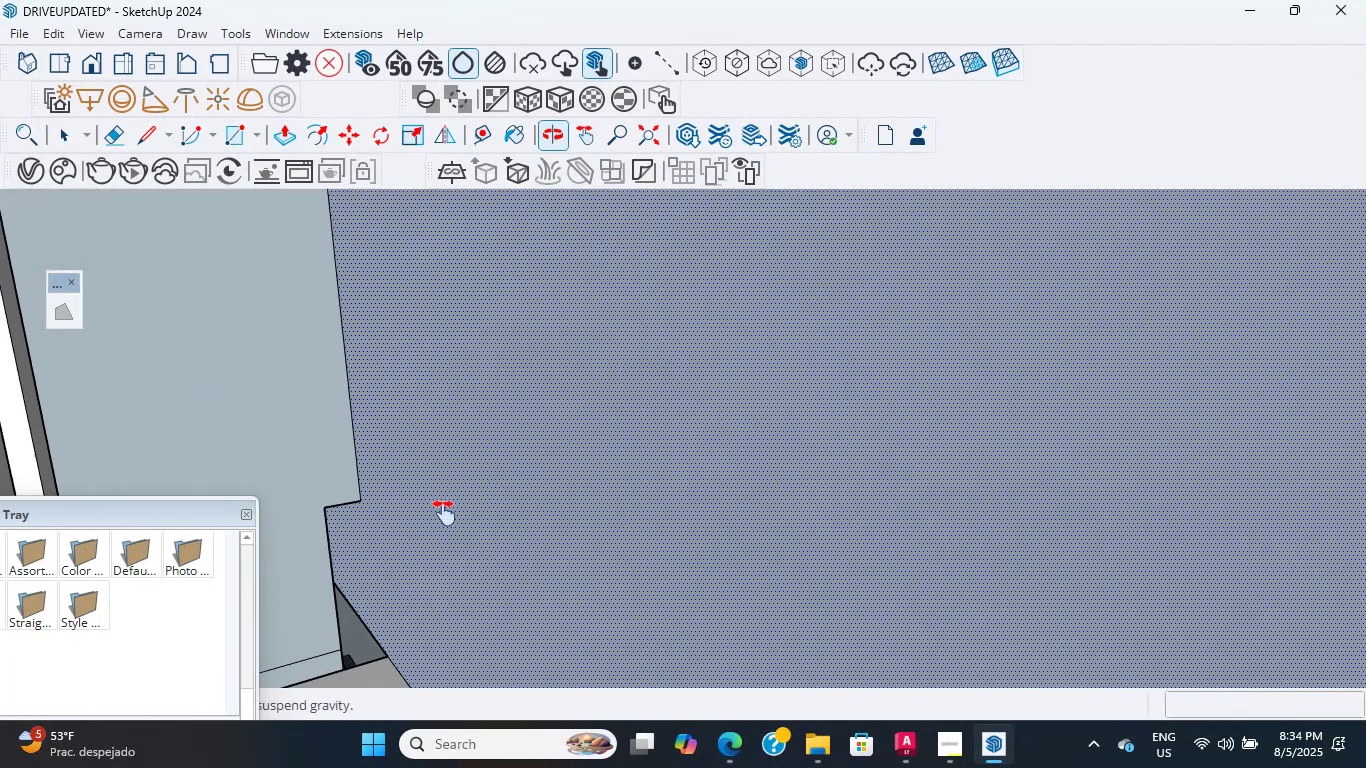 
key(Shift+ShiftLeft)
 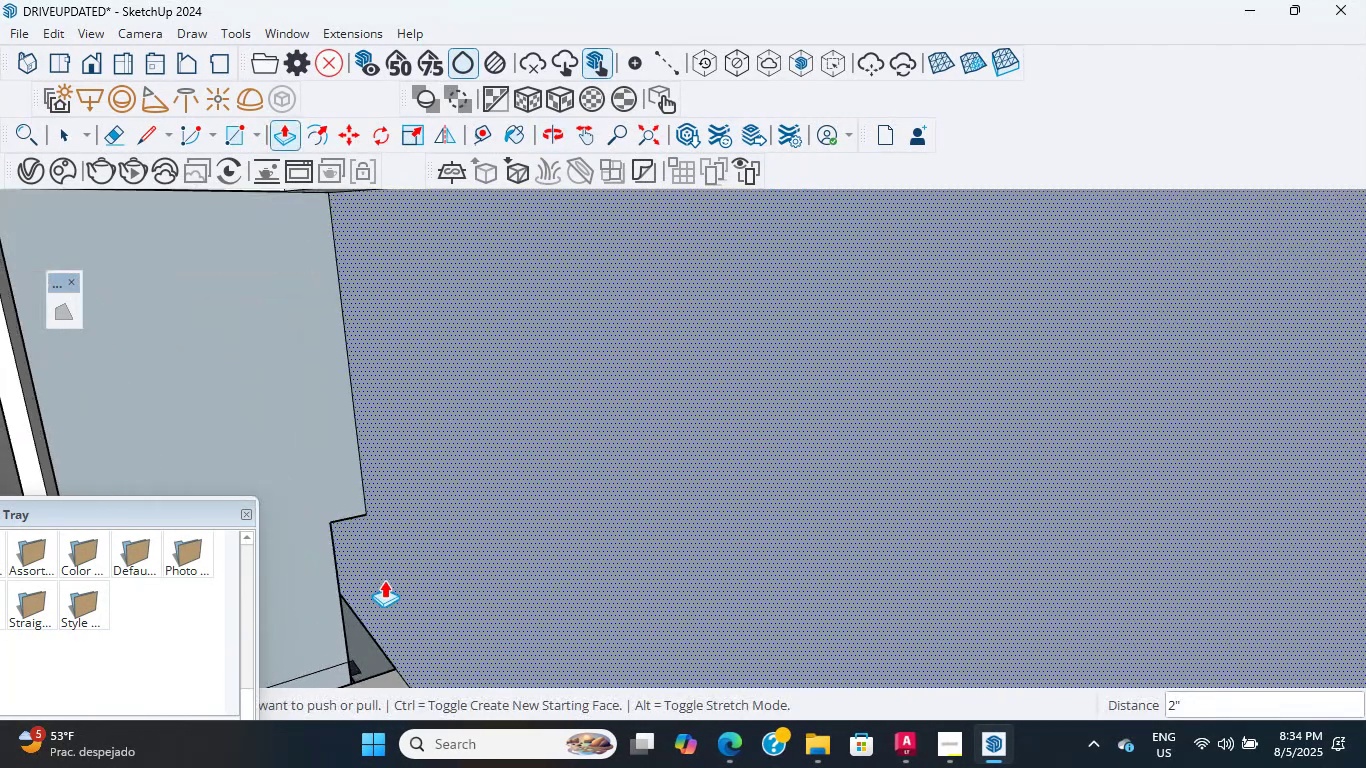 
hold_key(key=ShiftLeft, duration=1.03)
 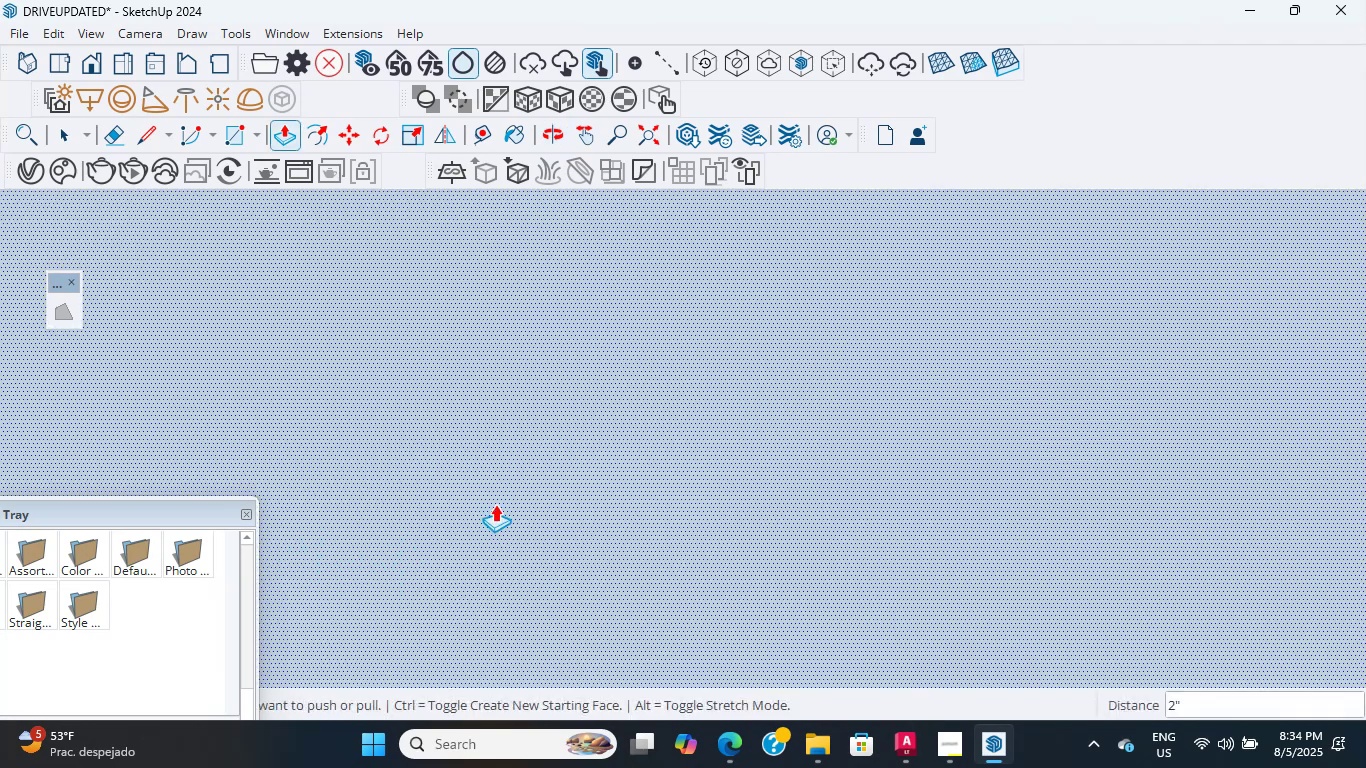 
hold_key(key=ShiftLeft, duration=0.93)
 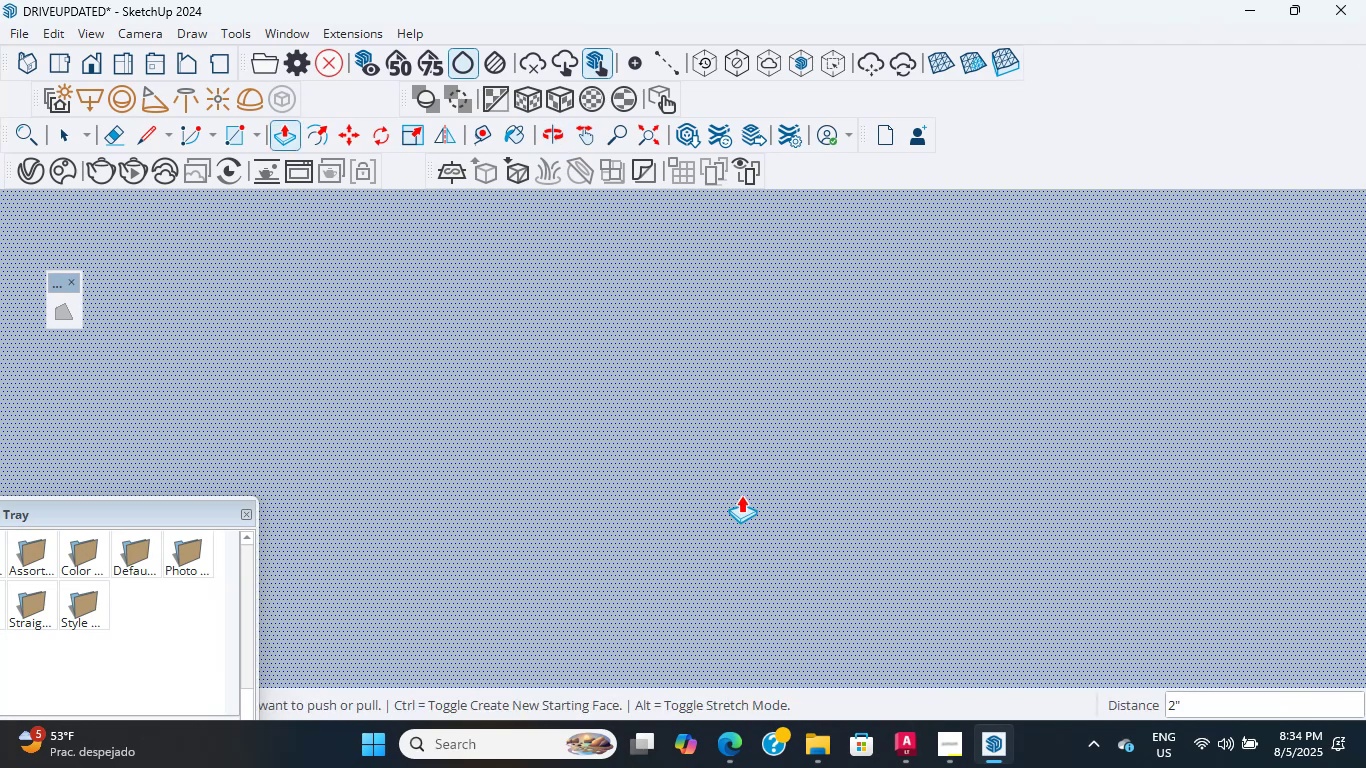 
scroll: coordinate [640, 502], scroll_direction: down, amount: 1.0
 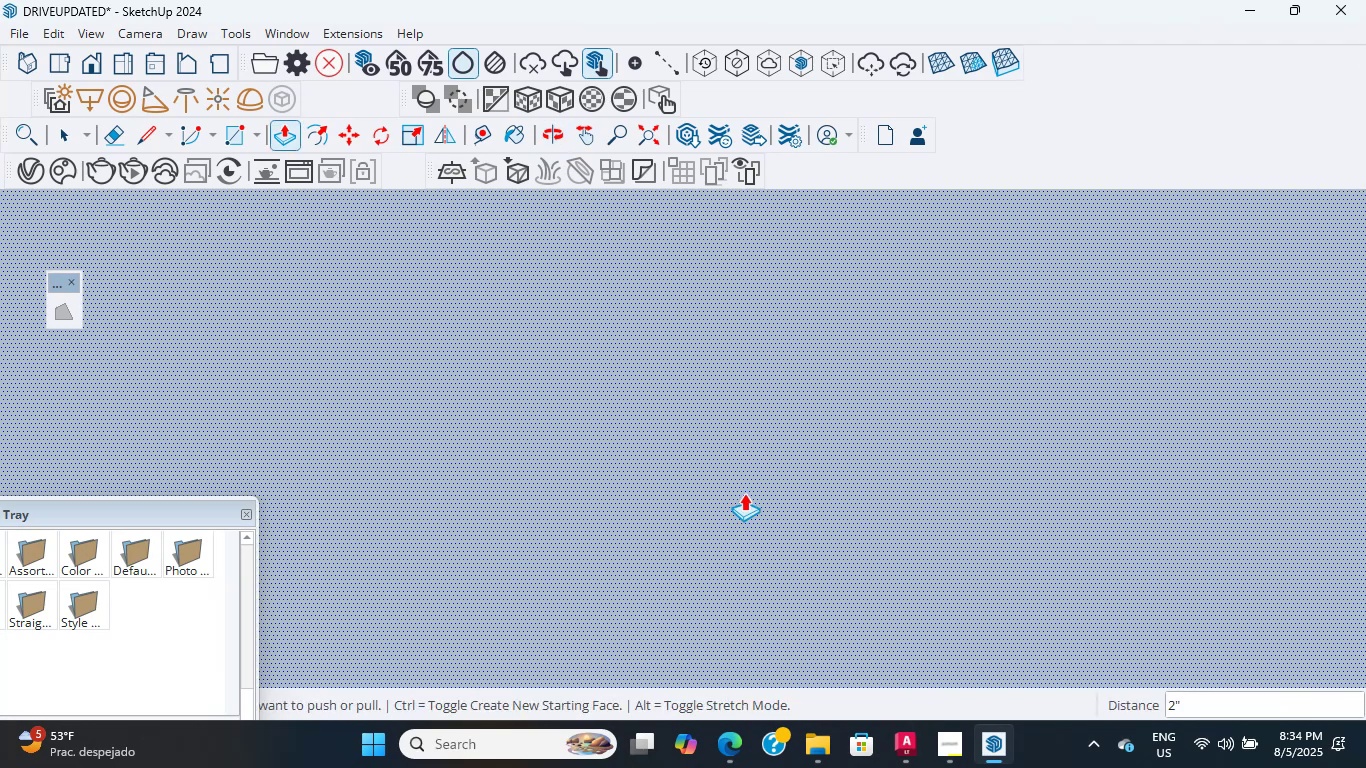 
hold_key(key=ShiftLeft, duration=4.36)
scroll: coordinate [678, 415], scroll_direction: up, amount: 15.0
 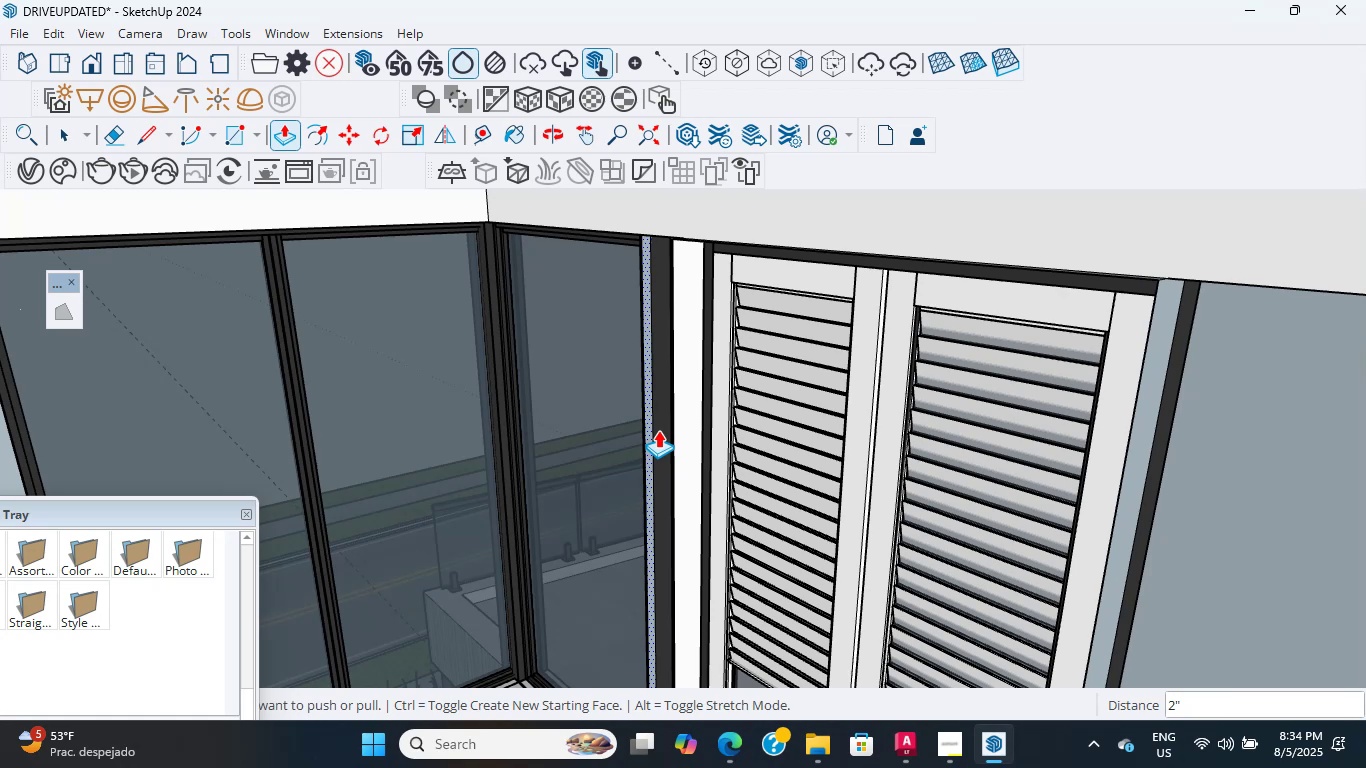 
wait(32.05)
 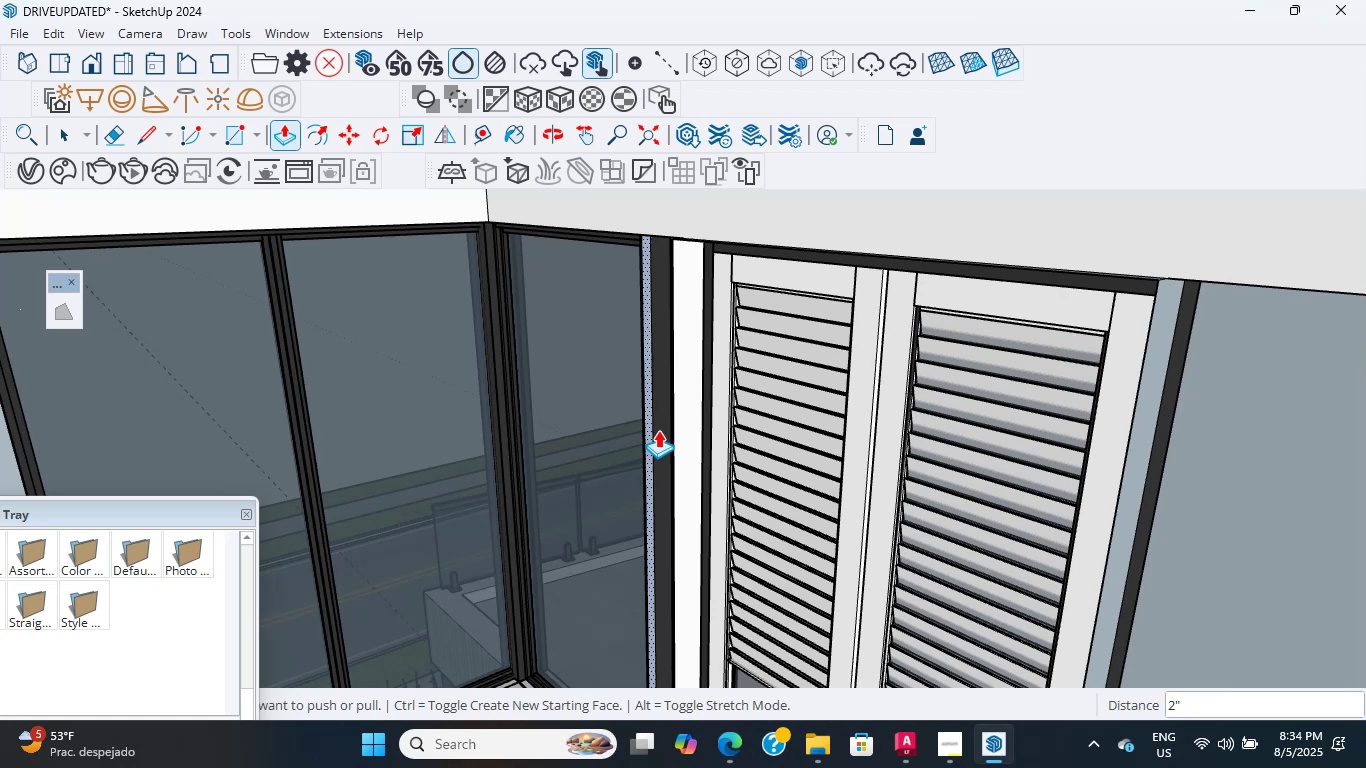 
scroll: coordinate [668, 412], scroll_direction: down, amount: 18.0
 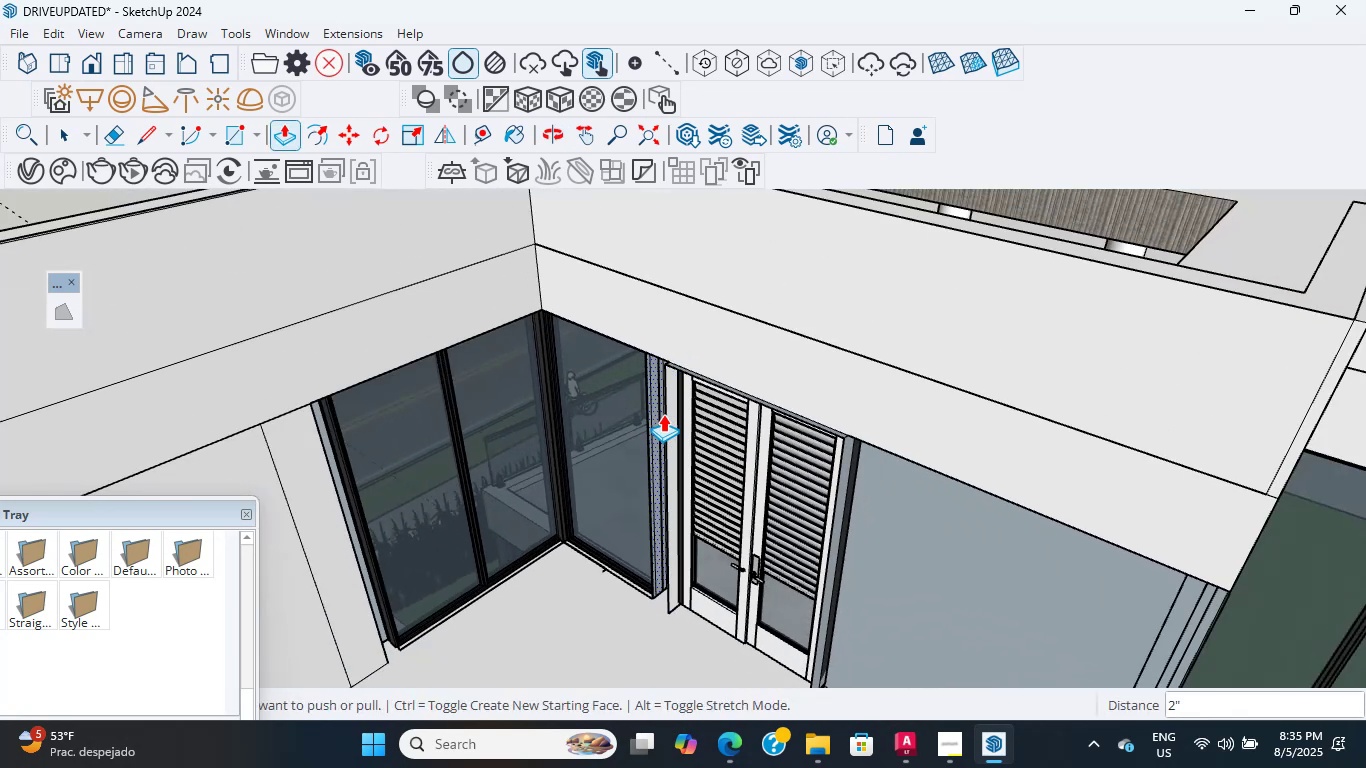 
hold_key(key=ShiftLeft, duration=0.63)
 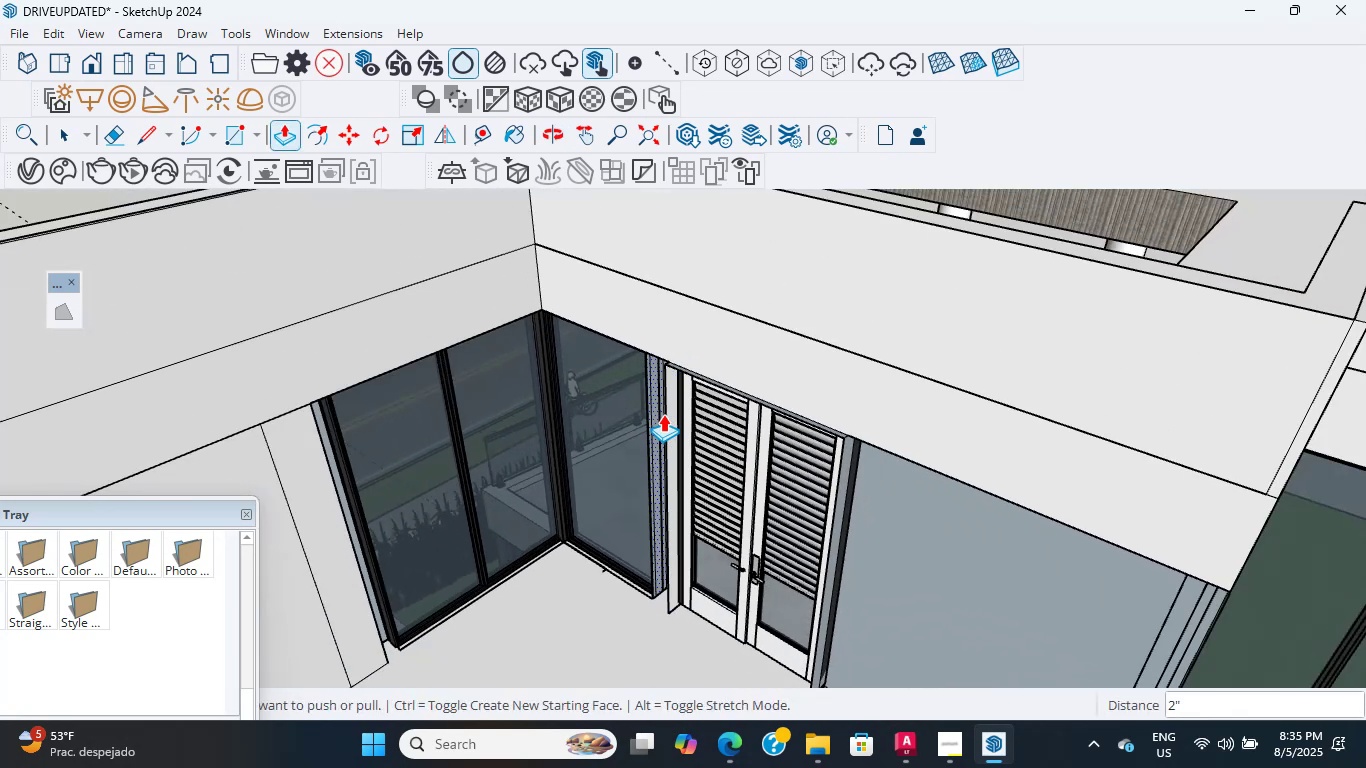 
scroll: coordinate [662, 414], scroll_direction: down, amount: 5.0
 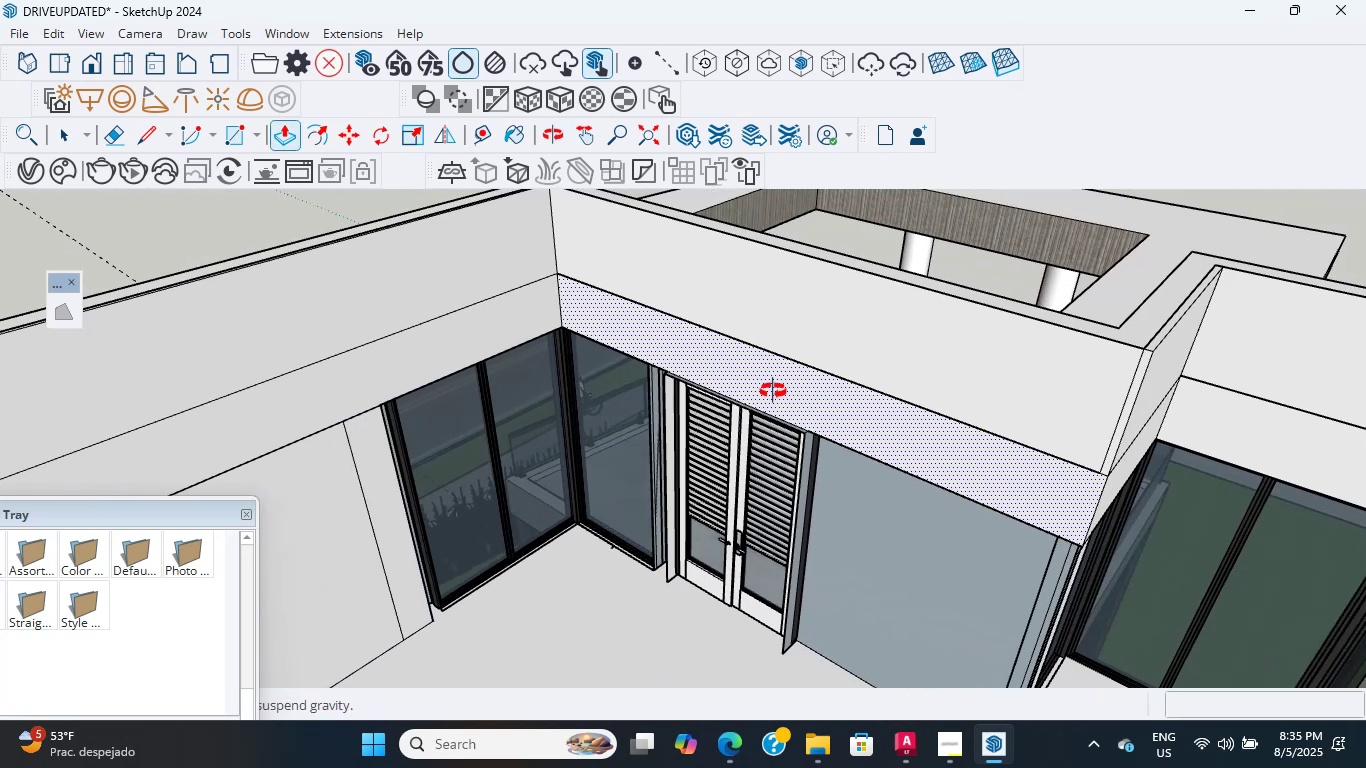 
scroll: coordinate [702, 499], scroll_direction: up, amount: 5.0
 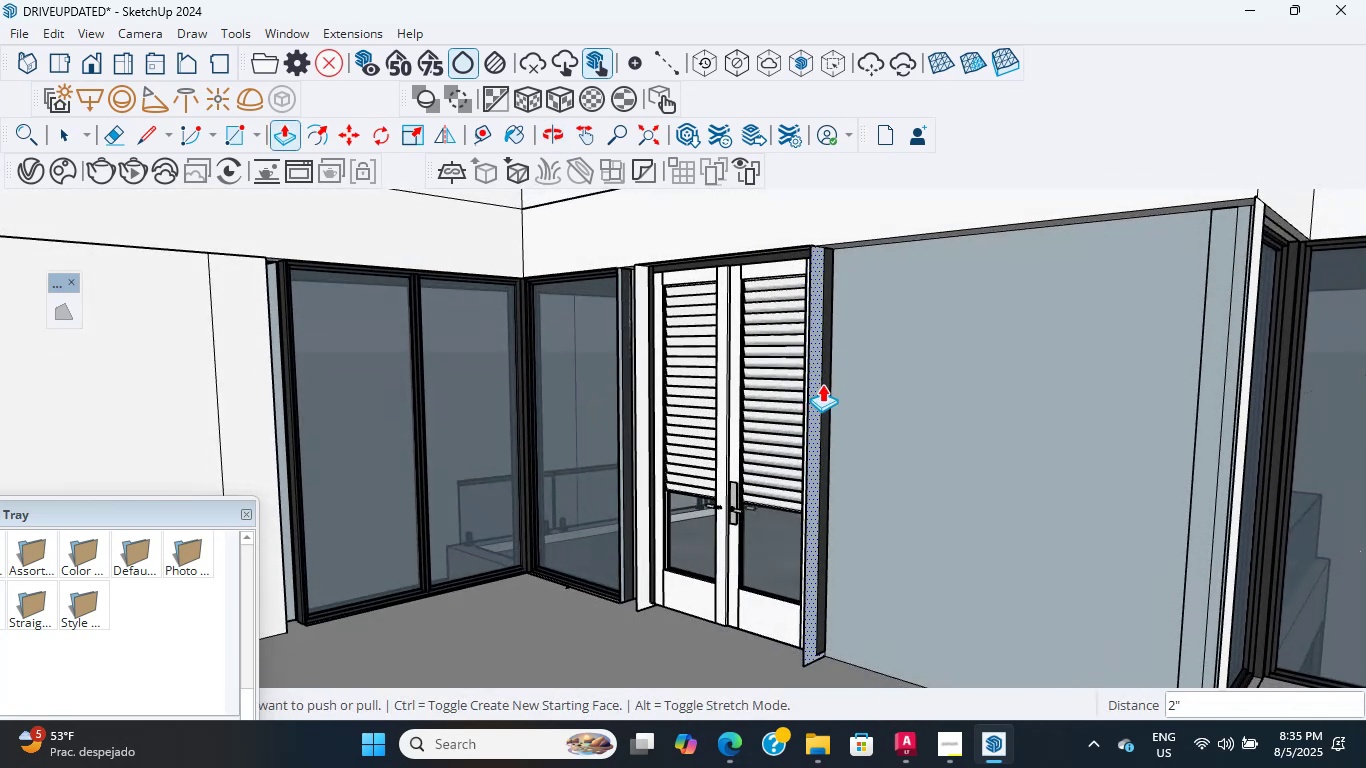 
hold_key(key=ShiftLeft, duration=0.4)
 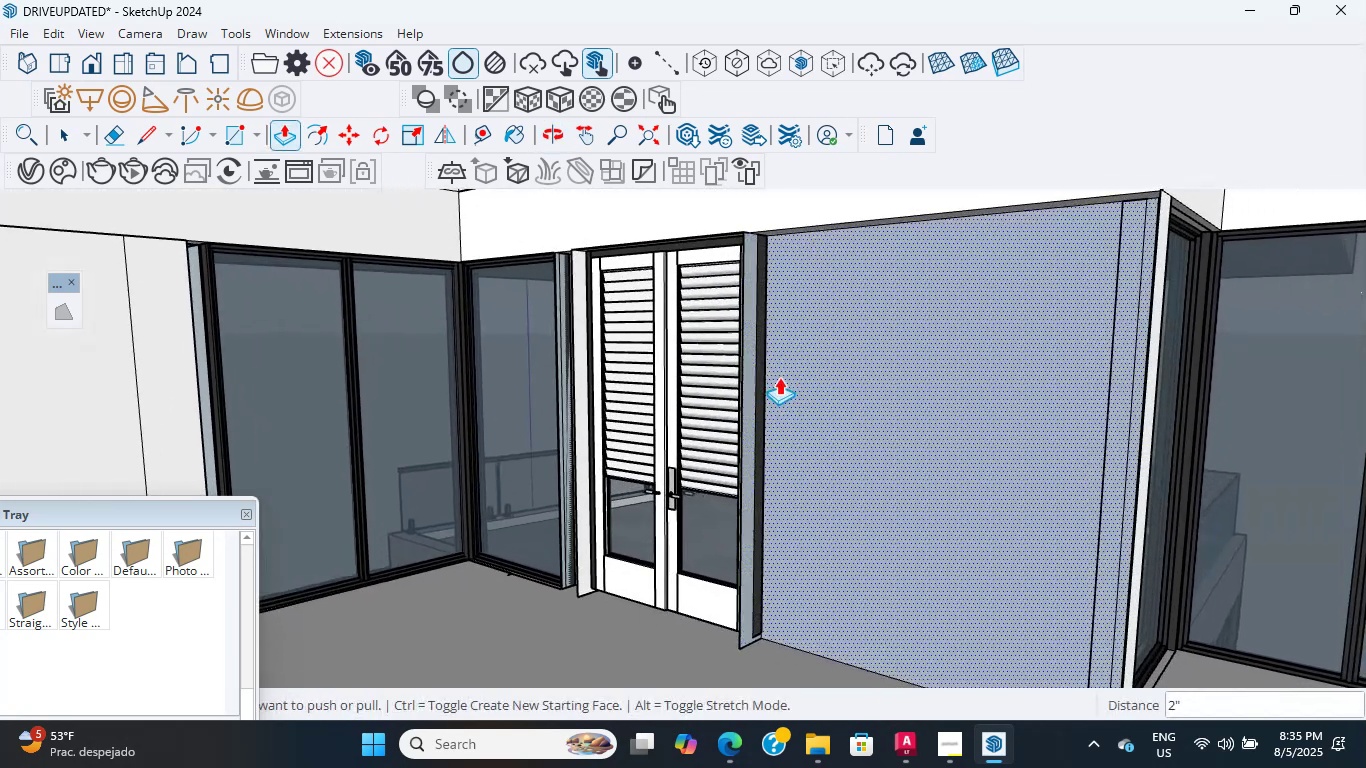 
scroll: coordinate [787, 384], scroll_direction: down, amount: 1.0
 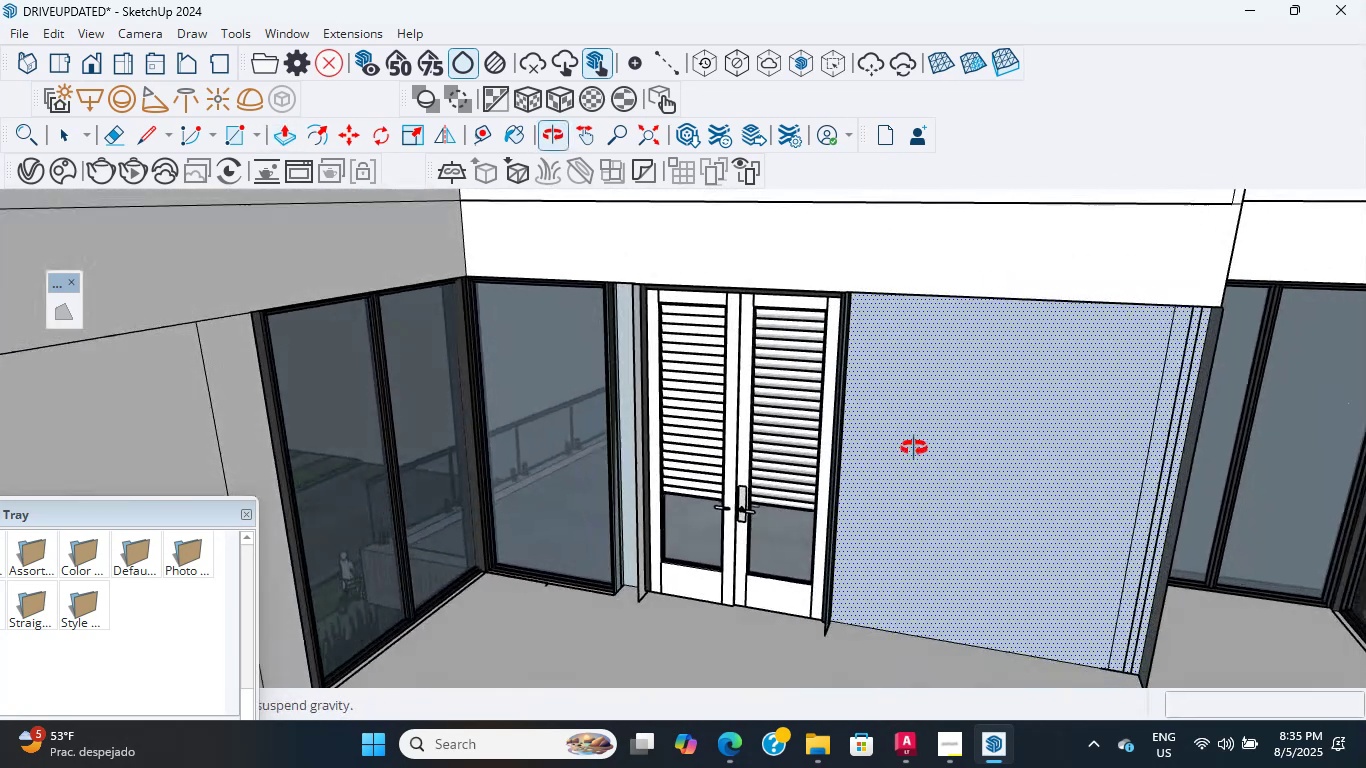 
scroll: coordinate [921, 465], scroll_direction: up, amount: 3.0
 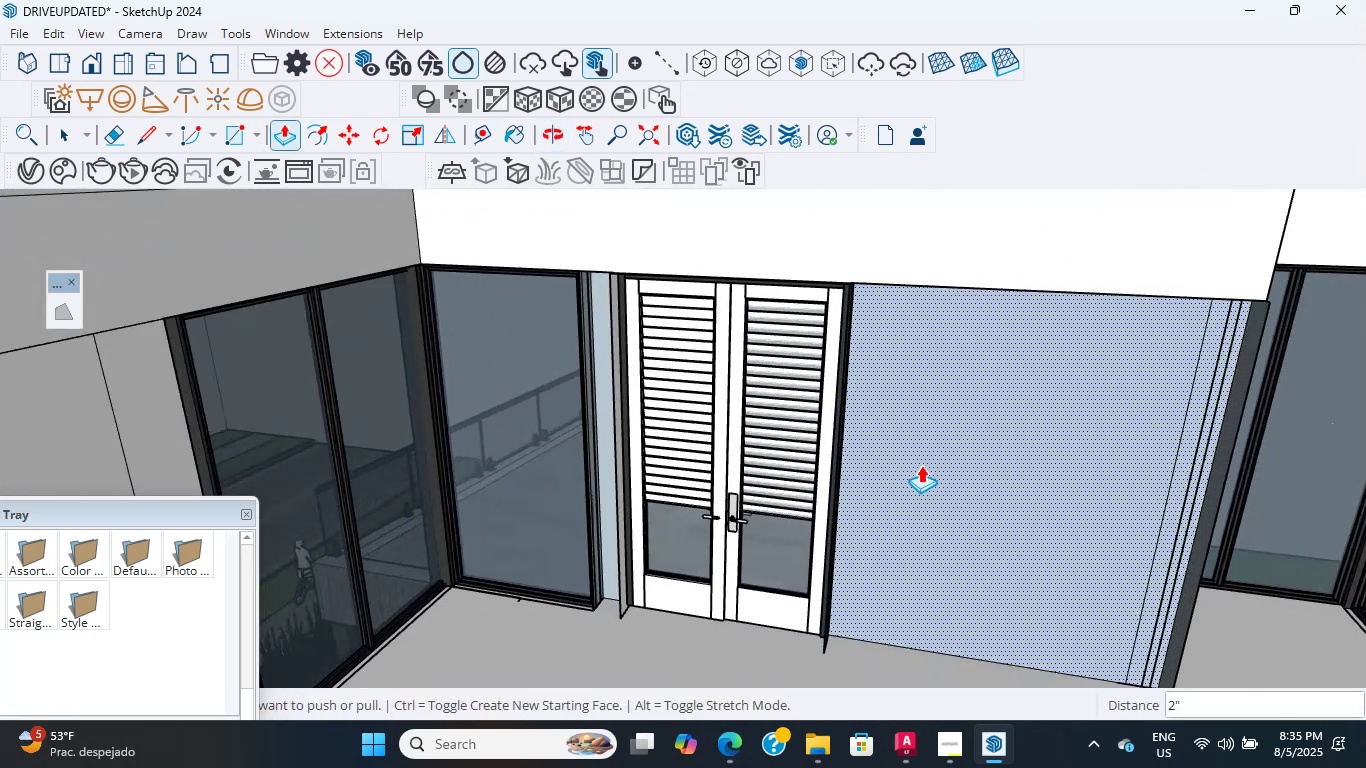 
key(Shift+ShiftLeft)
 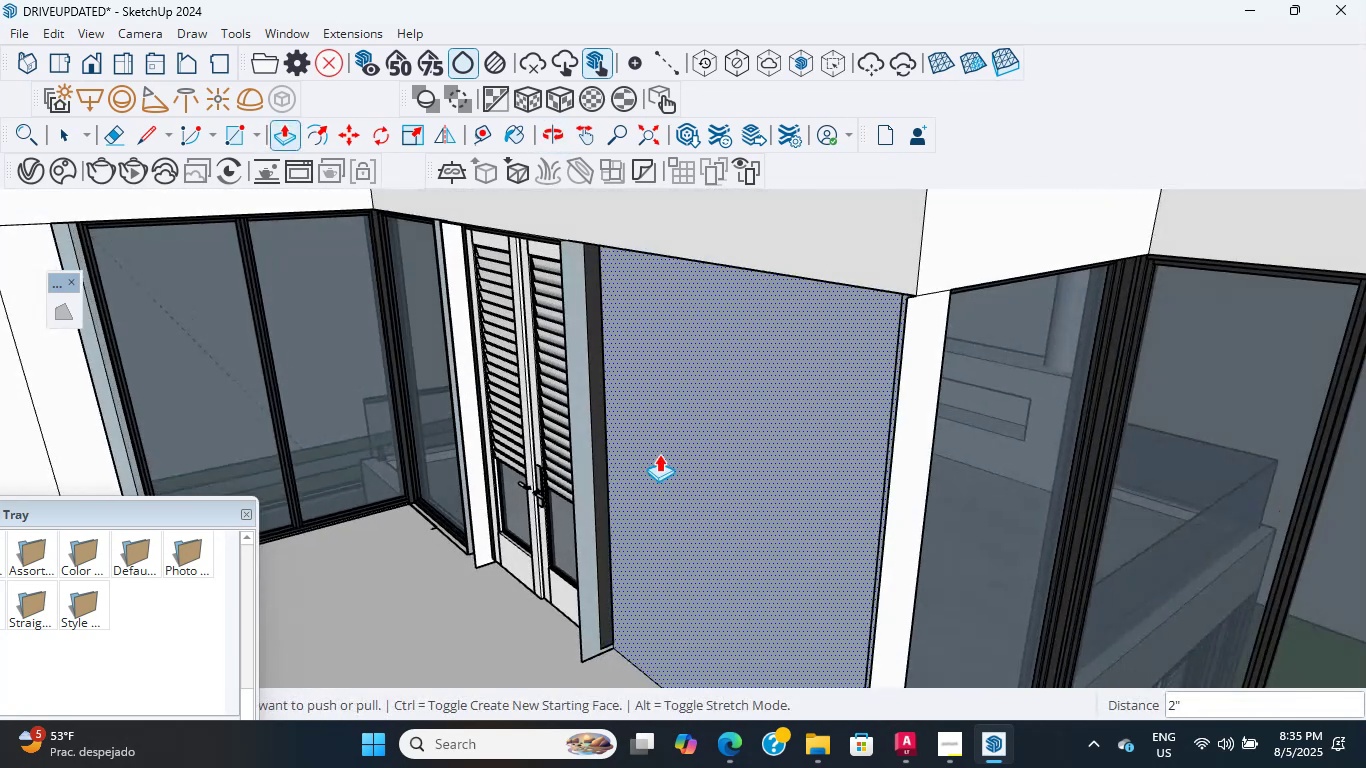 
left_click([586, 458])
 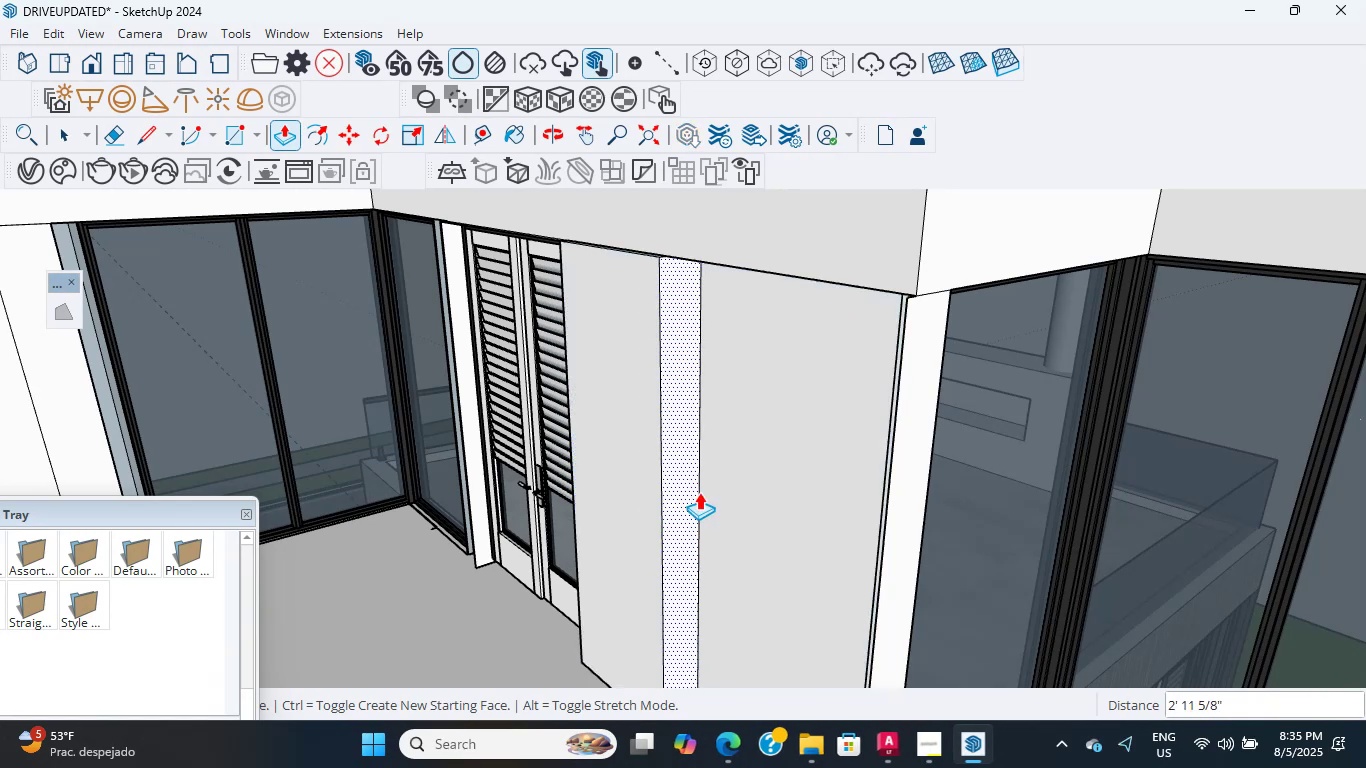 
left_click([920, 297])
 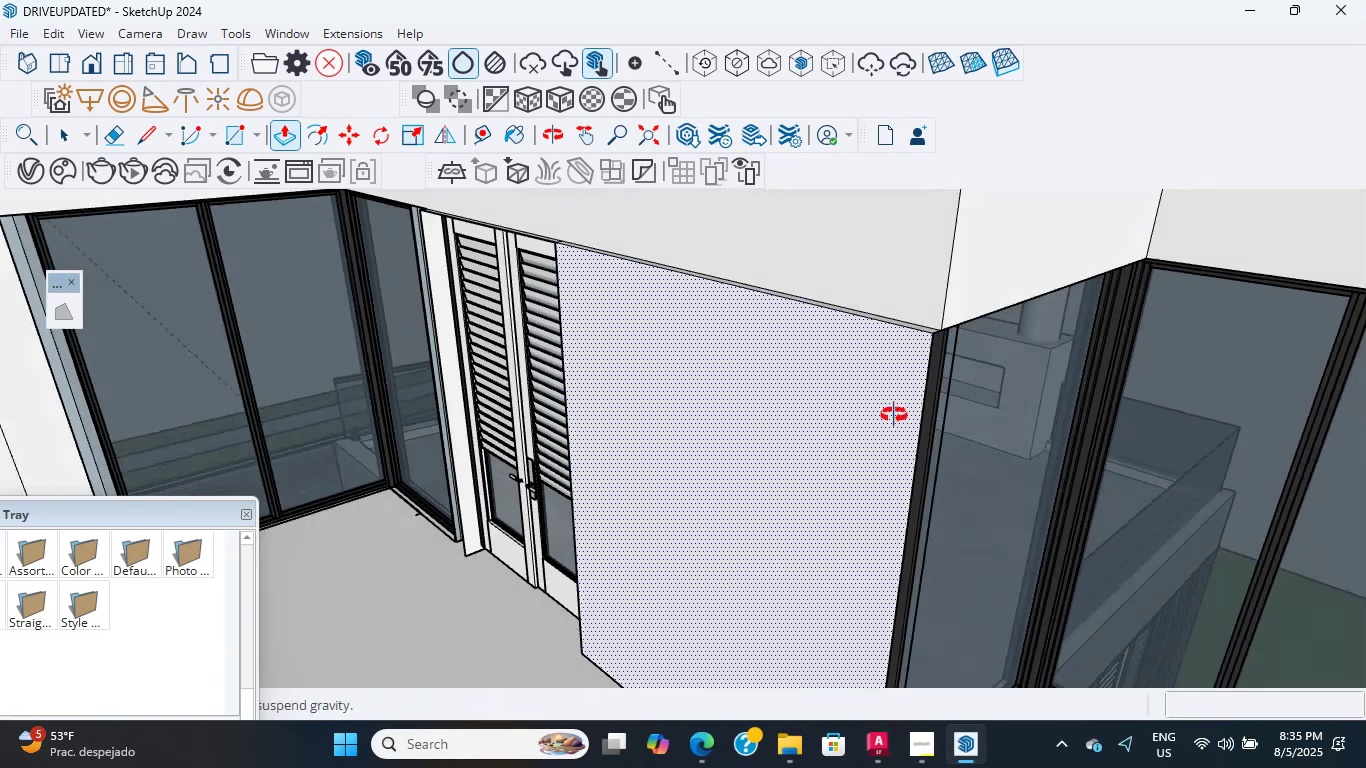 
scroll: coordinate [891, 416], scroll_direction: down, amount: 1.0
 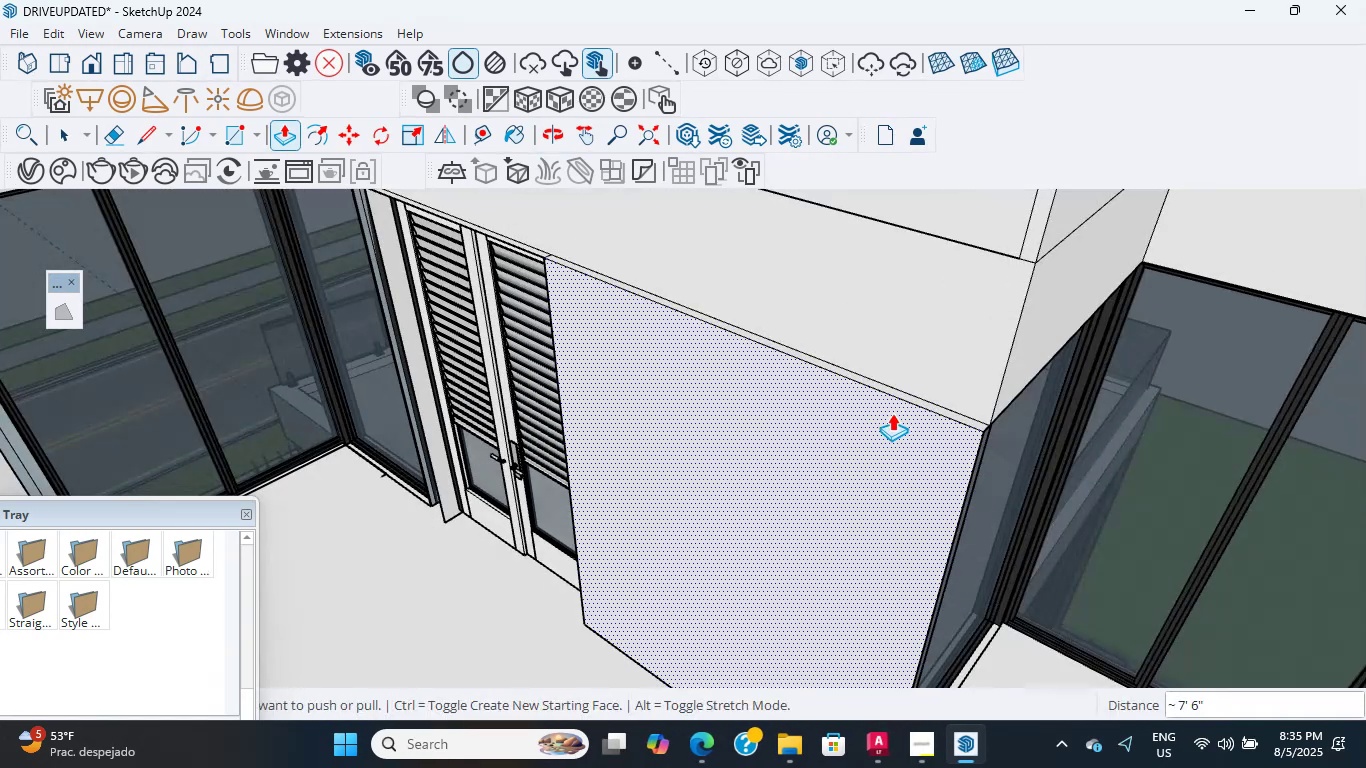 
key(Shift+ShiftLeft)
 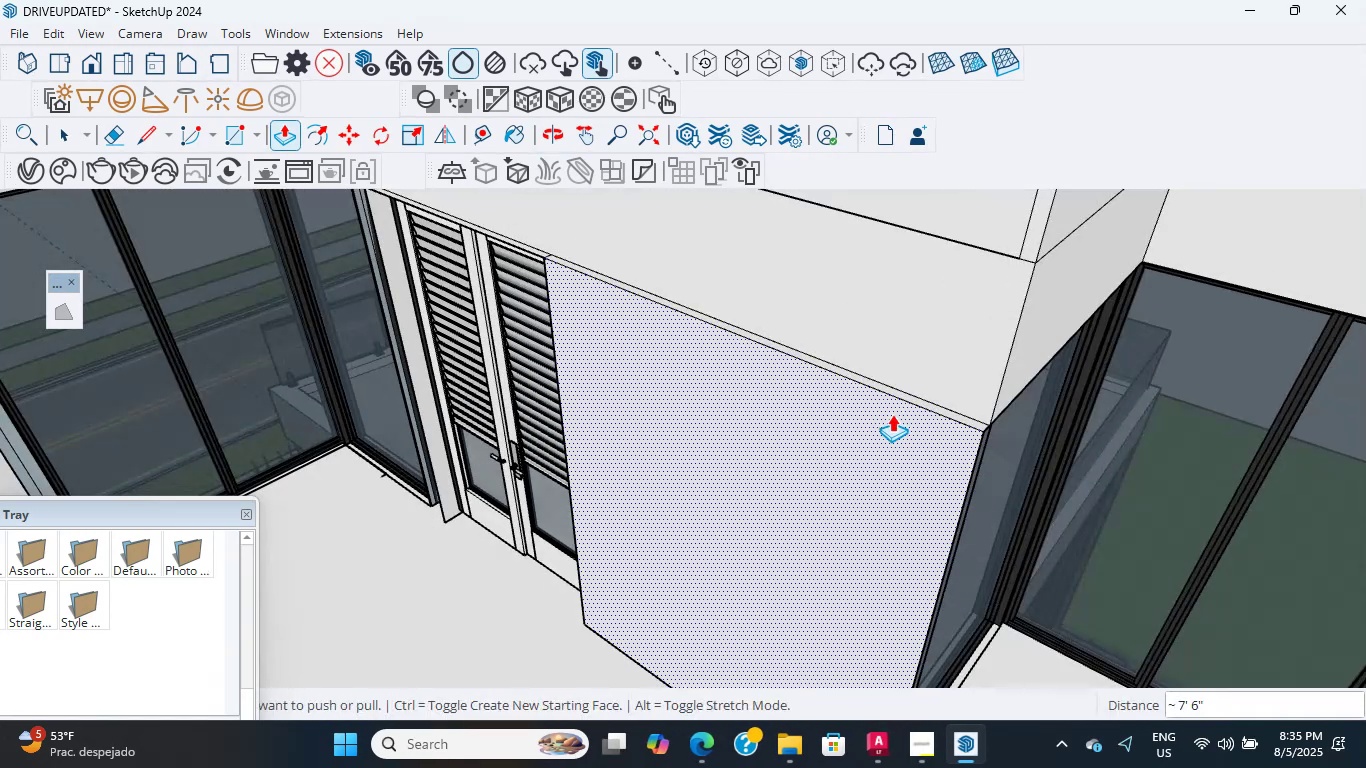 
scroll: coordinate [788, 634], scroll_direction: up, amount: 4.0
 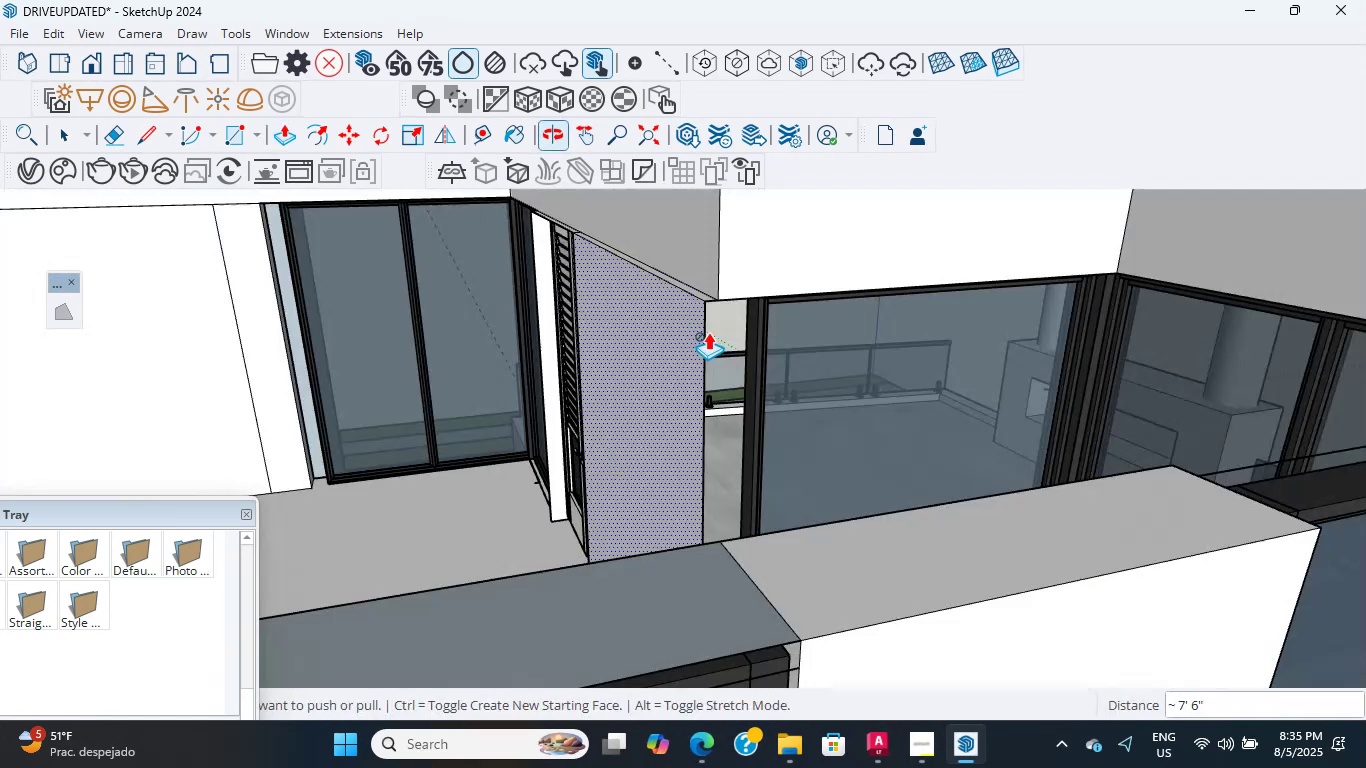 
hold_key(key=ShiftLeft, duration=0.42)
 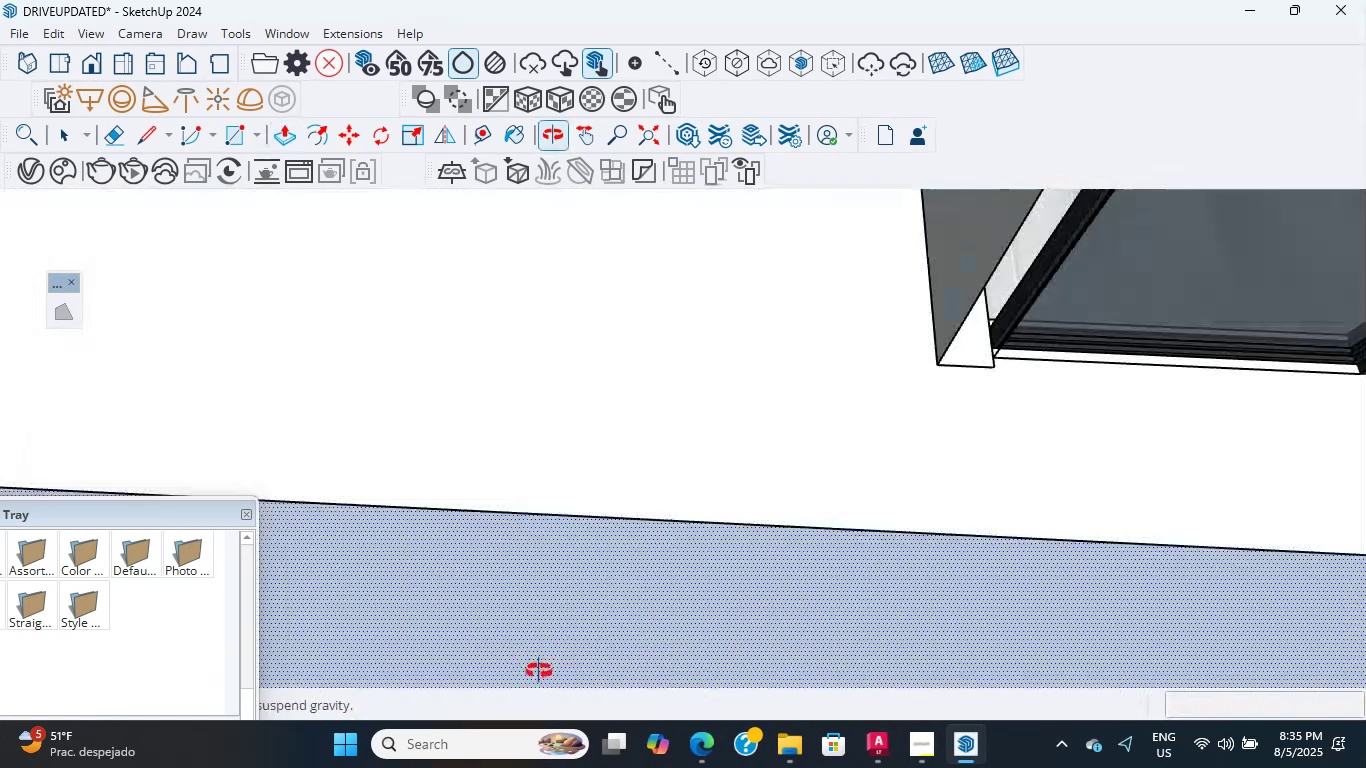 
scroll: coordinate [910, 409], scroll_direction: up, amount: 3.0
 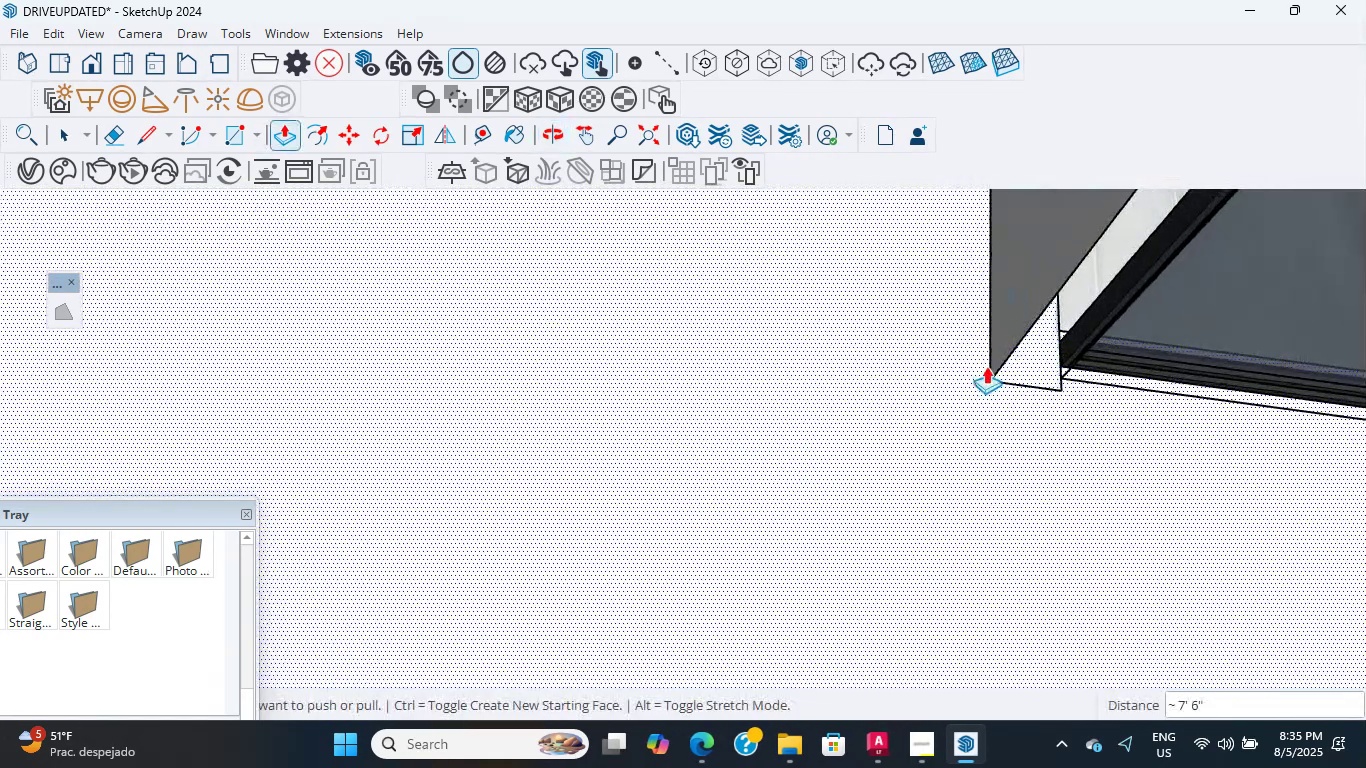 
hold_key(key=ShiftLeft, duration=0.35)
 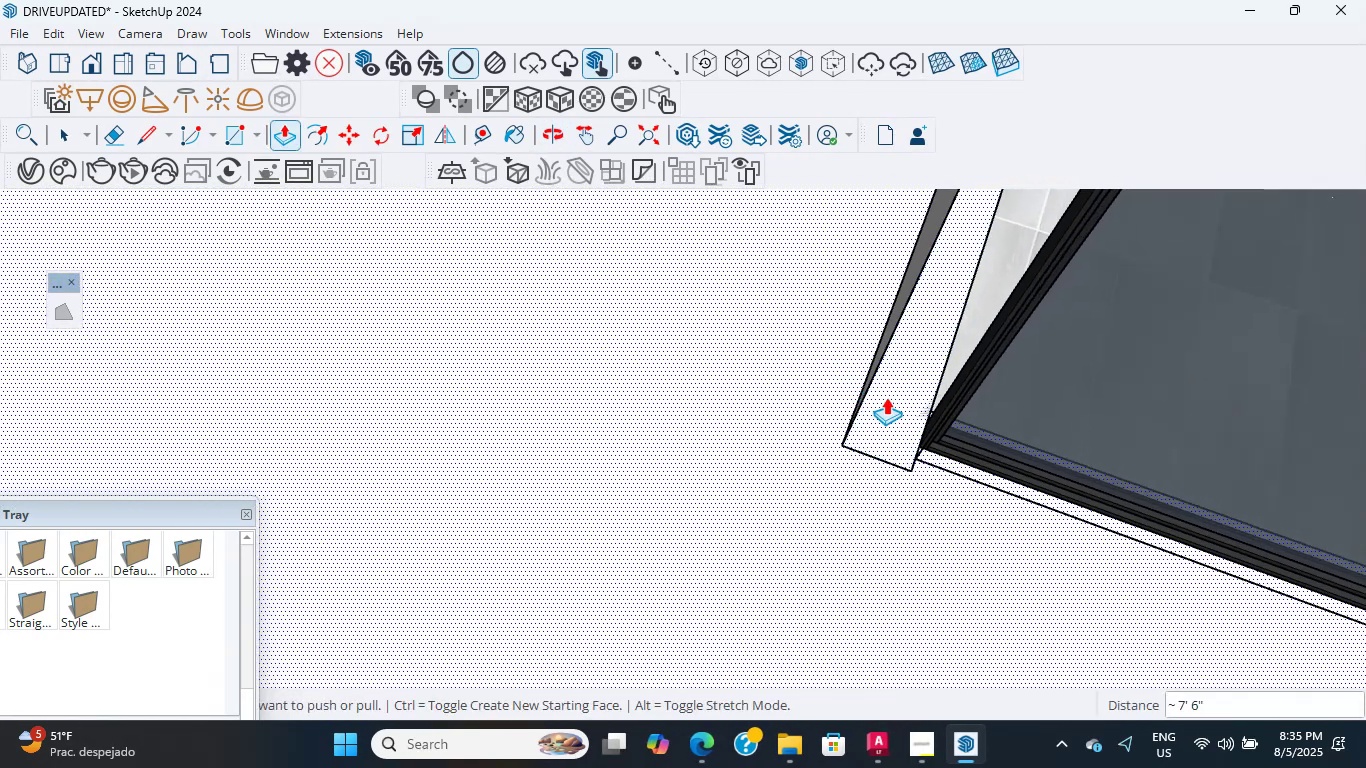 
type(ml)
 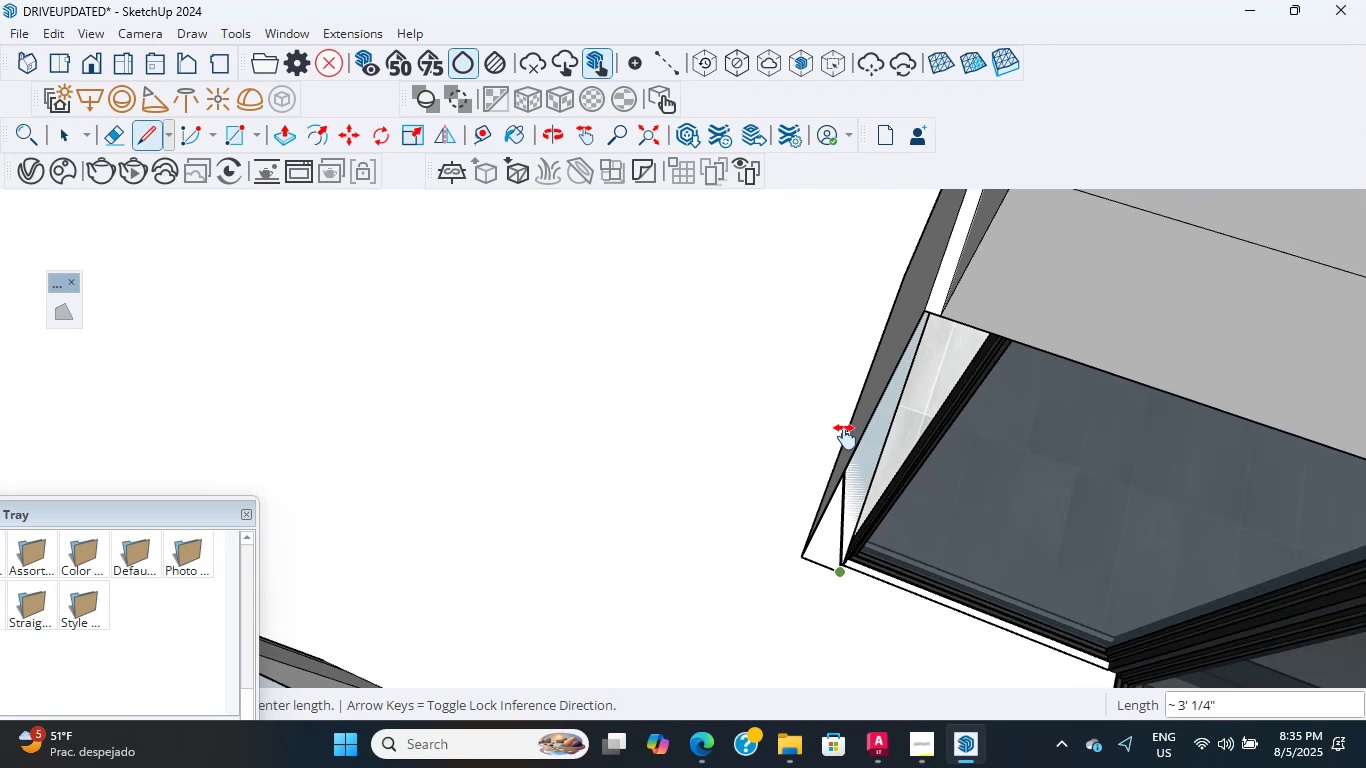 
scroll: coordinate [845, 437], scroll_direction: down, amount: 12.0
 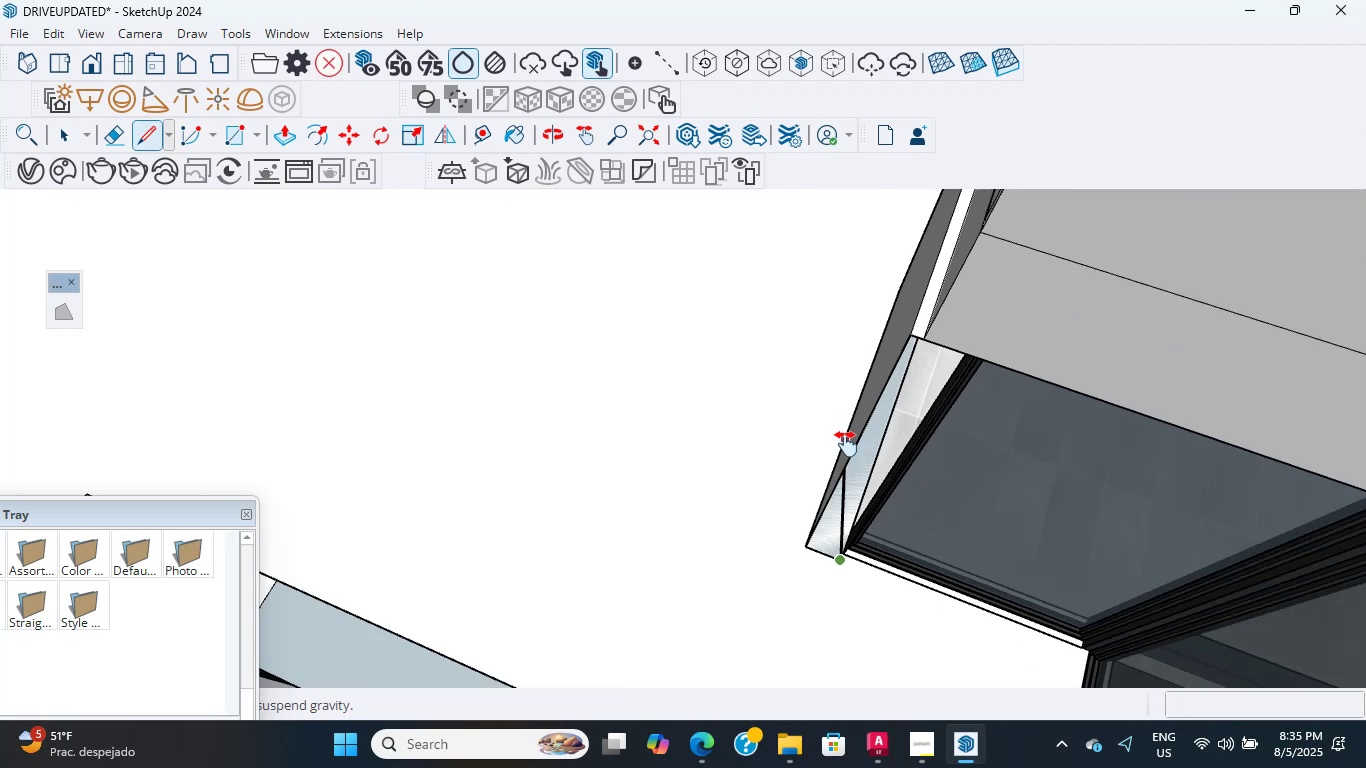 
hold_key(key=ShiftLeft, duration=1.03)
 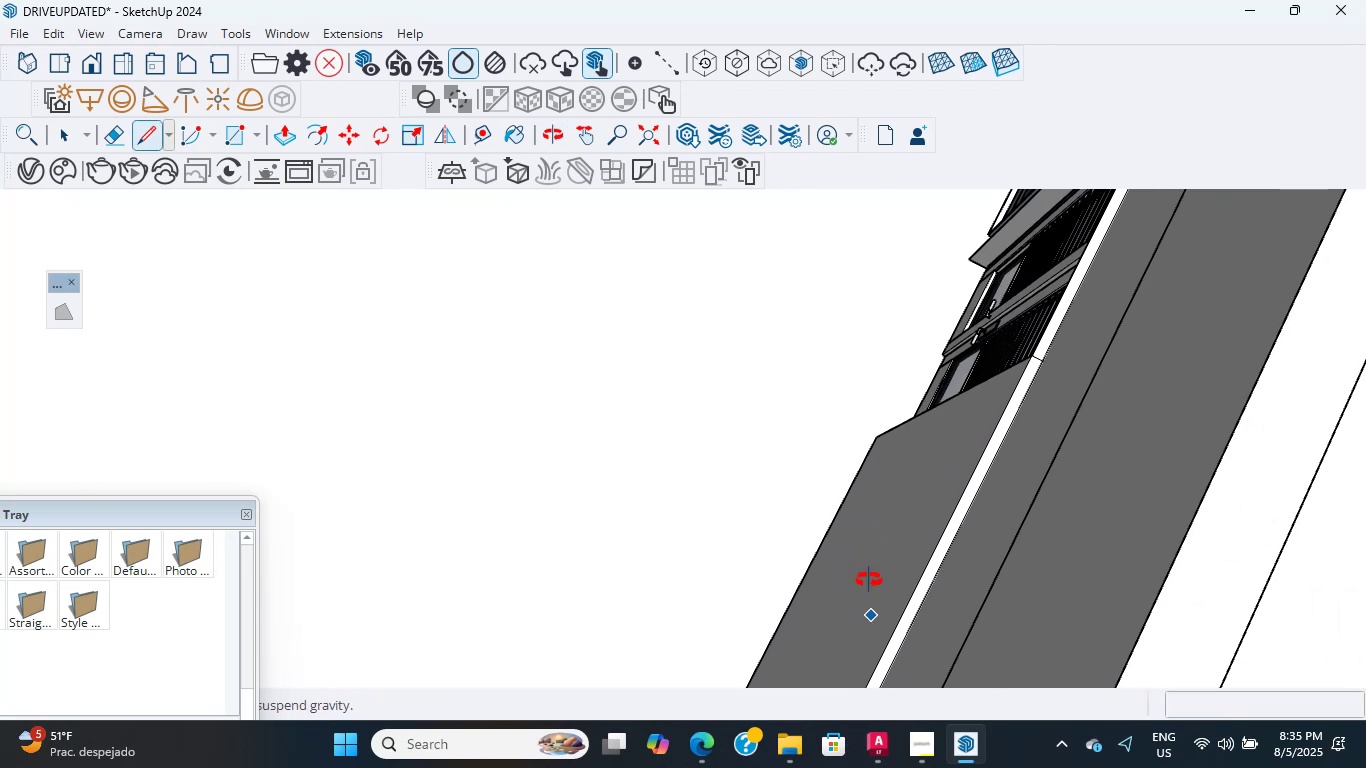 
hold_key(key=ShiftLeft, duration=0.49)
 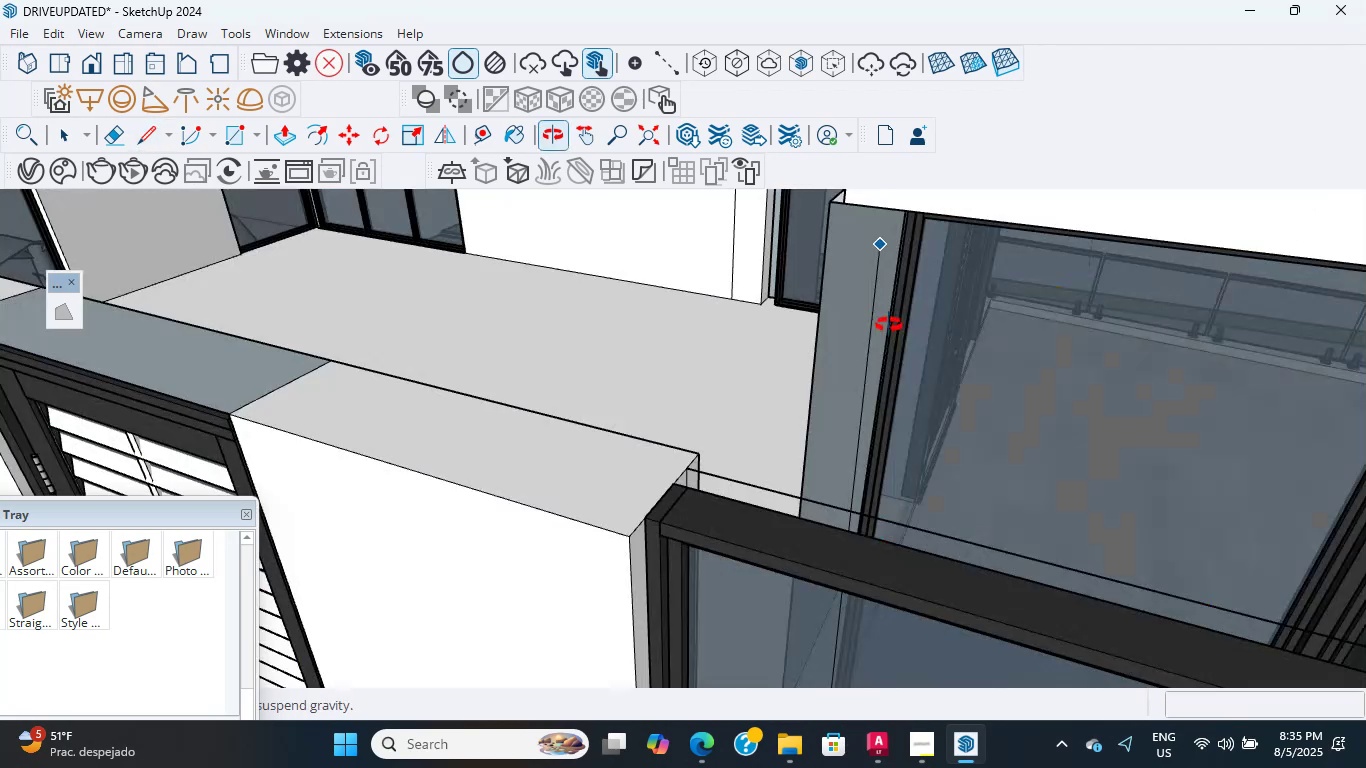 
hold_key(key=ShiftLeft, duration=1.92)
scroll: coordinate [842, 399], scroll_direction: up, amount: 11.0
 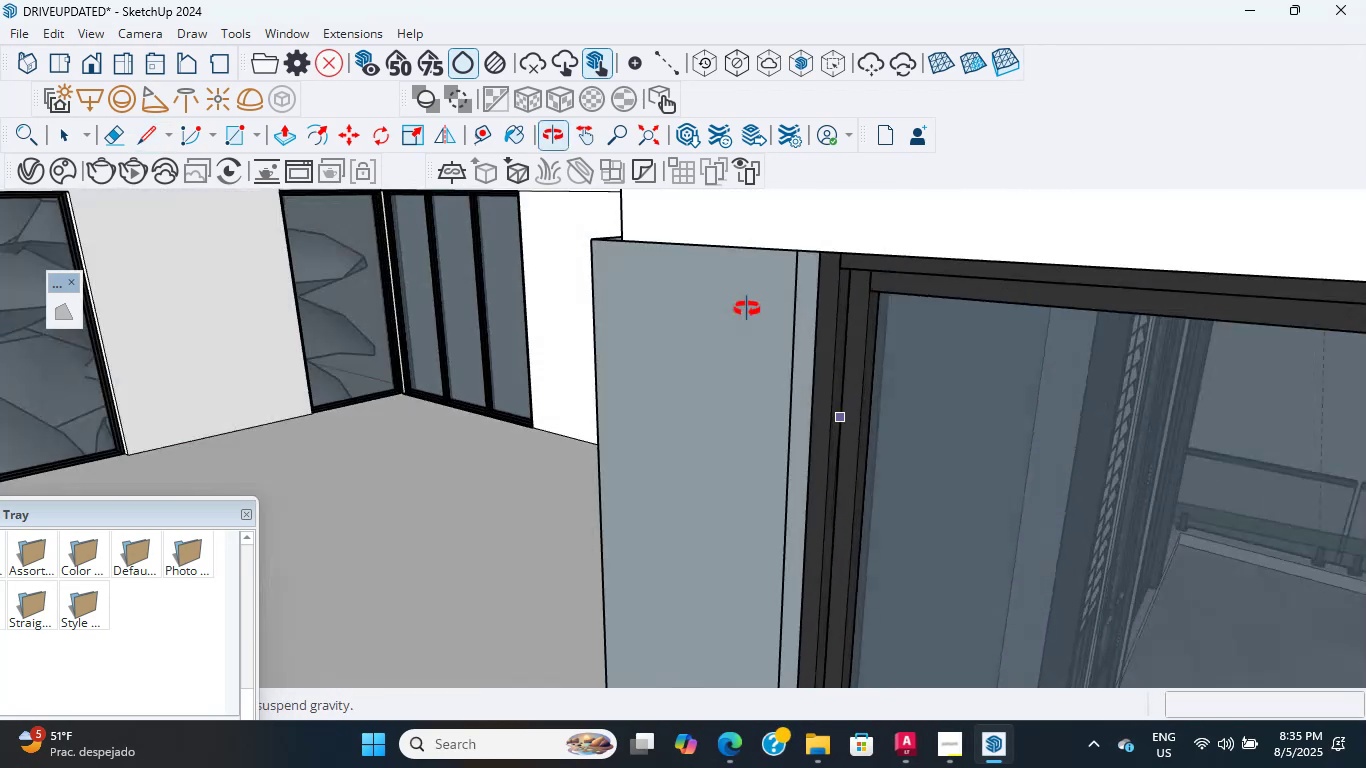 
hold_key(key=ShiftLeft, duration=0.82)
 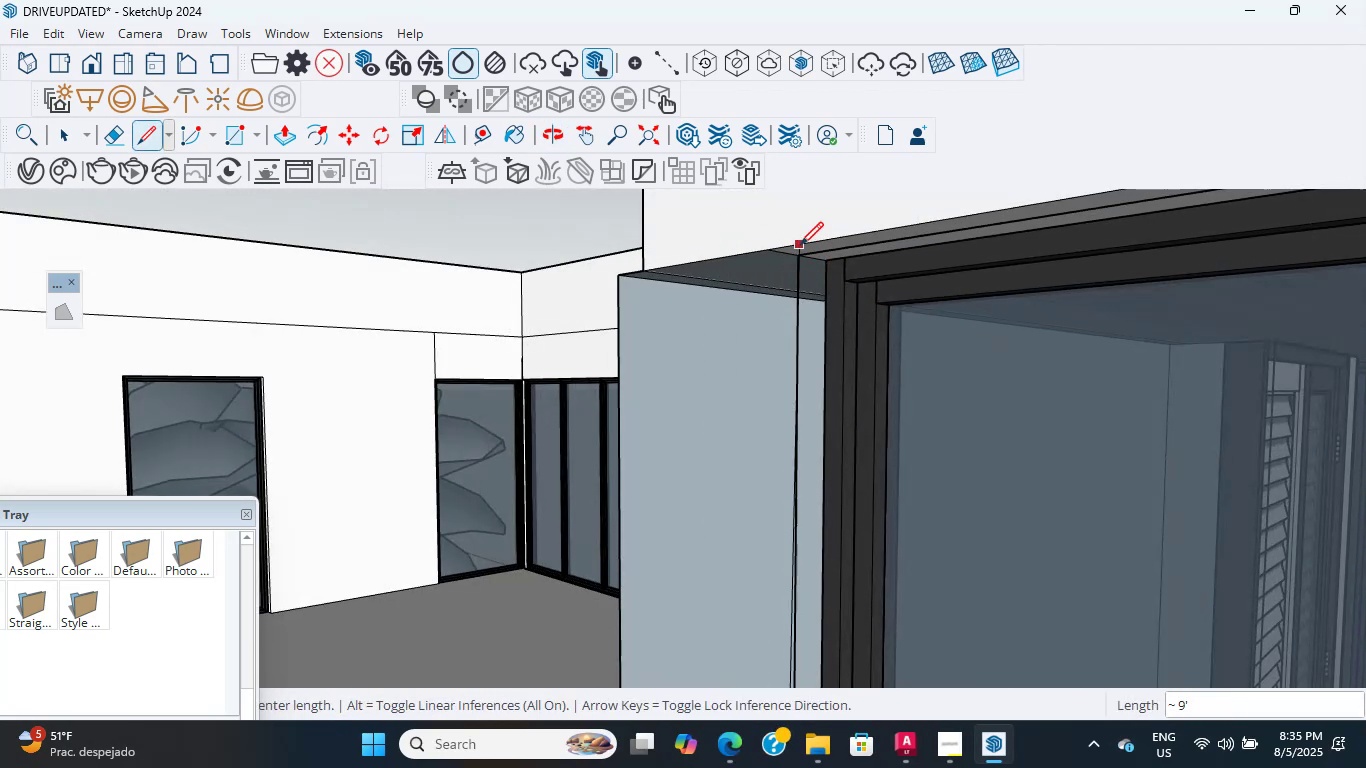 
key(Escape)
 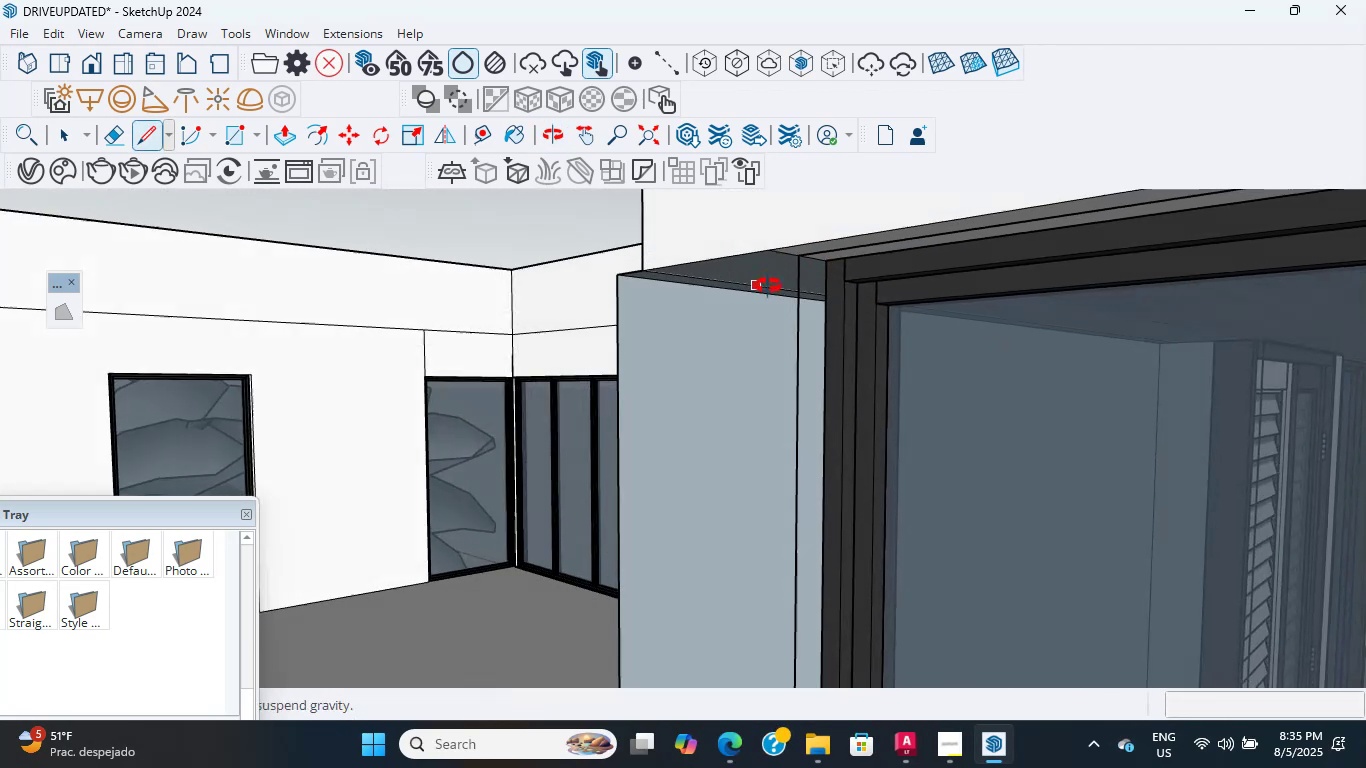 
scroll: coordinate [771, 297], scroll_direction: up, amount: 2.0
 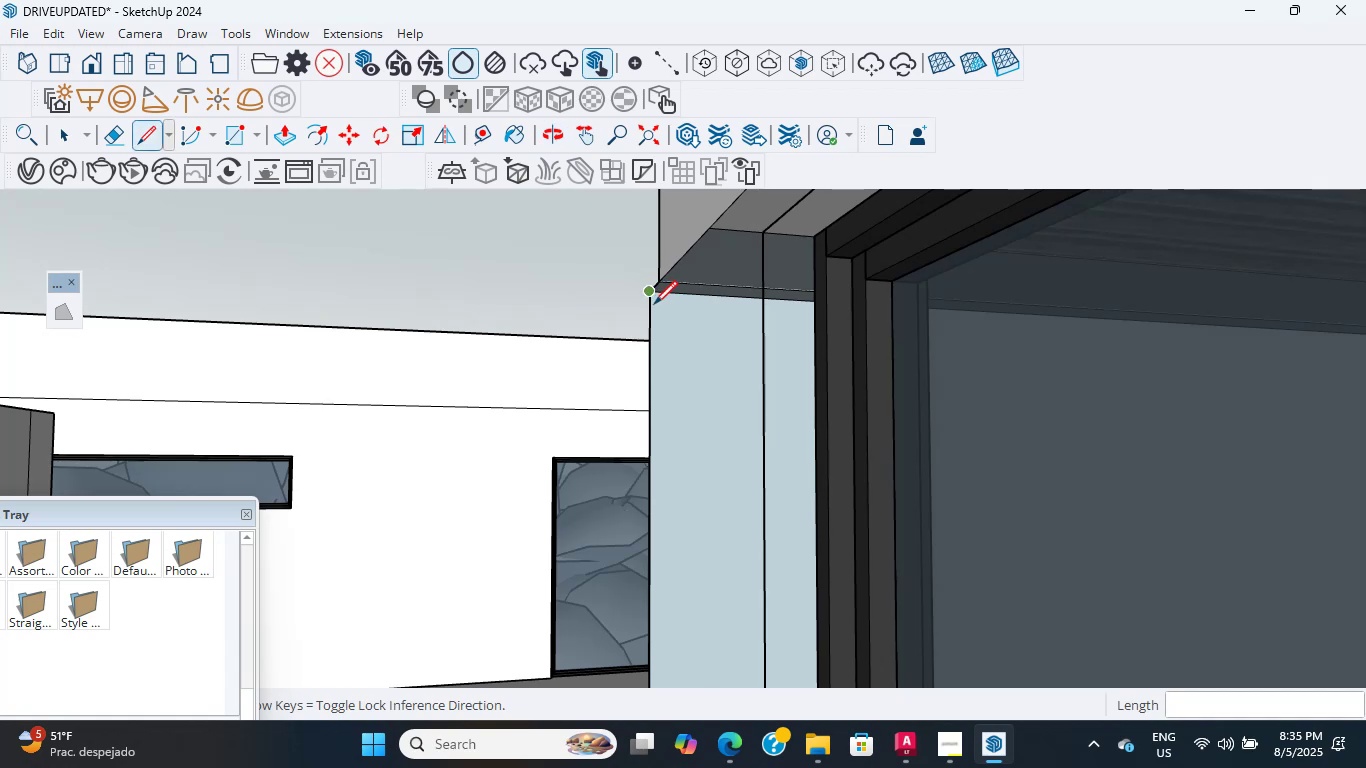 
left_click([647, 289])
 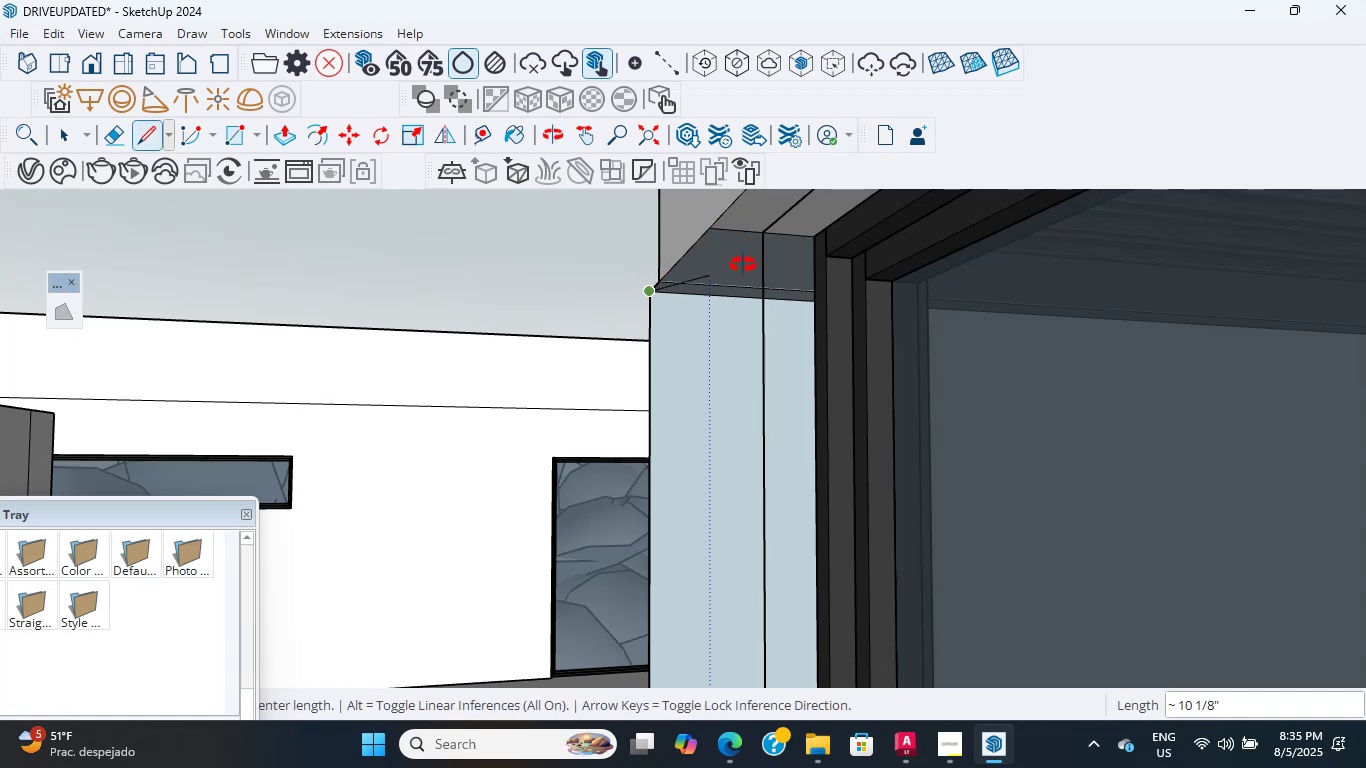 
key(Escape)
 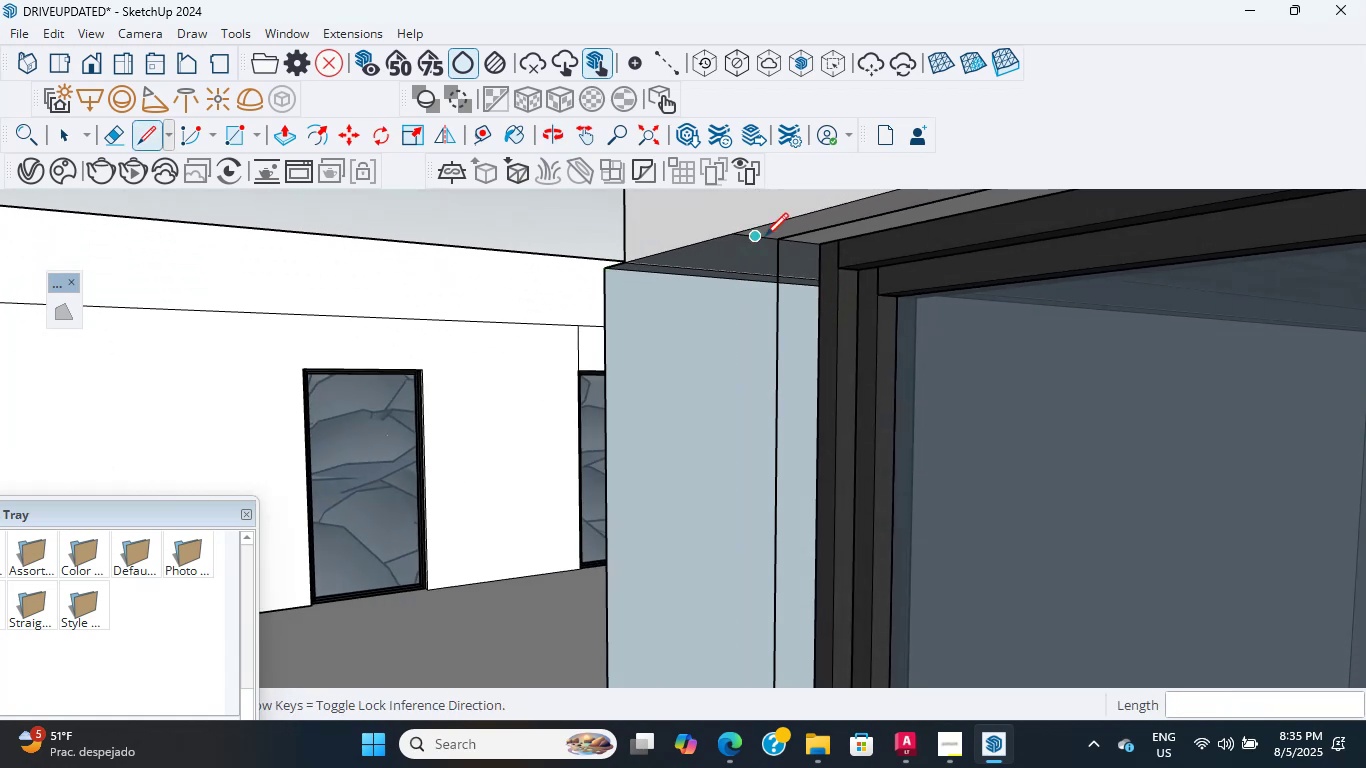 
left_click([770, 242])
 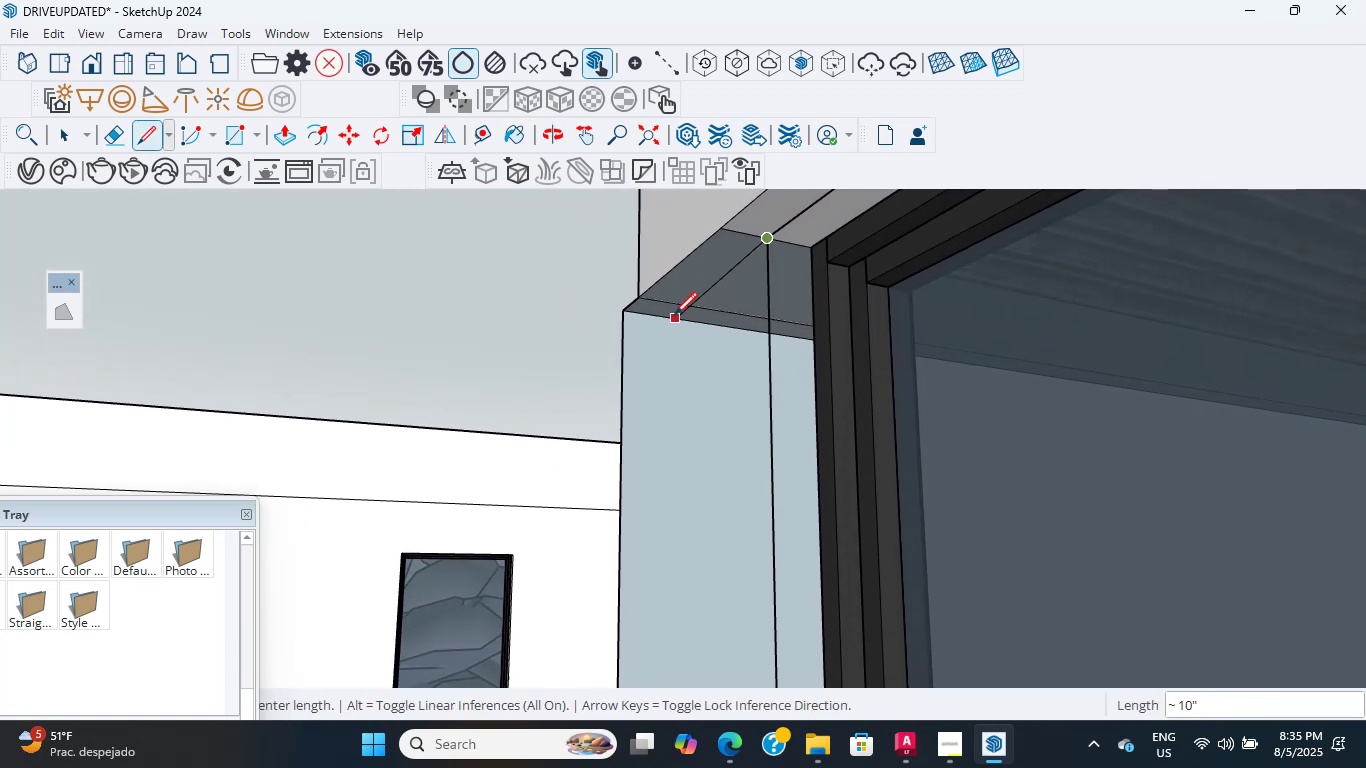 
scroll: coordinate [657, 315], scroll_direction: down, amount: 1.0
 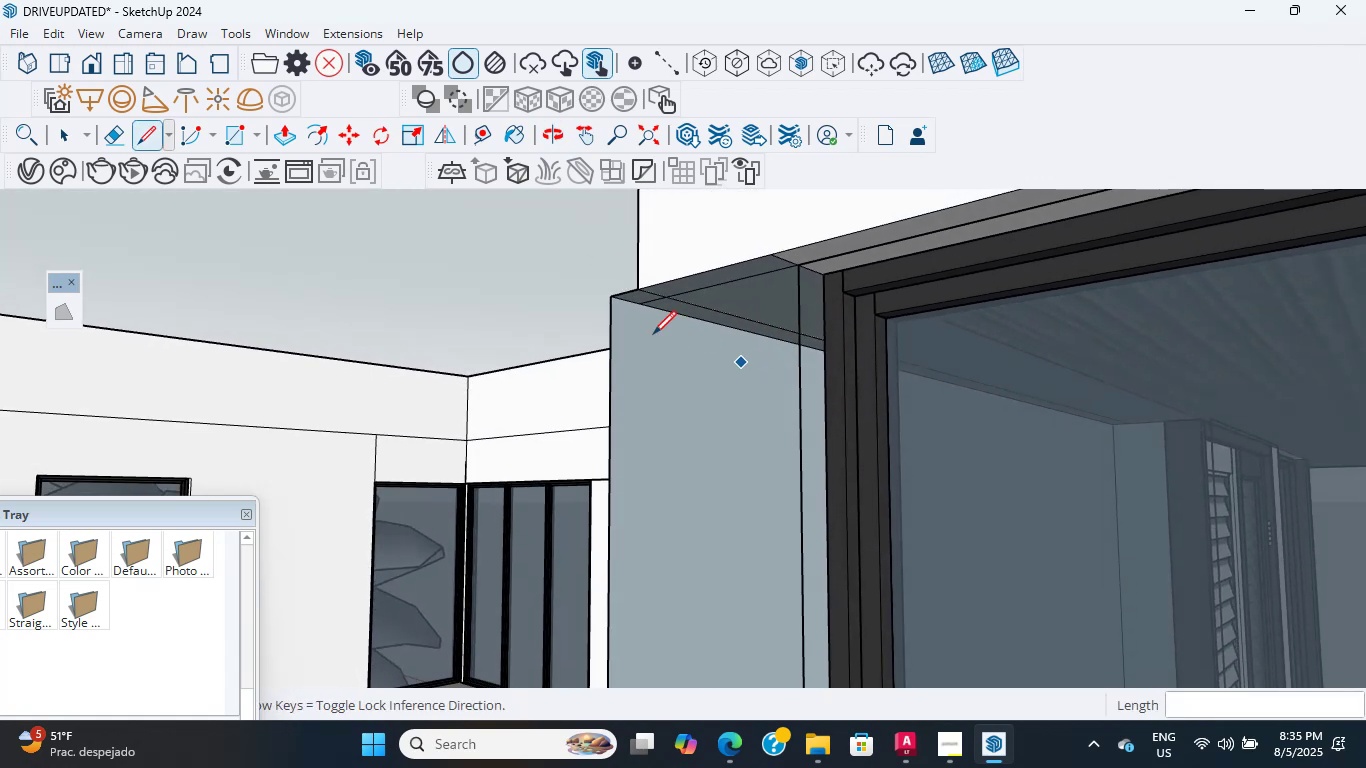 
left_click_drag(start_coordinate=[640, 303], to_coordinate=[638, 316])
 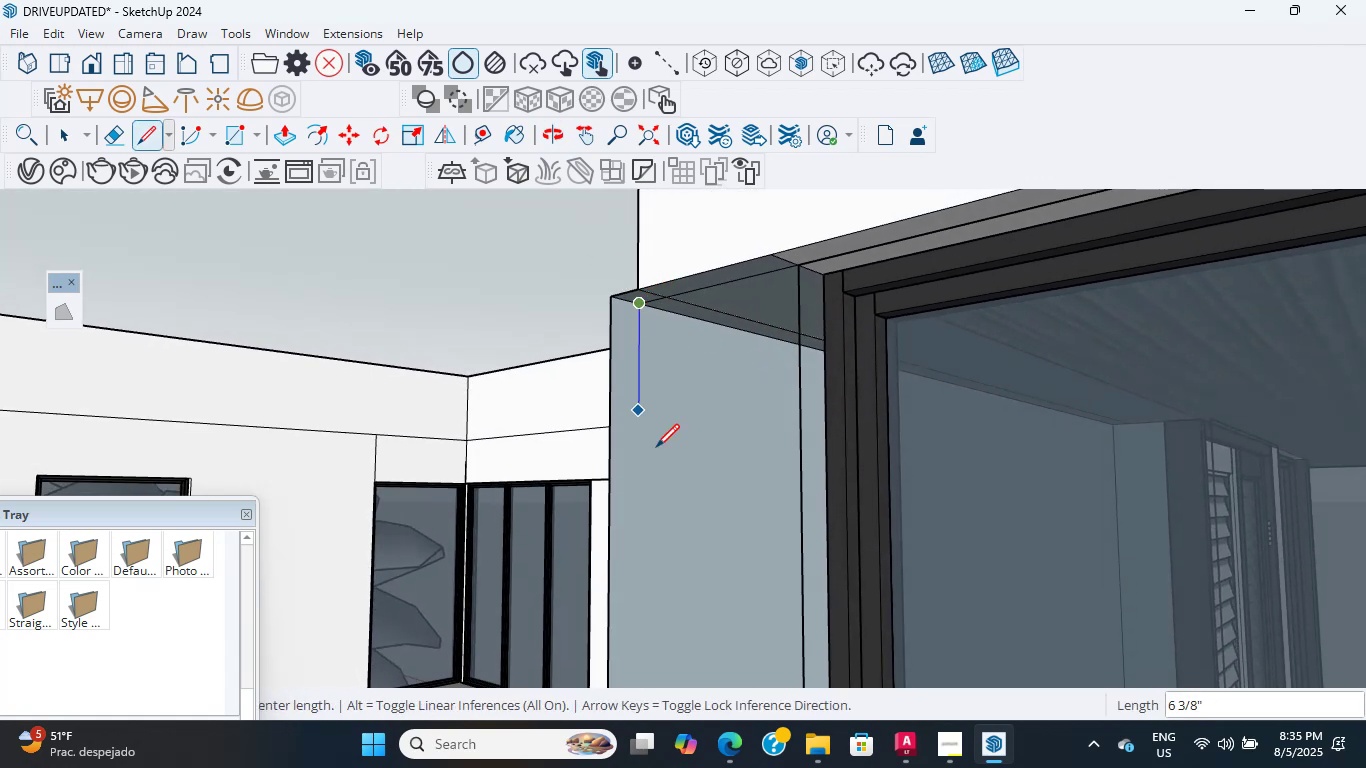 
scroll: coordinate [584, 288], scroll_direction: down, amount: 5.0
 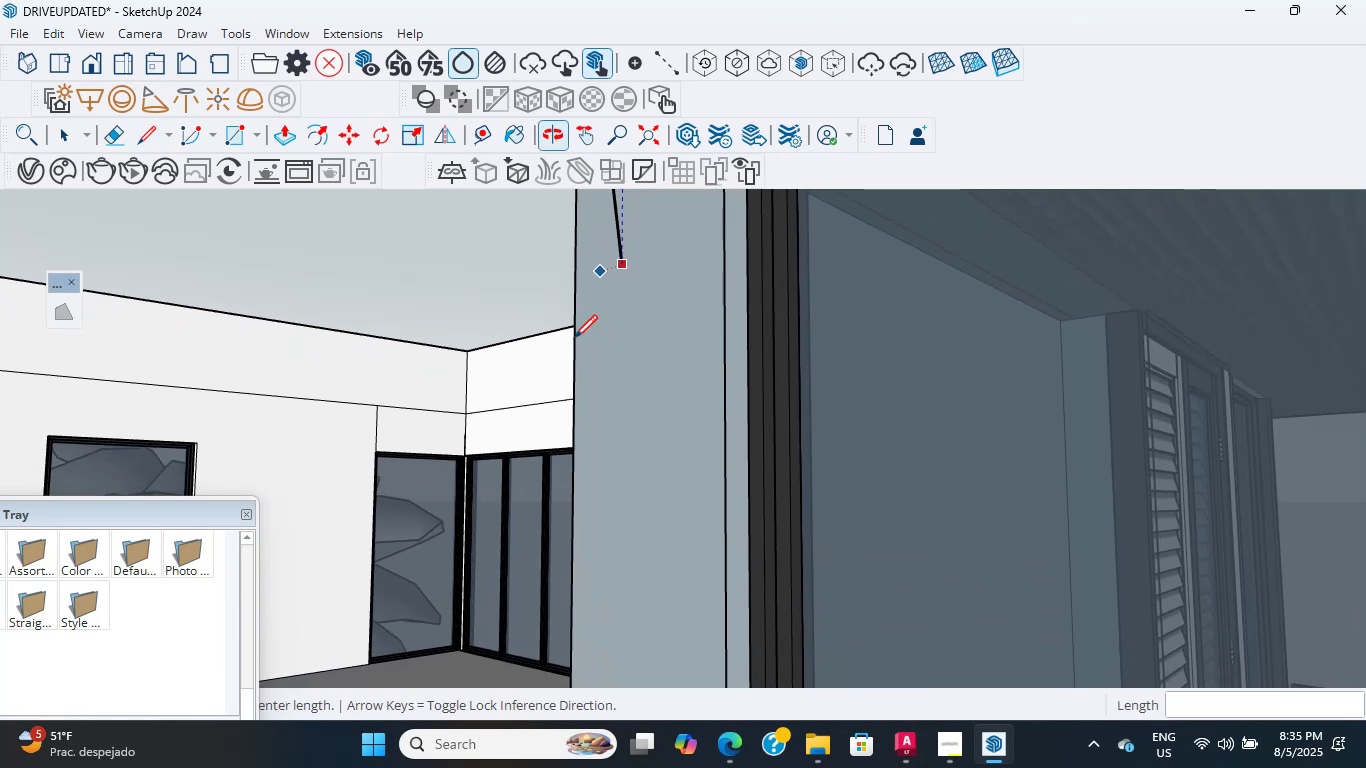 
hold_key(key=ShiftLeft, duration=0.48)
 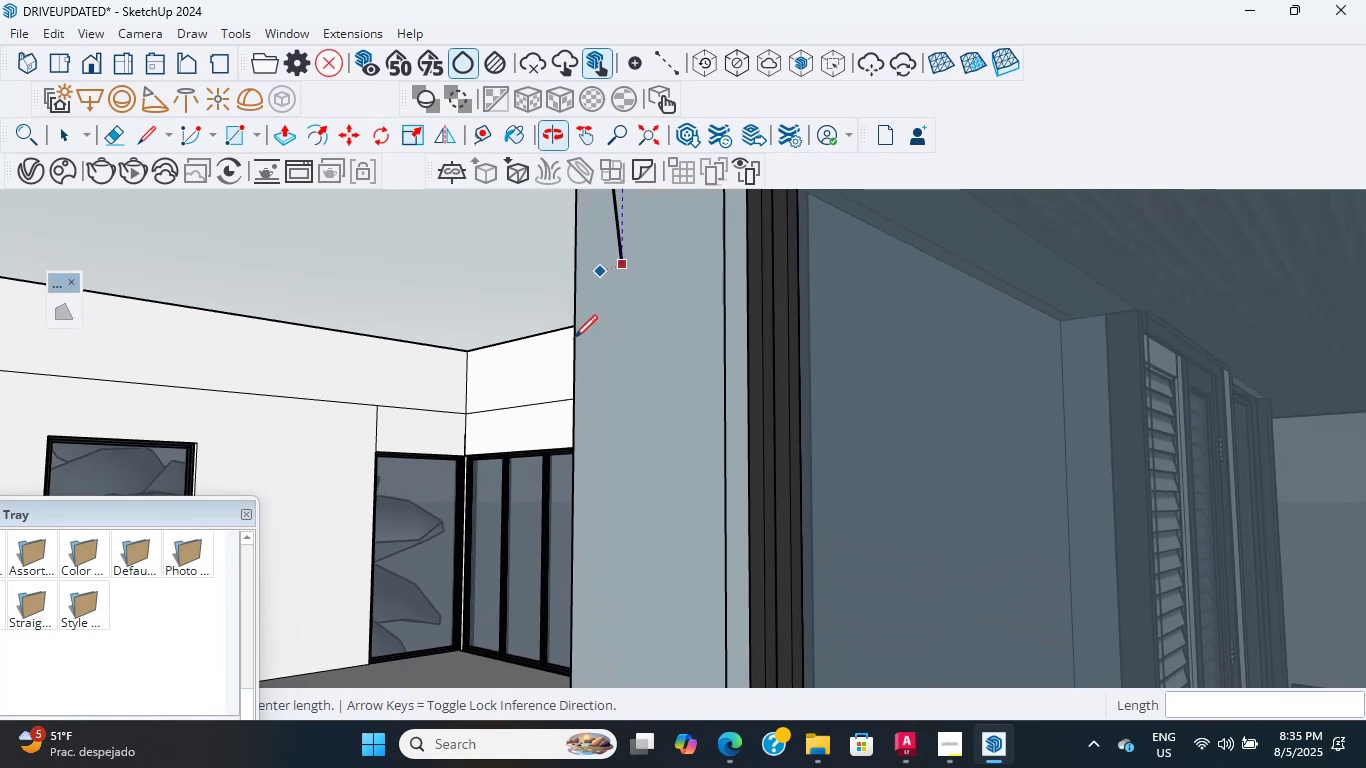 
scroll: coordinate [608, 623], scroll_direction: down, amount: 1.0
 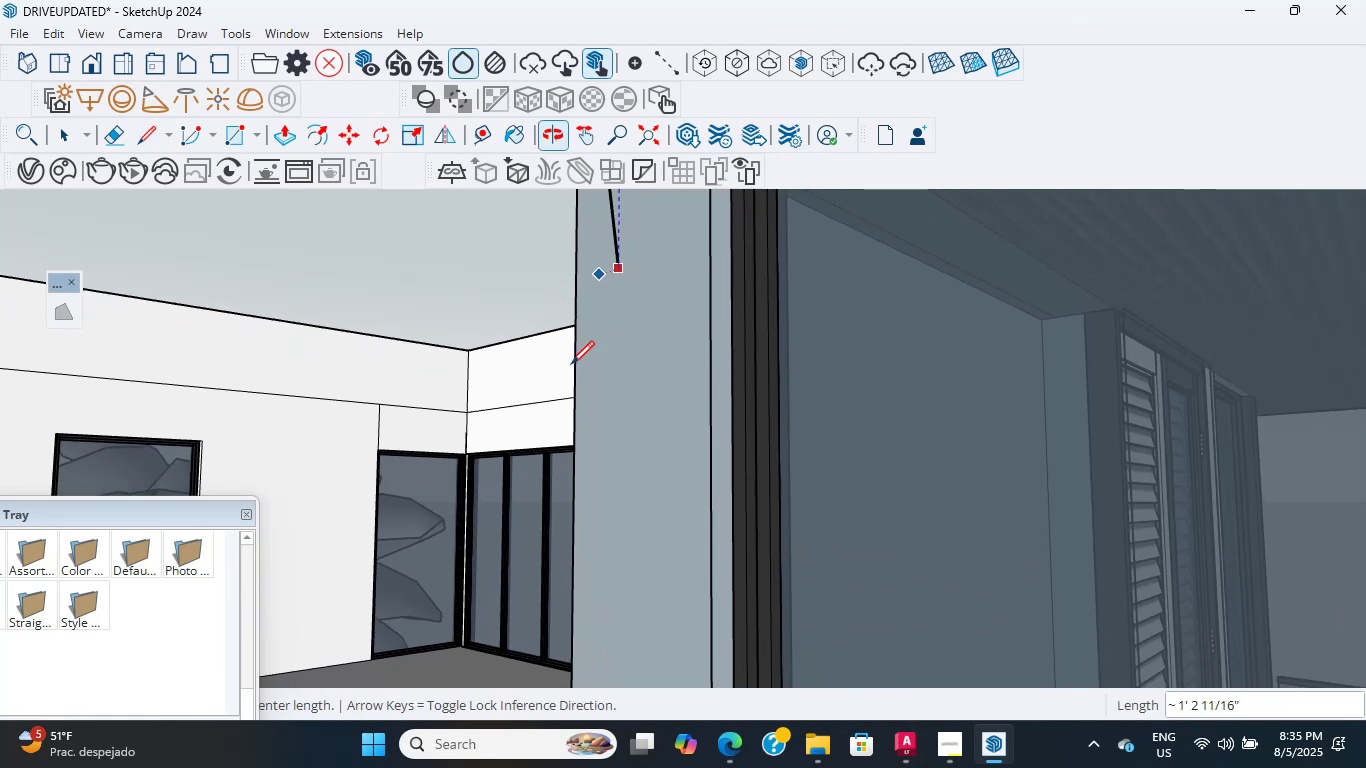 
hold_key(key=ShiftLeft, duration=0.58)
 